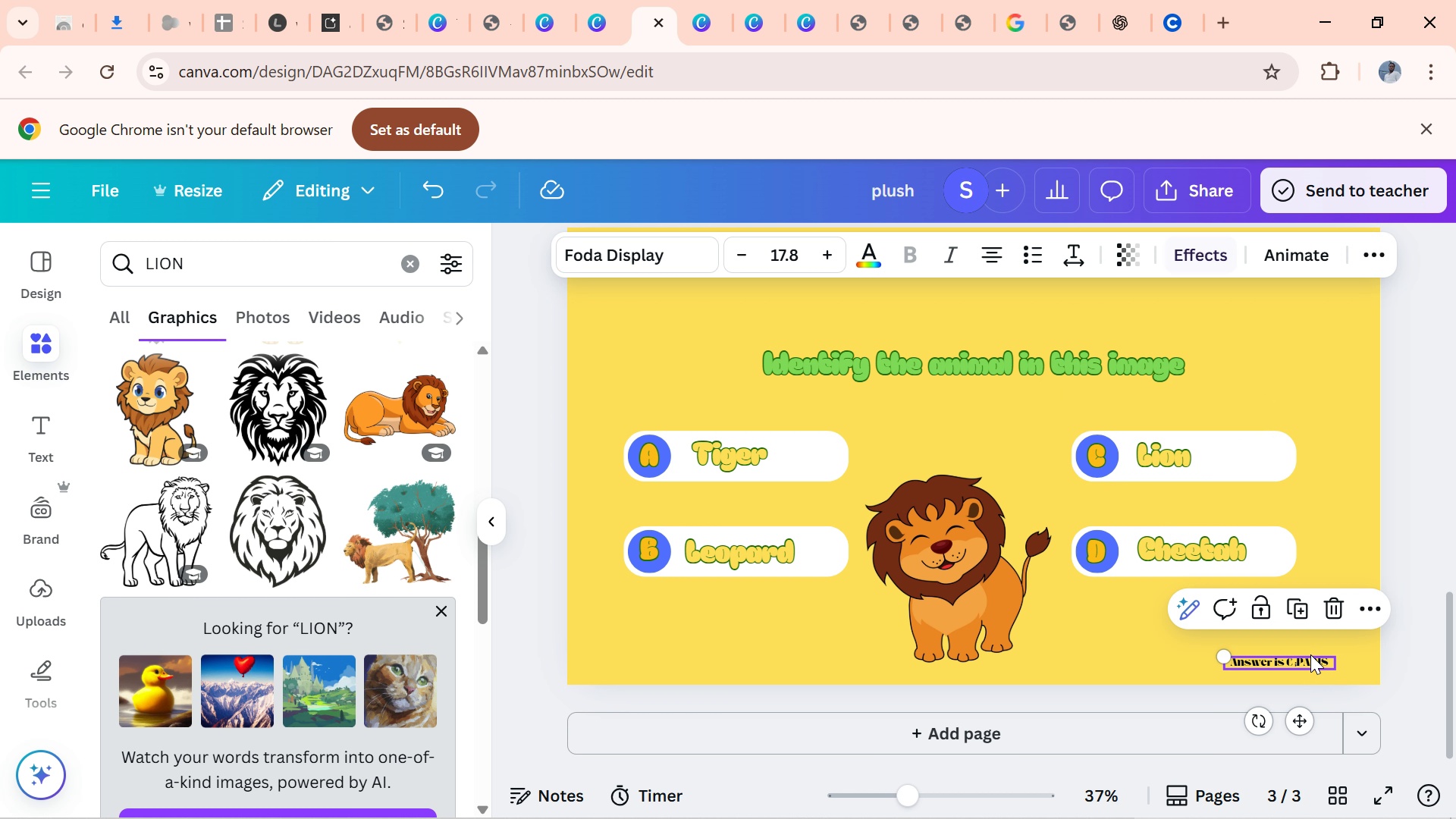 
double_click([1310, 654])
 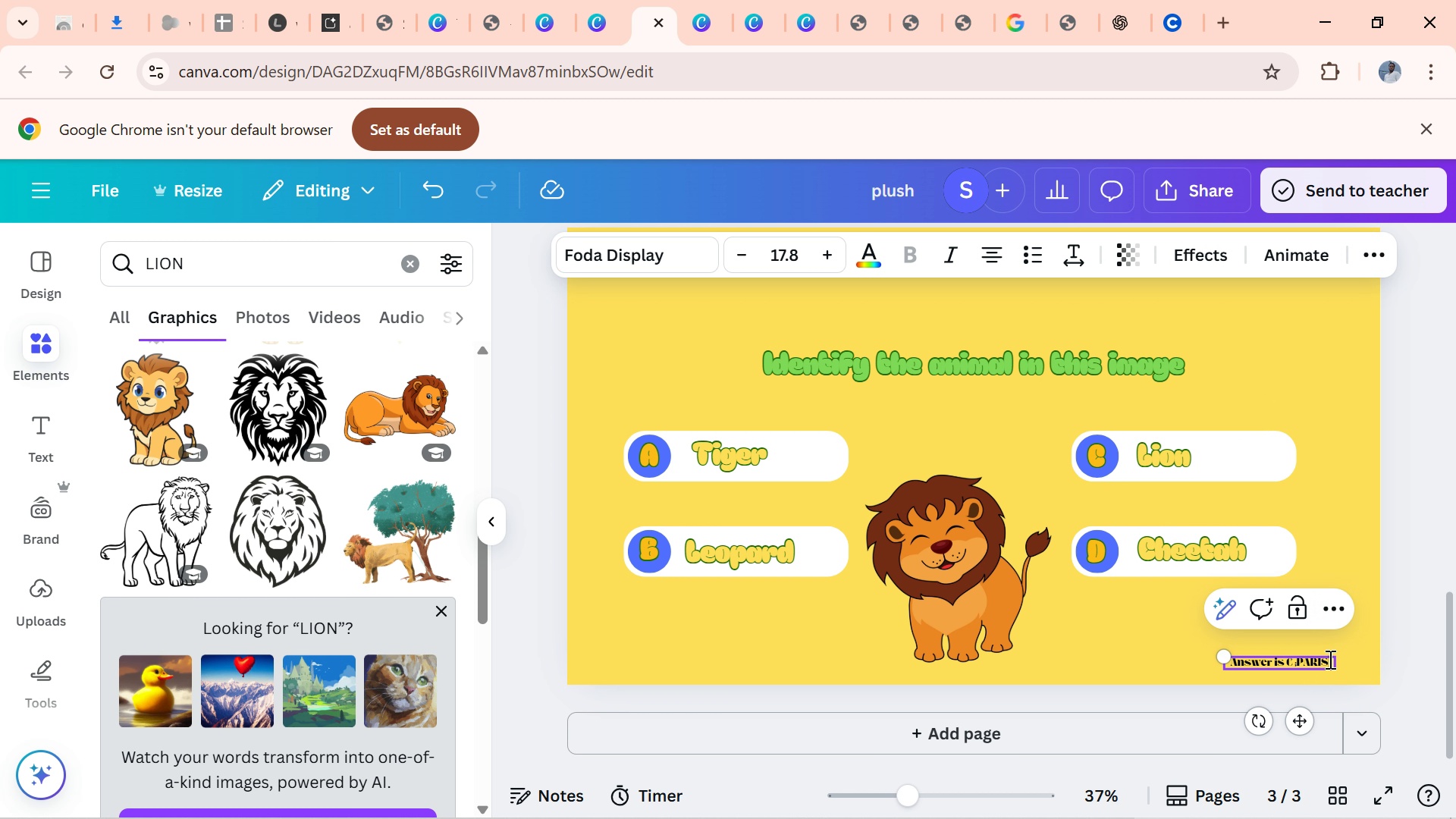 
left_click([1329, 659])
 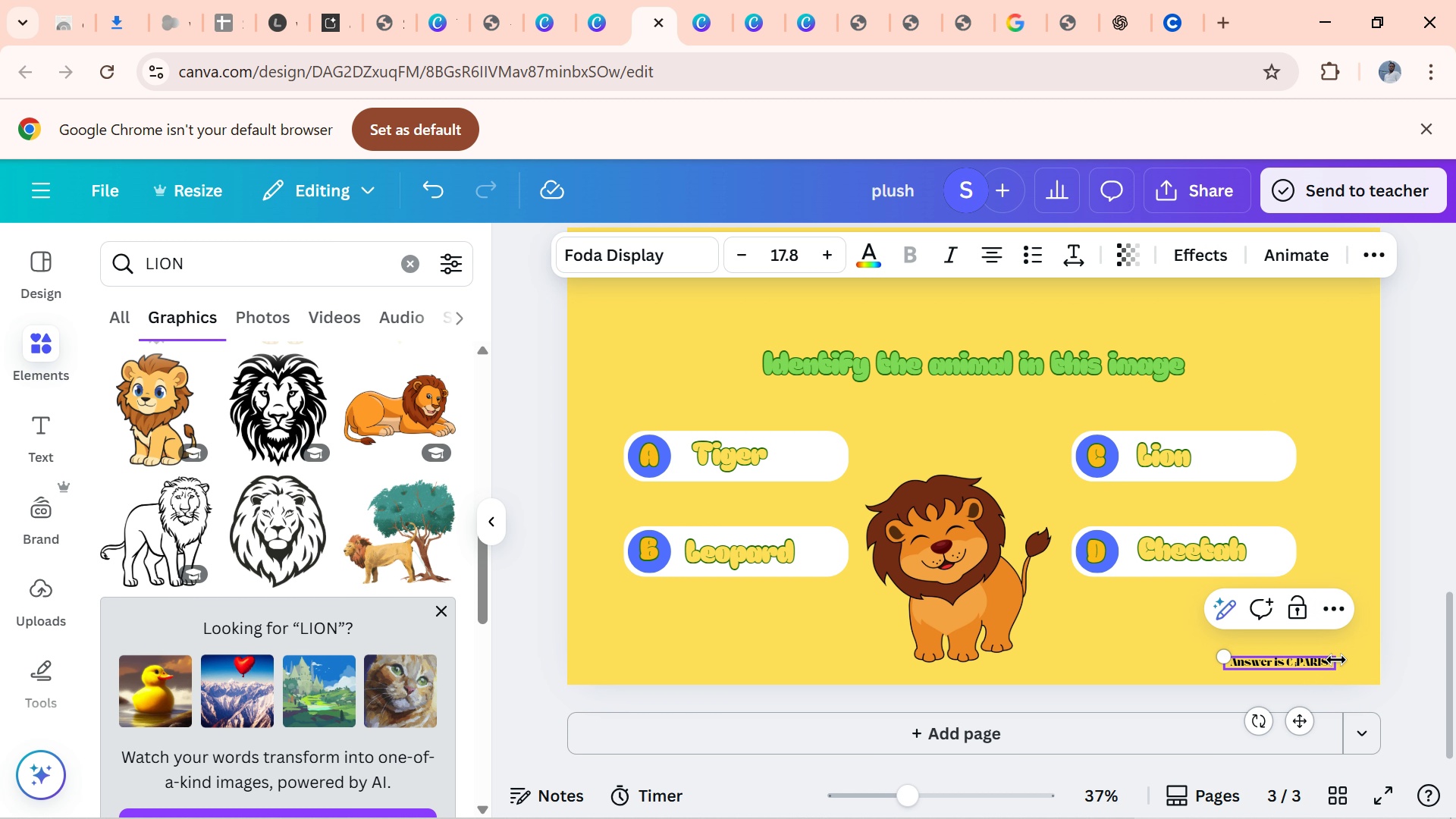 
key(Backspace)
key(Backspace)
key(Backspace)
key(Backspace)
key(Backspace)
type( LIOM)
key(Backspace)
type(N)
 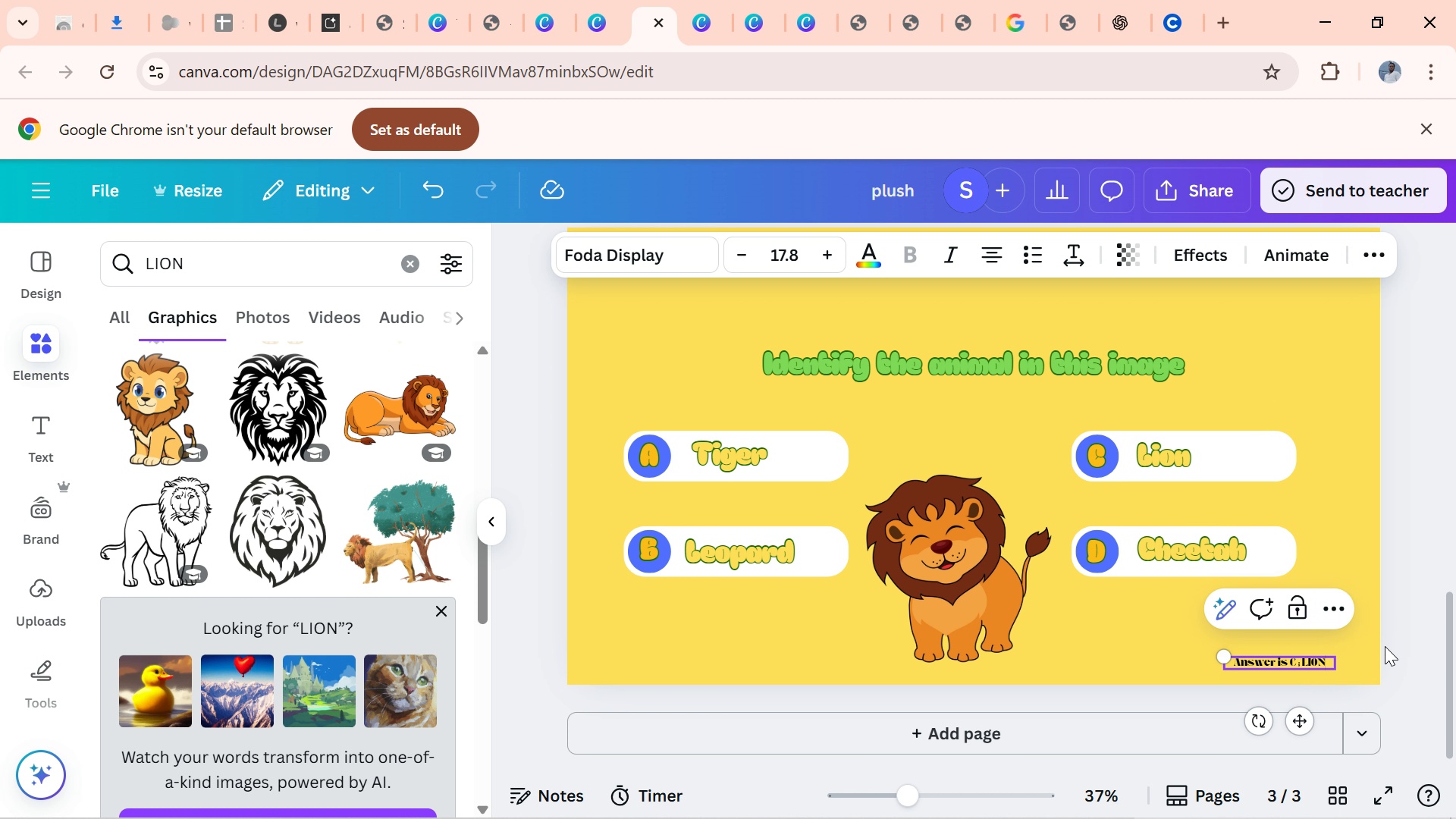 
left_click([1385, 646])
 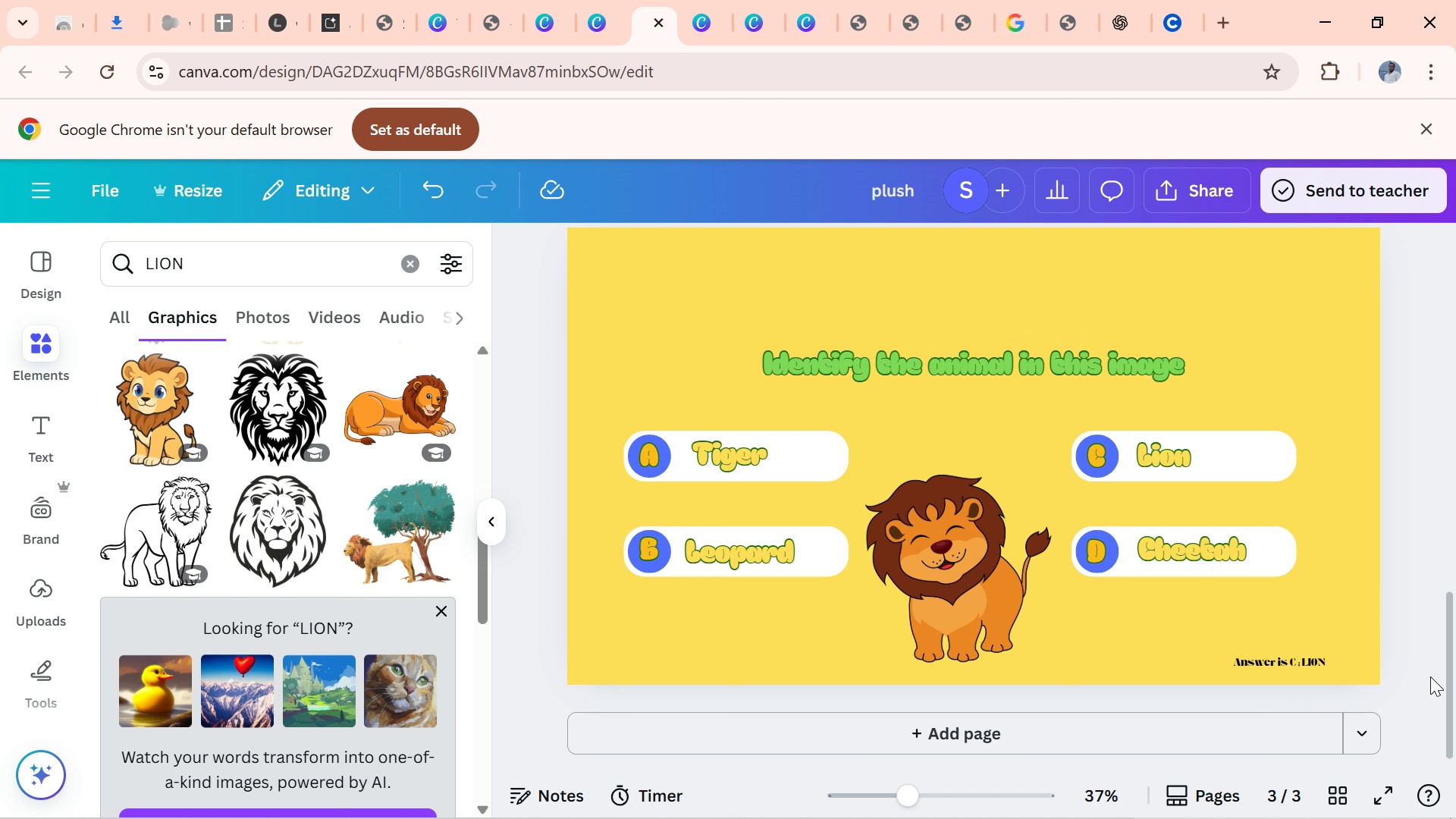 
left_click_drag(start_coordinate=[1455, 696], to_coordinate=[1455, 610])
 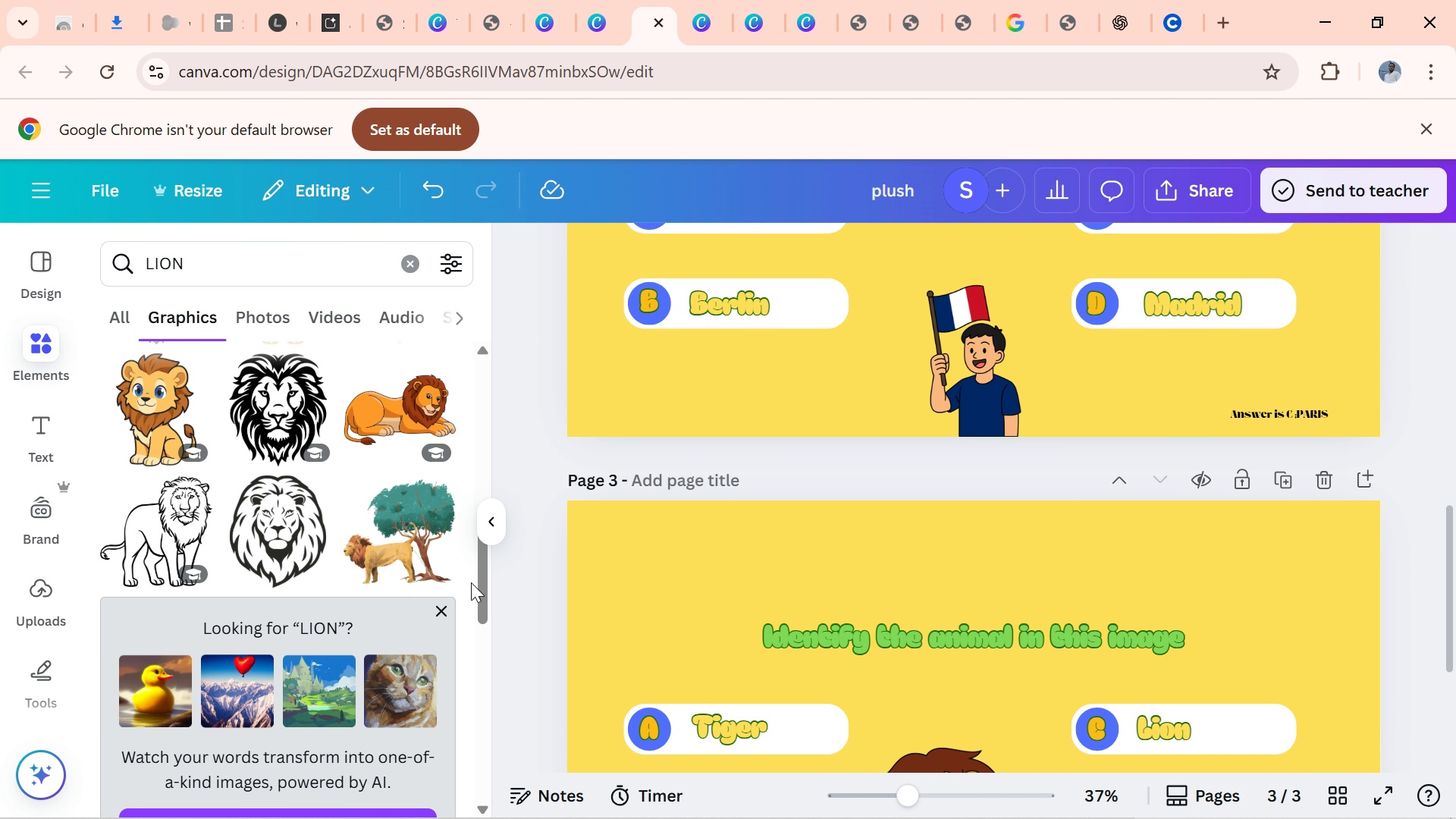 
left_click_drag(start_coordinate=[484, 588], to_coordinate=[351, 818])
 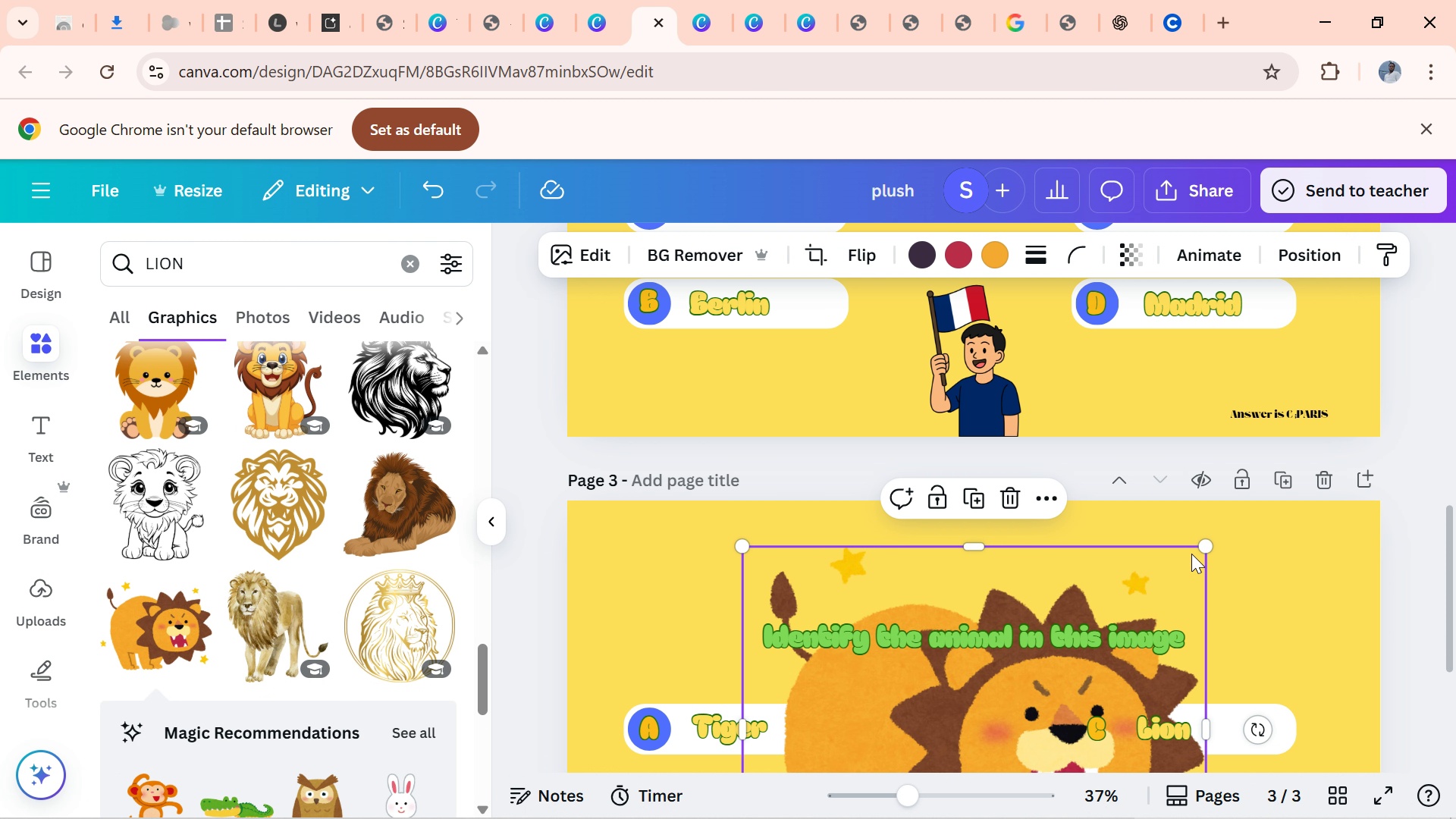 
left_click_drag(start_coordinate=[1207, 544], to_coordinate=[1025, 664])
 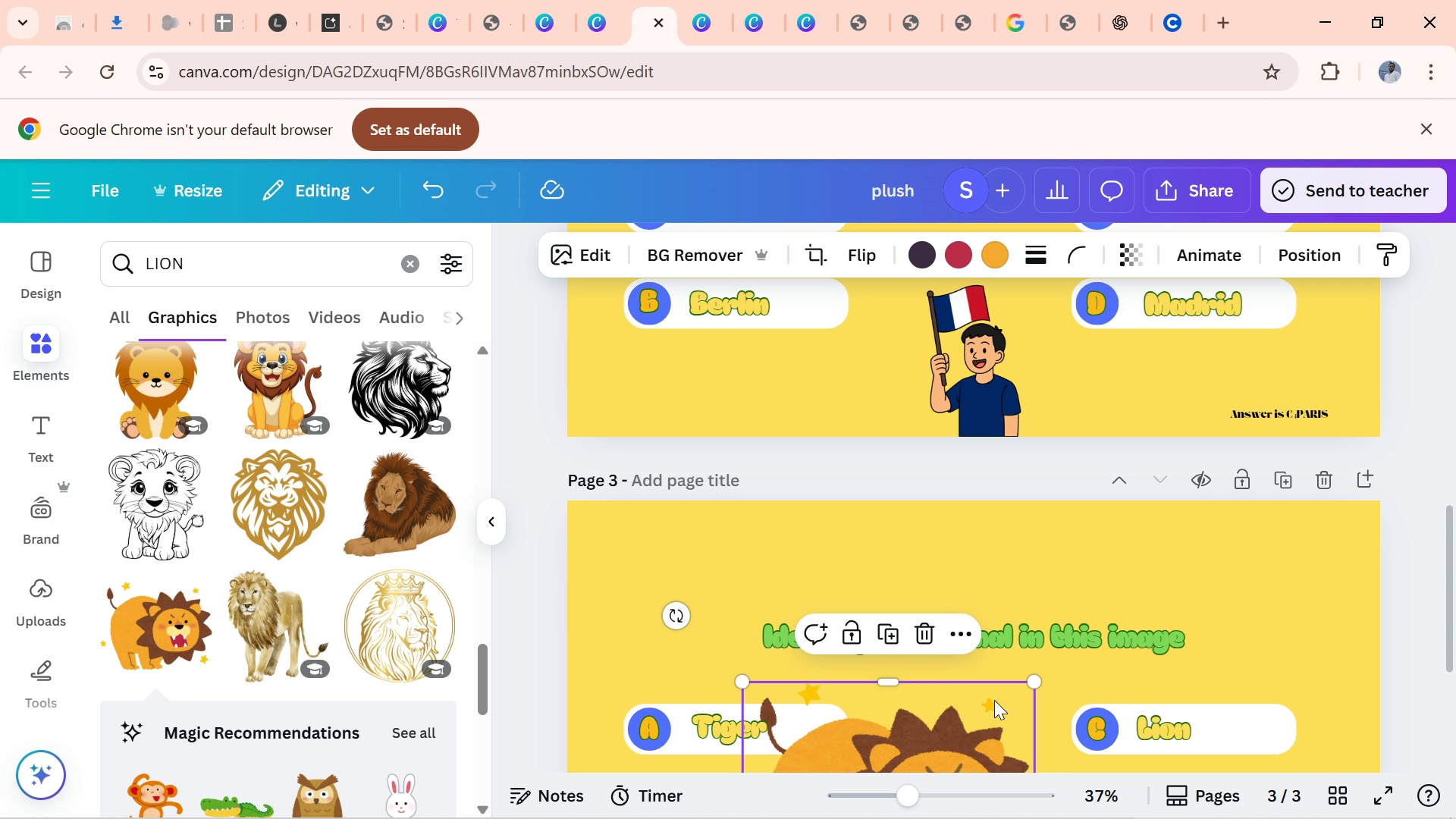 
left_click_drag(start_coordinate=[998, 706], to_coordinate=[816, 469])
 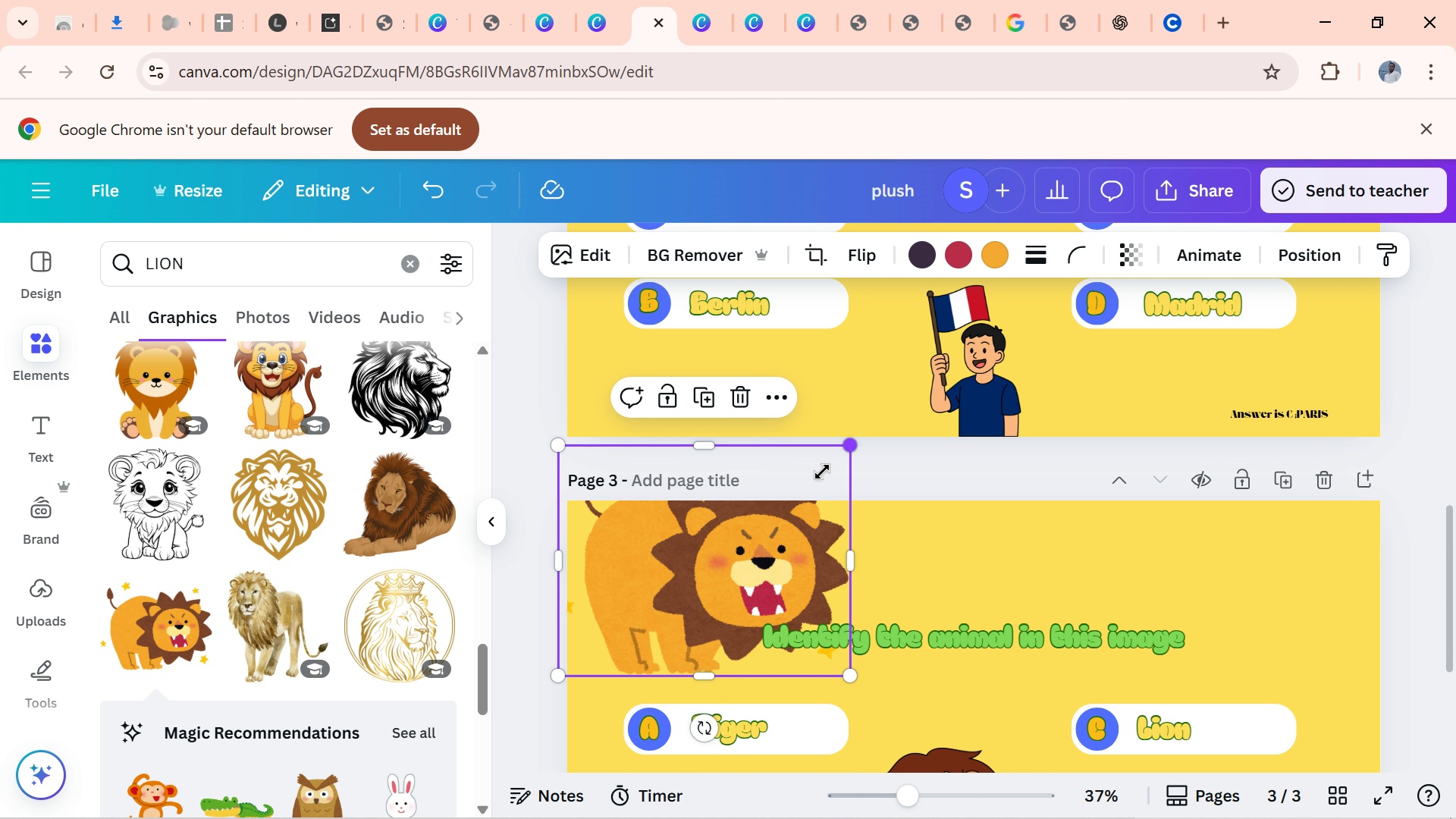 
left_click_drag(start_coordinate=[844, 451], to_coordinate=[618, 606])
 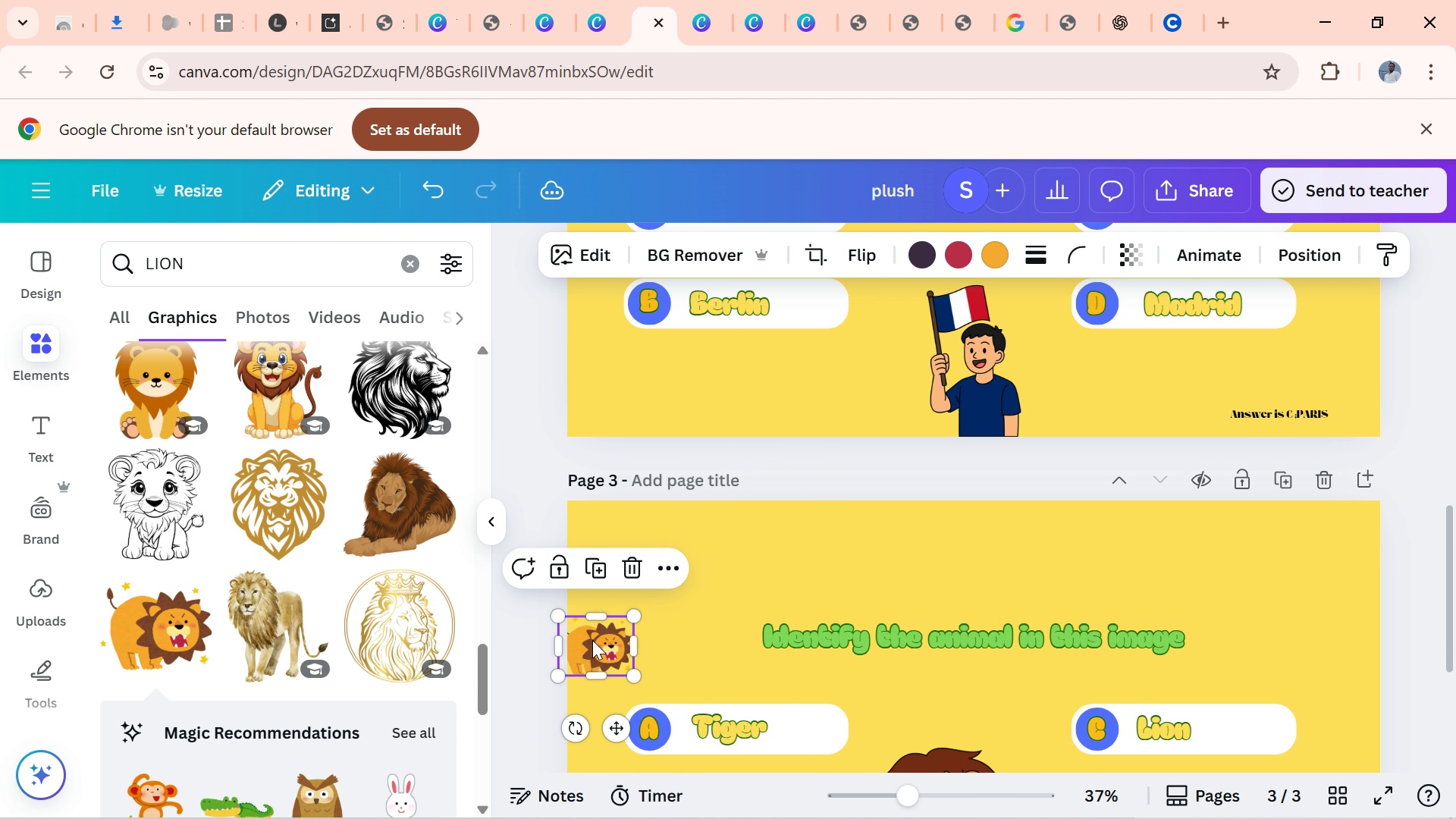 
left_click_drag(start_coordinate=[592, 640], to_coordinate=[630, 632])
 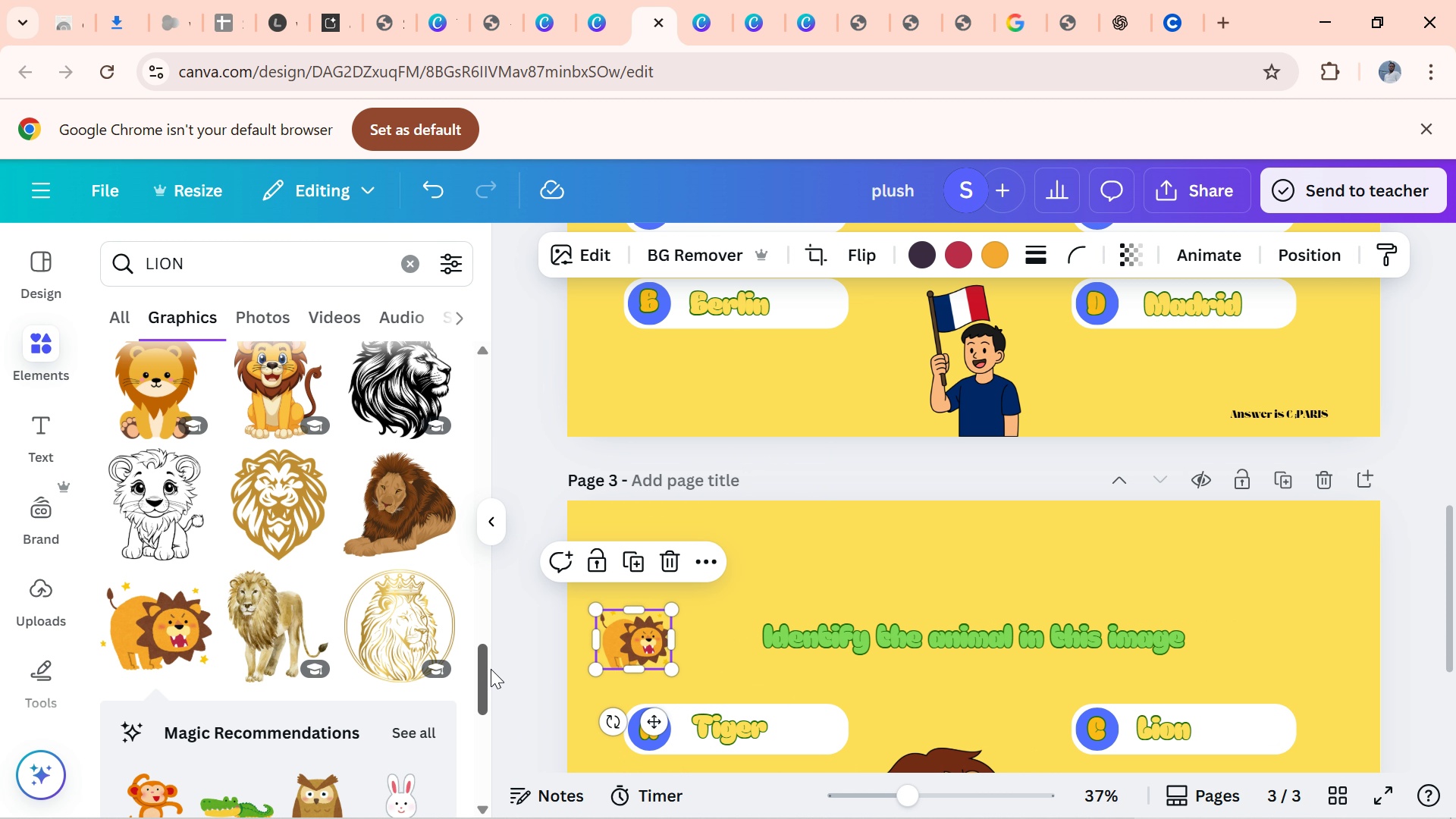 
left_click_drag(start_coordinate=[491, 669], to_coordinate=[472, 753])
 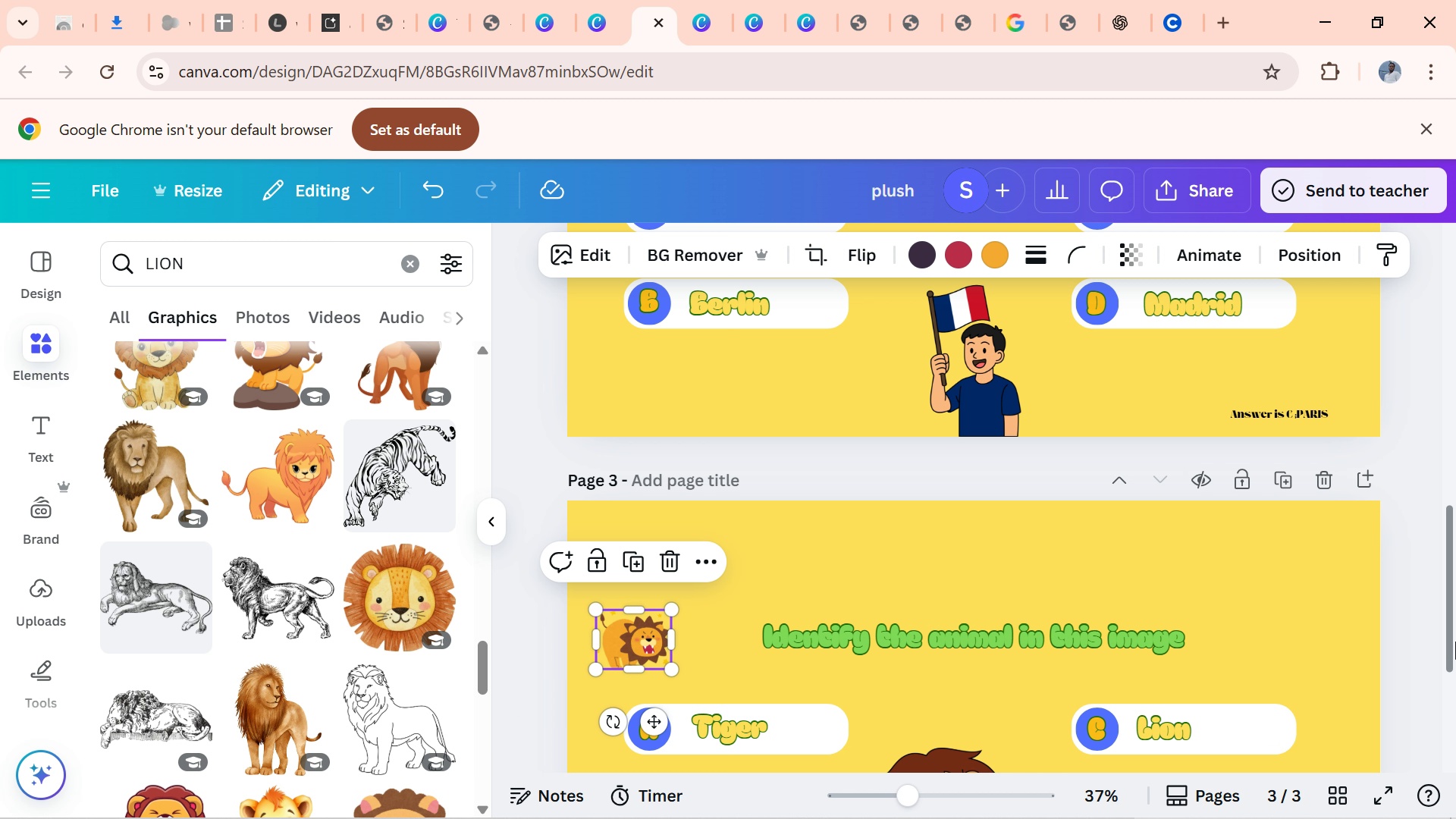 
left_click_drag(start_coordinate=[1455, 642], to_coordinate=[1424, 764])
 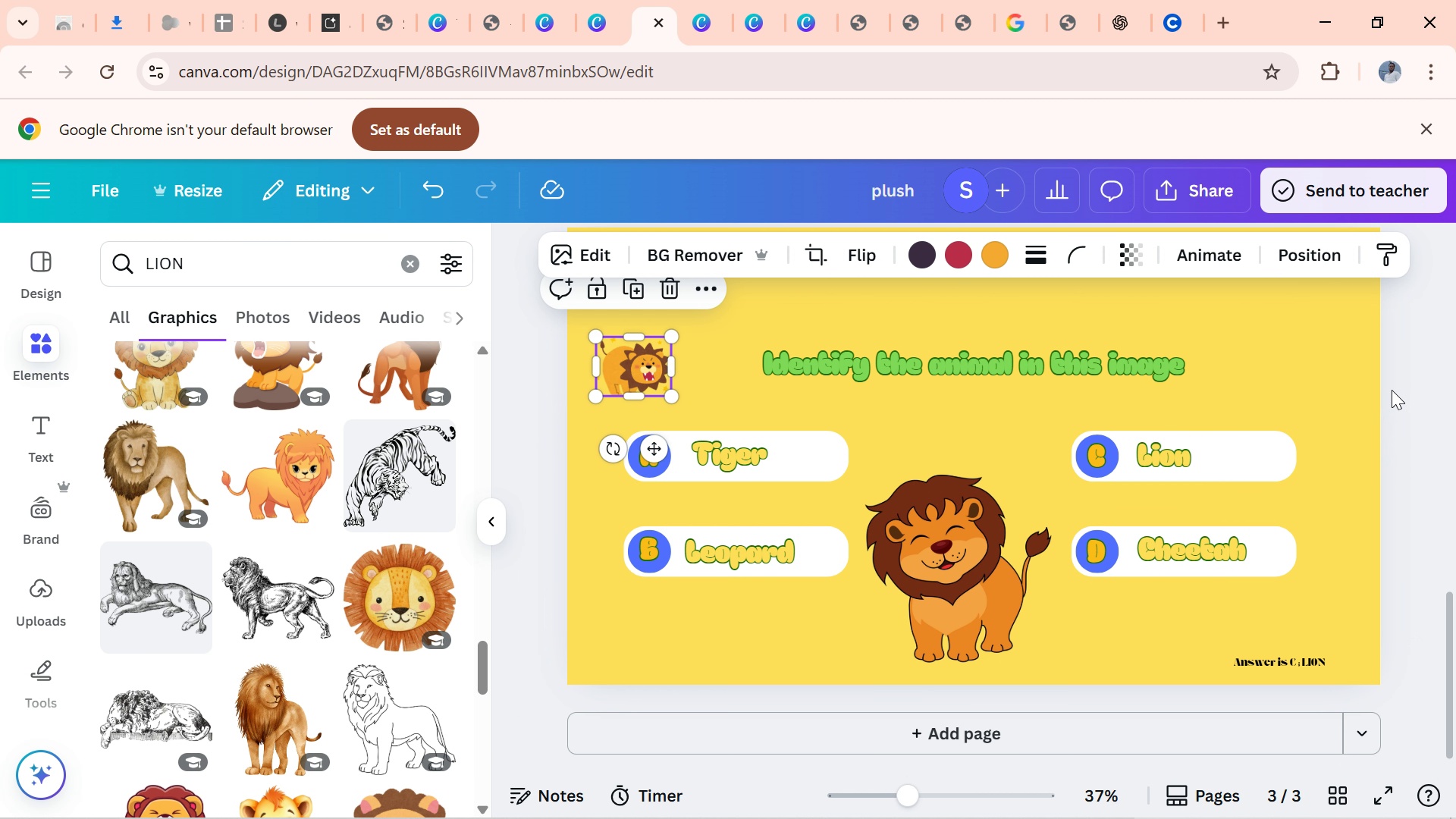 
left_click([1390, 390])
 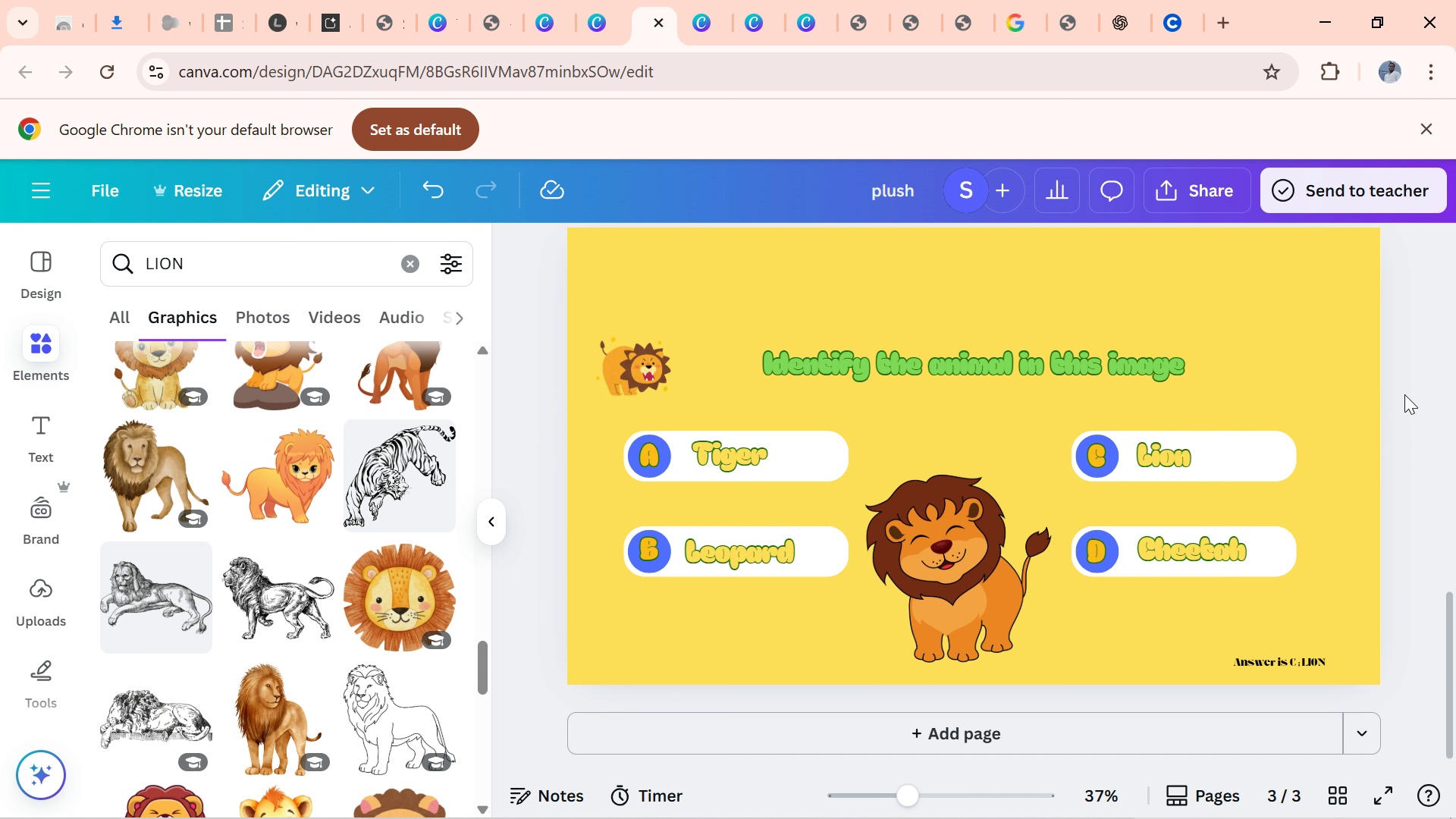 
wait(6.09)
 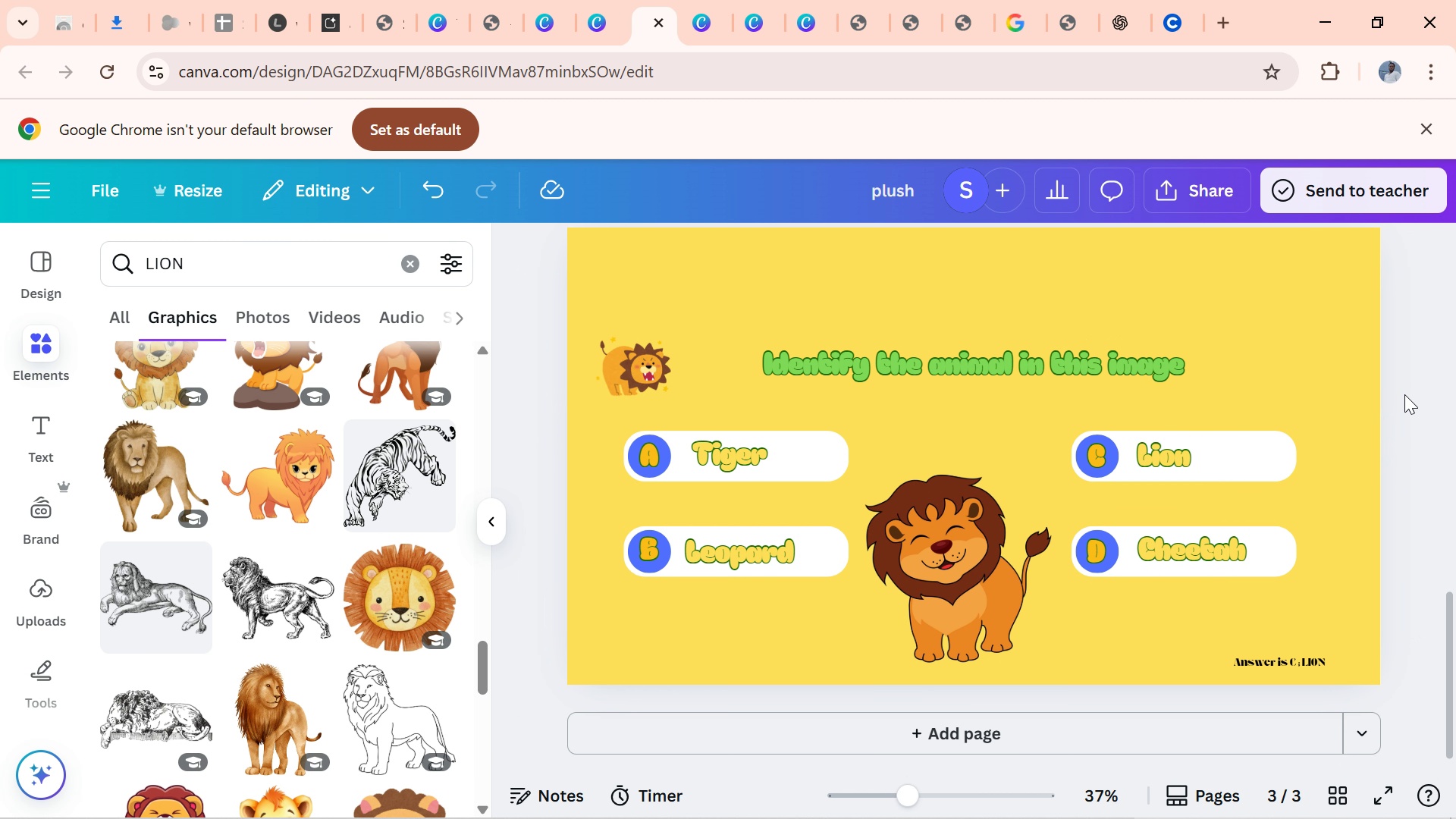 
left_click_drag(start_coordinate=[1446, 651], to_coordinate=[1440, 597])
 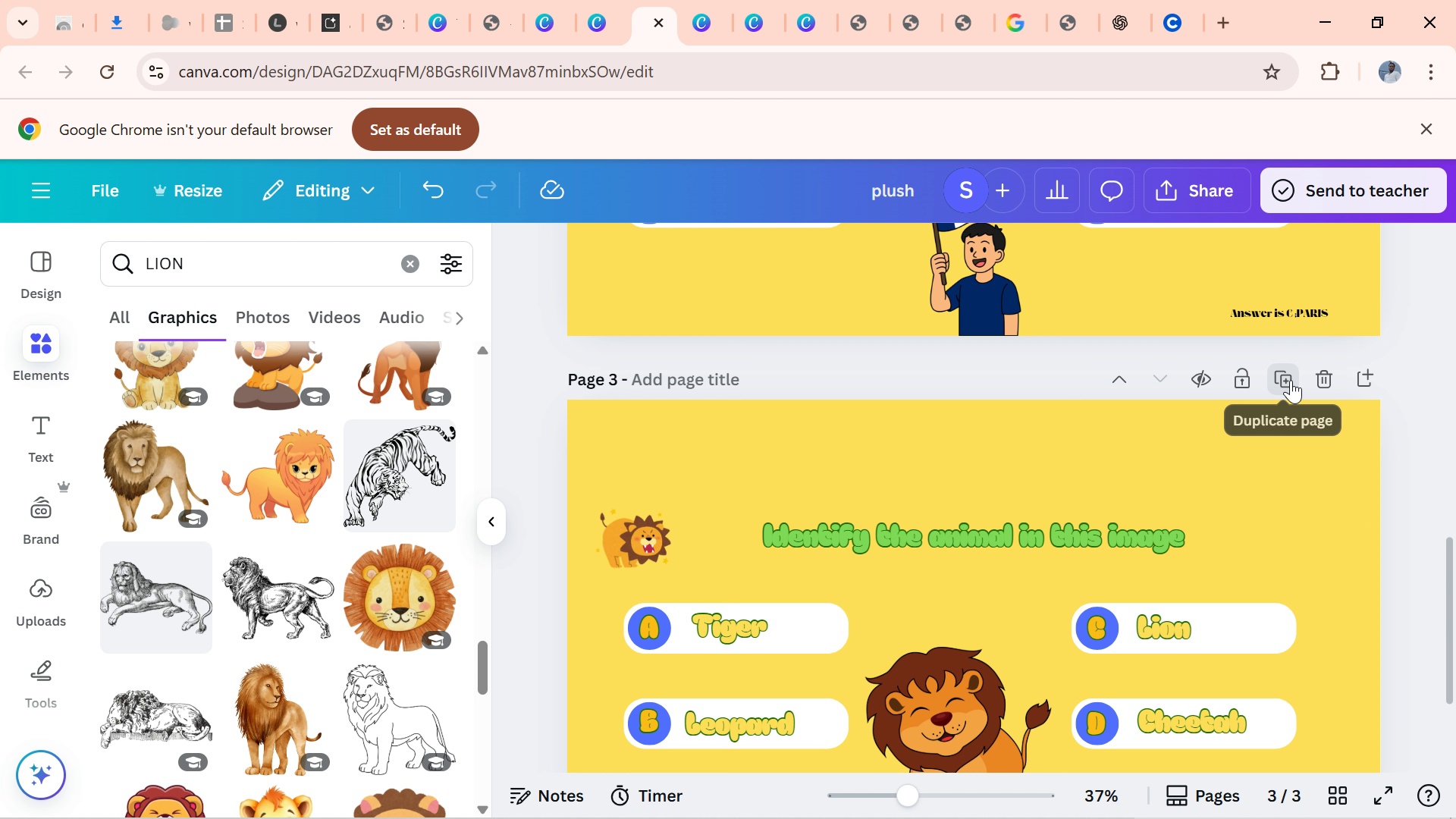 
left_click([1291, 380])
 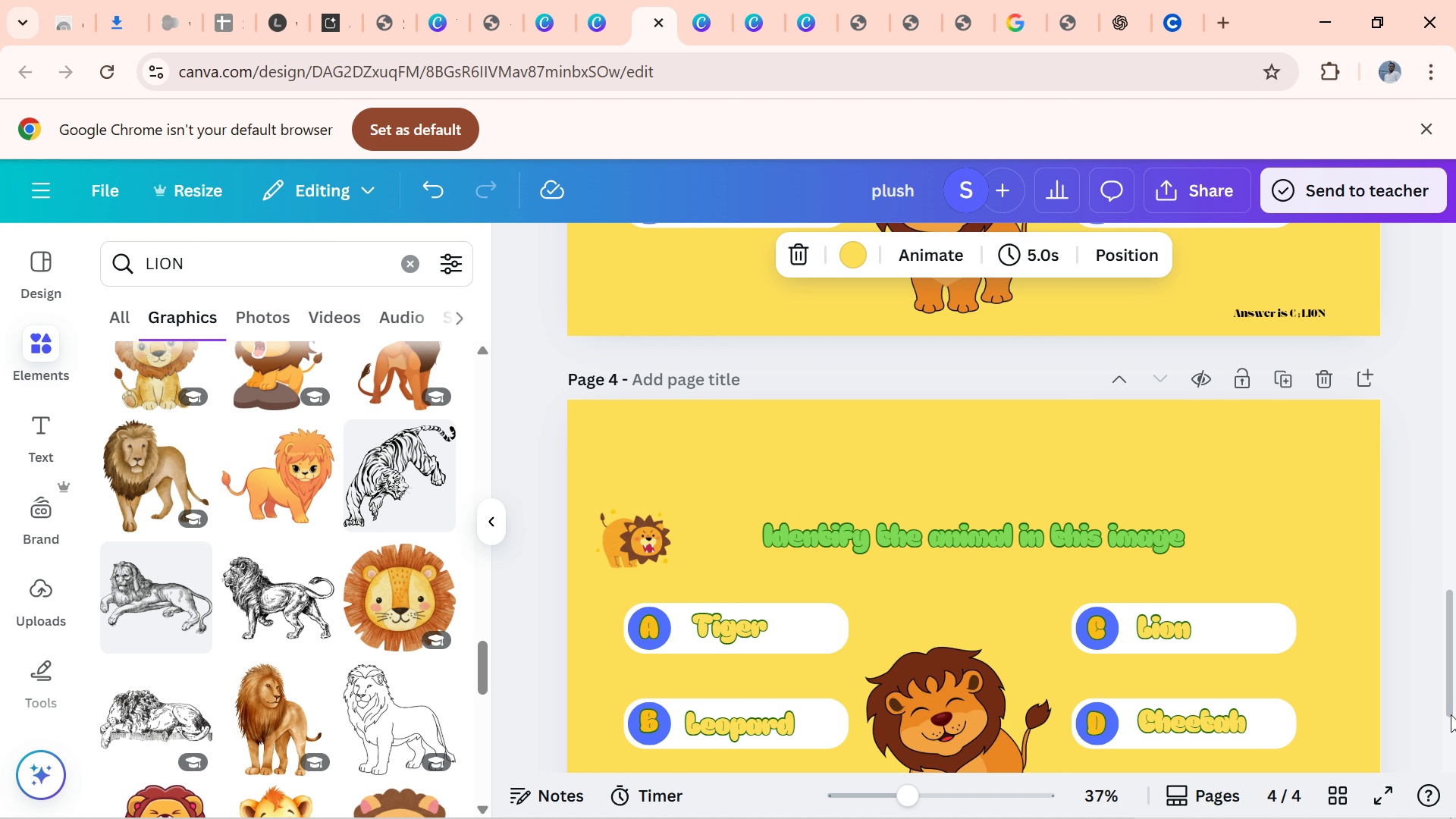 
left_click_drag(start_coordinate=[1455, 677], to_coordinate=[1455, 745])
 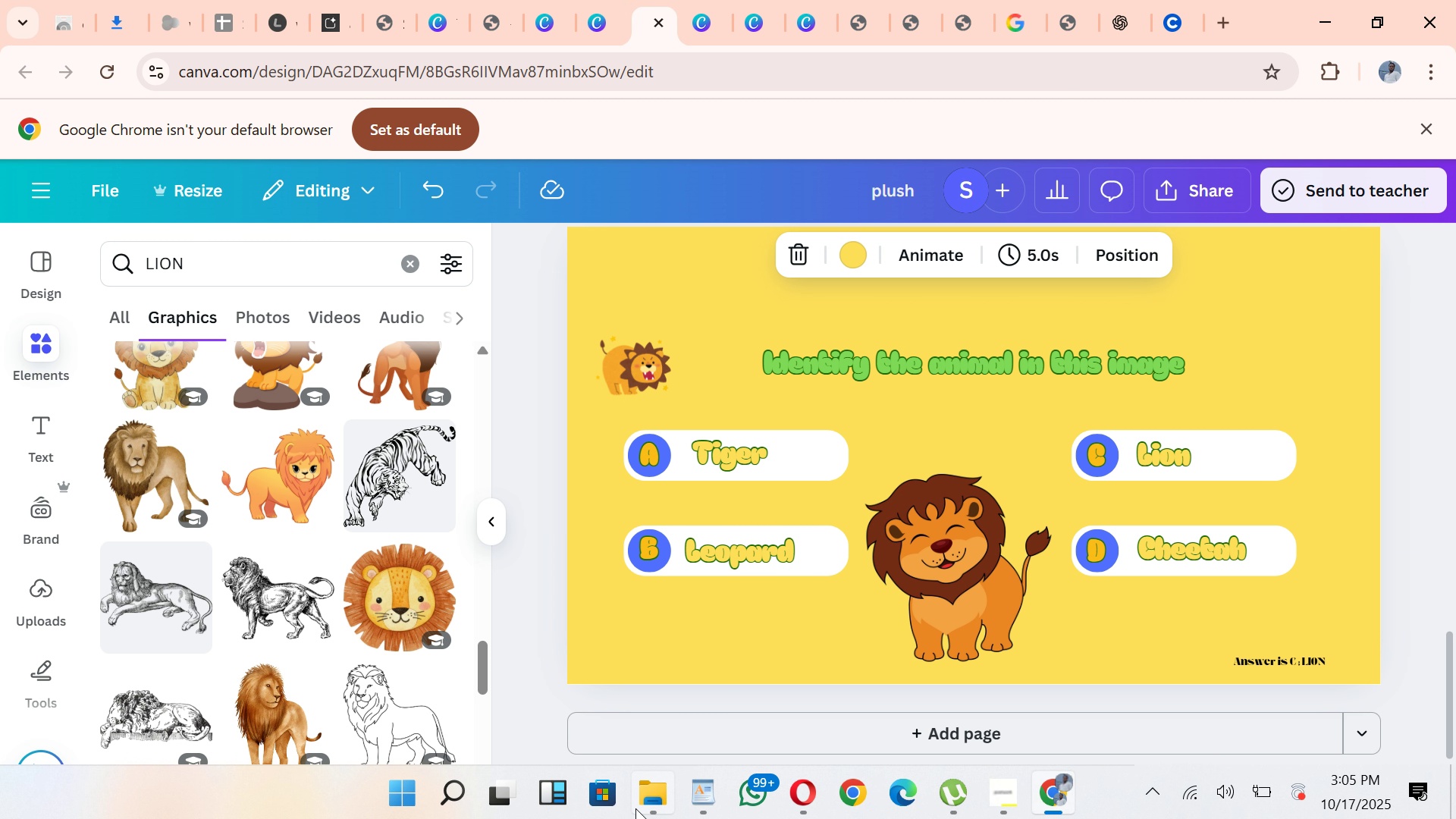 
wait(49.11)
 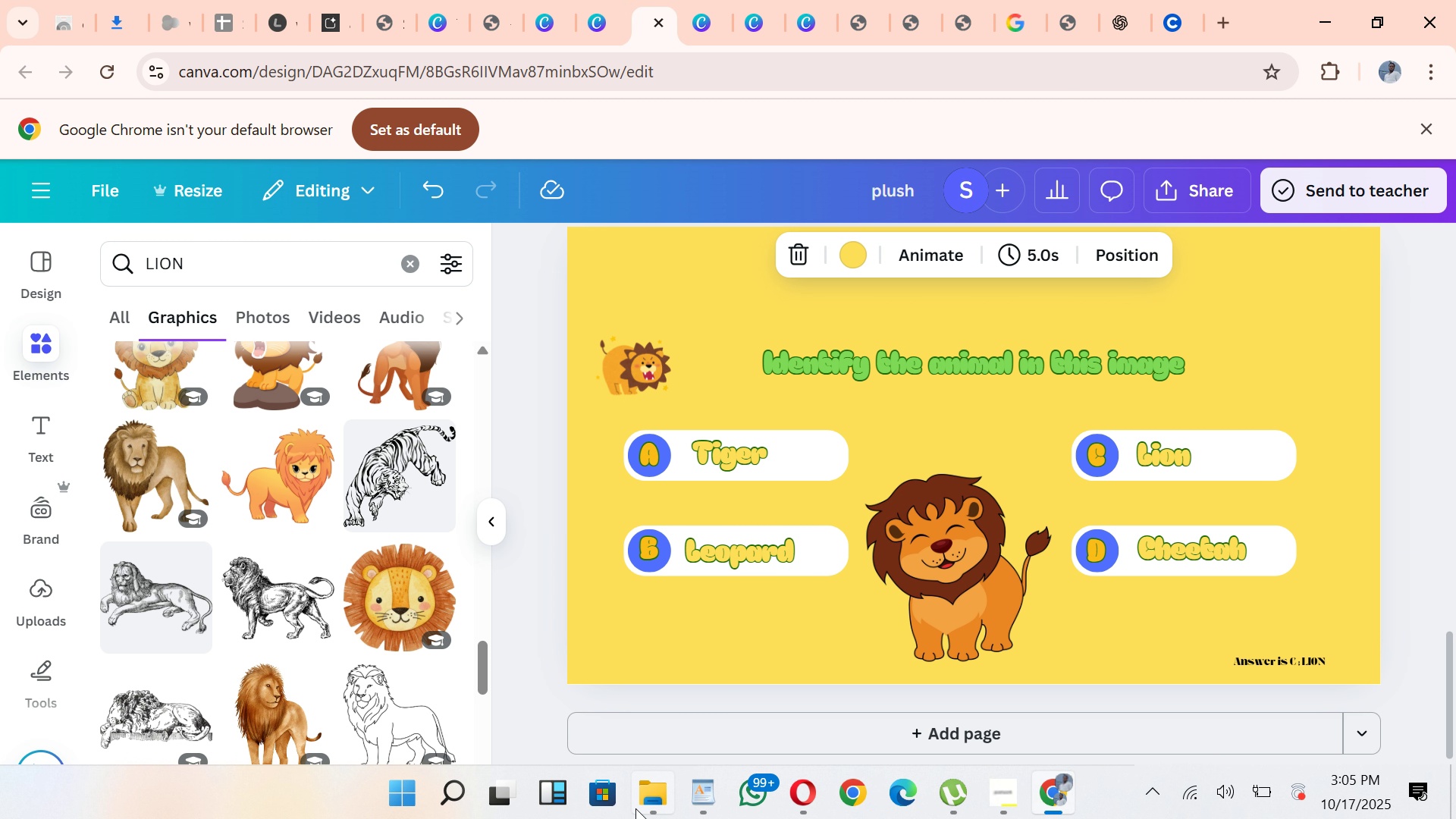 
left_click([700, 790])
 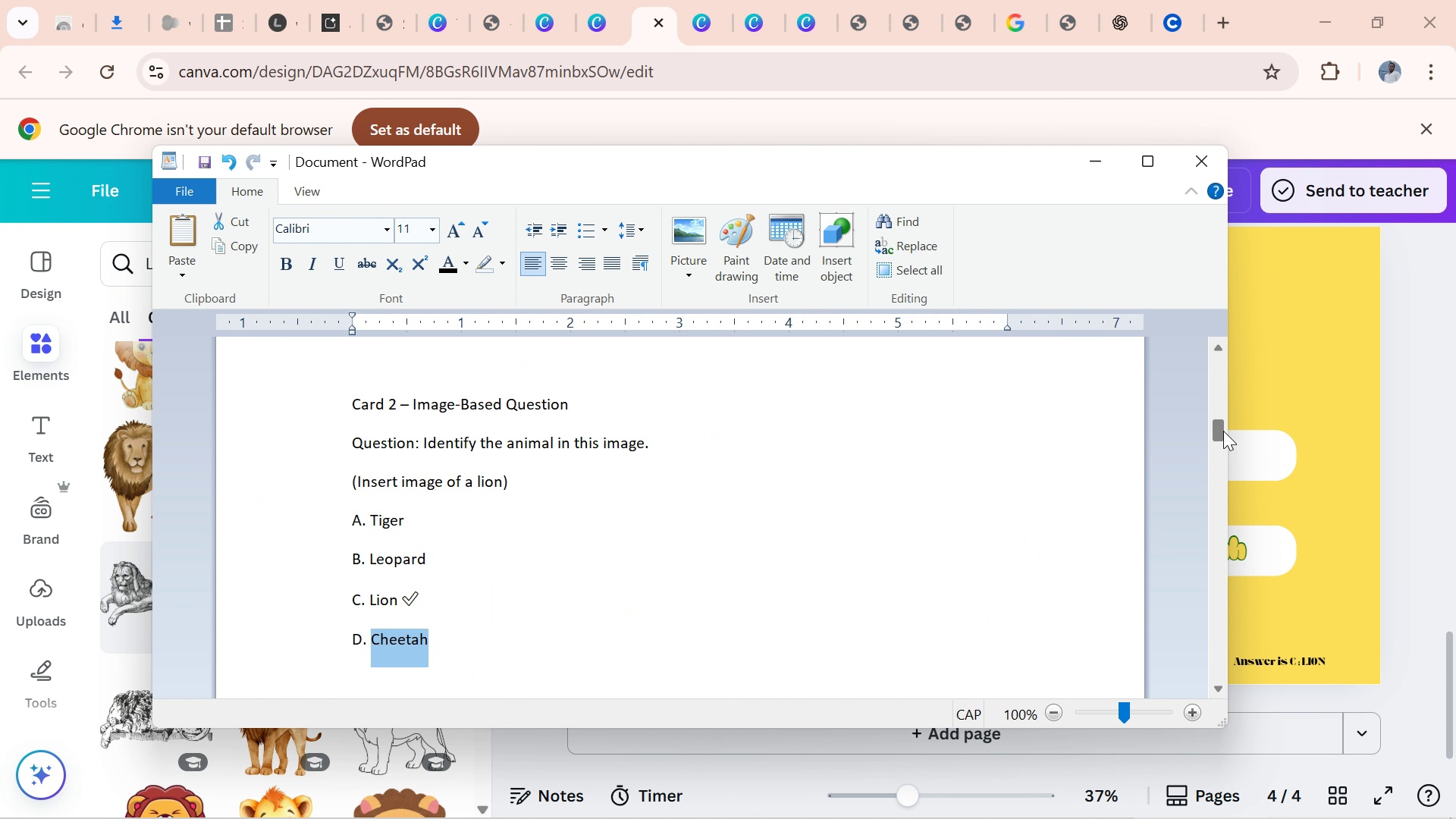 
left_click_drag(start_coordinate=[1221, 424], to_coordinate=[1206, 463])
 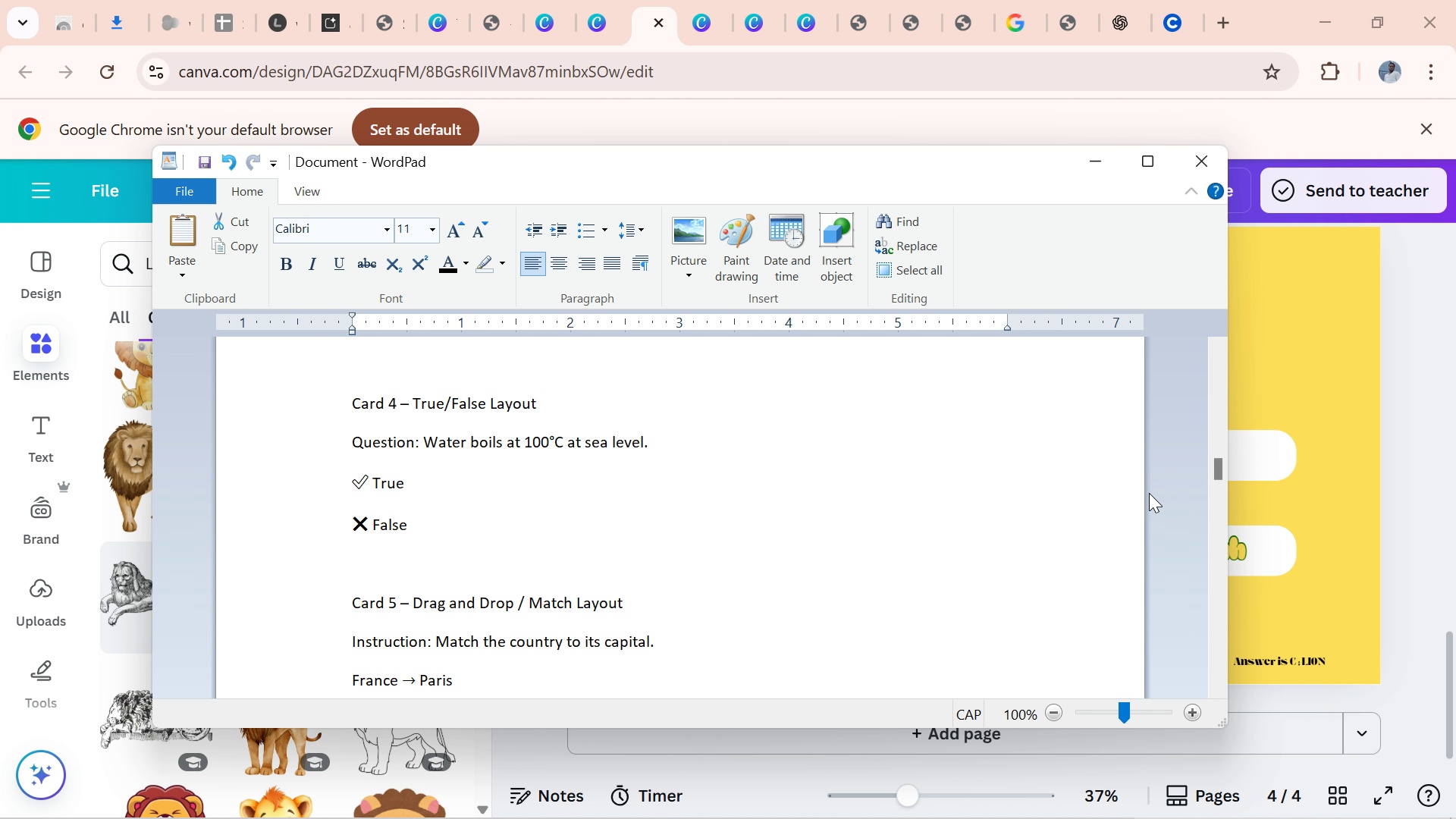 
wait(9.41)
 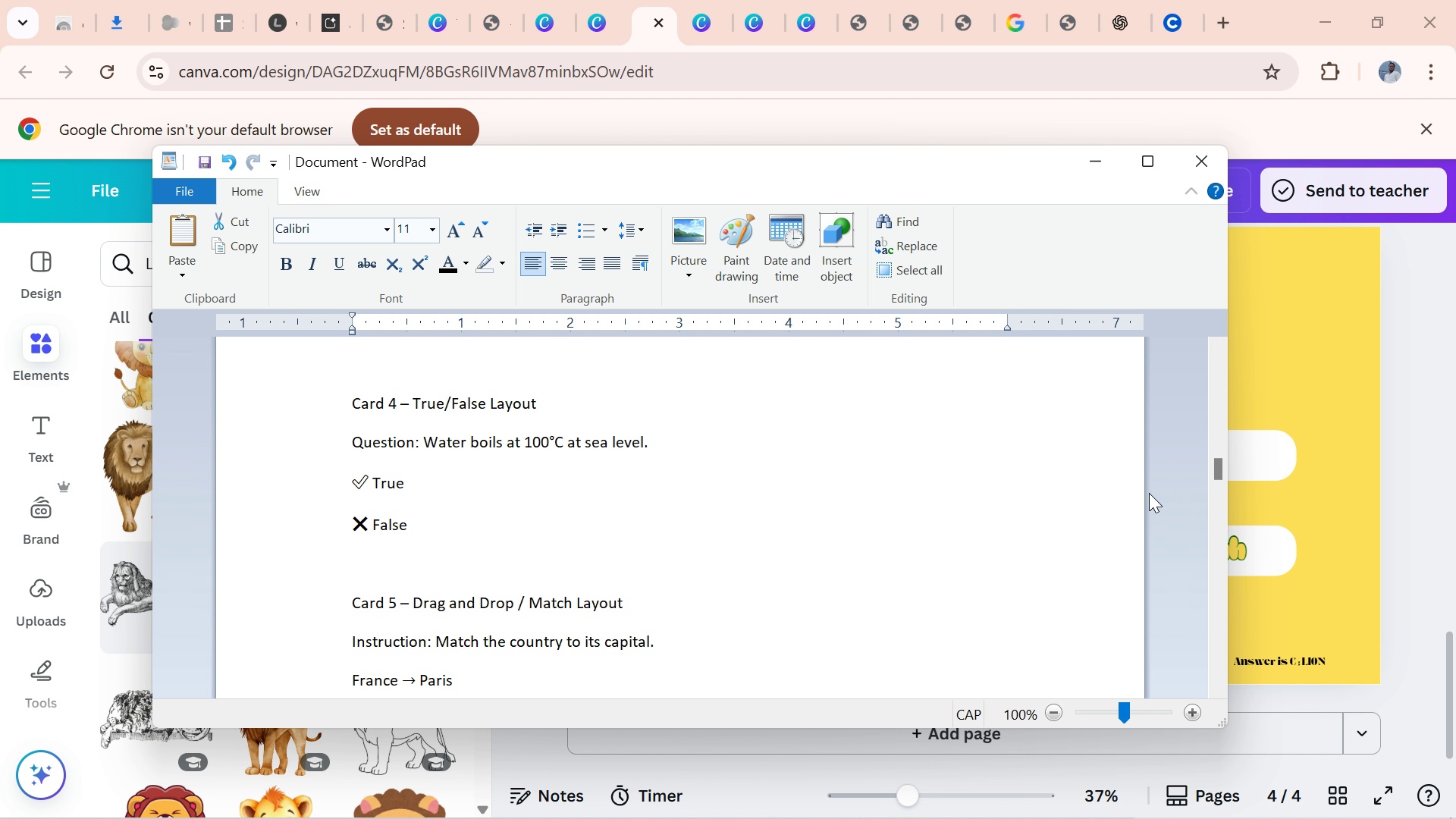 
left_click_drag(start_coordinate=[1222, 466], to_coordinate=[1219, 479])
 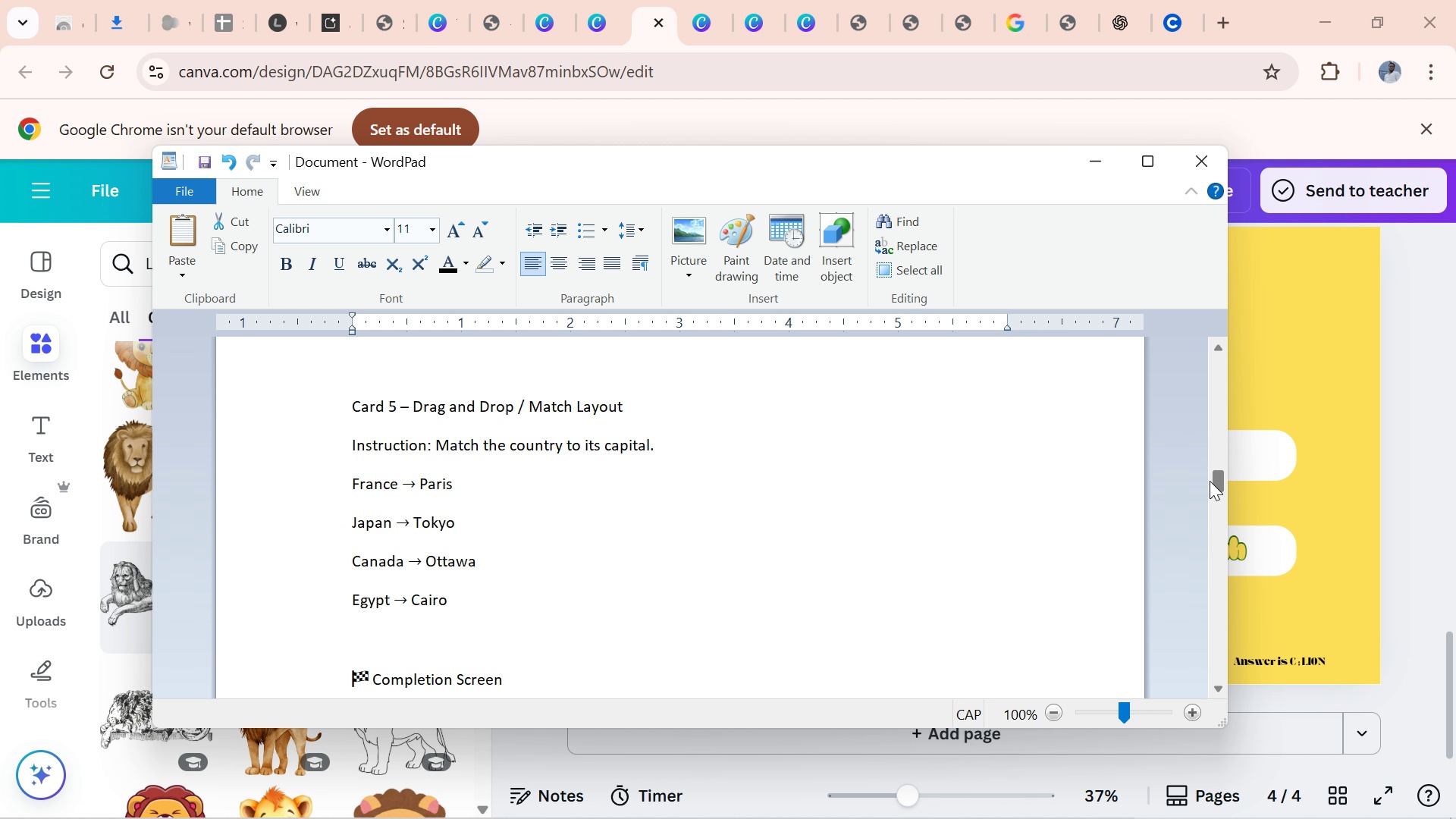 
wait(9.77)
 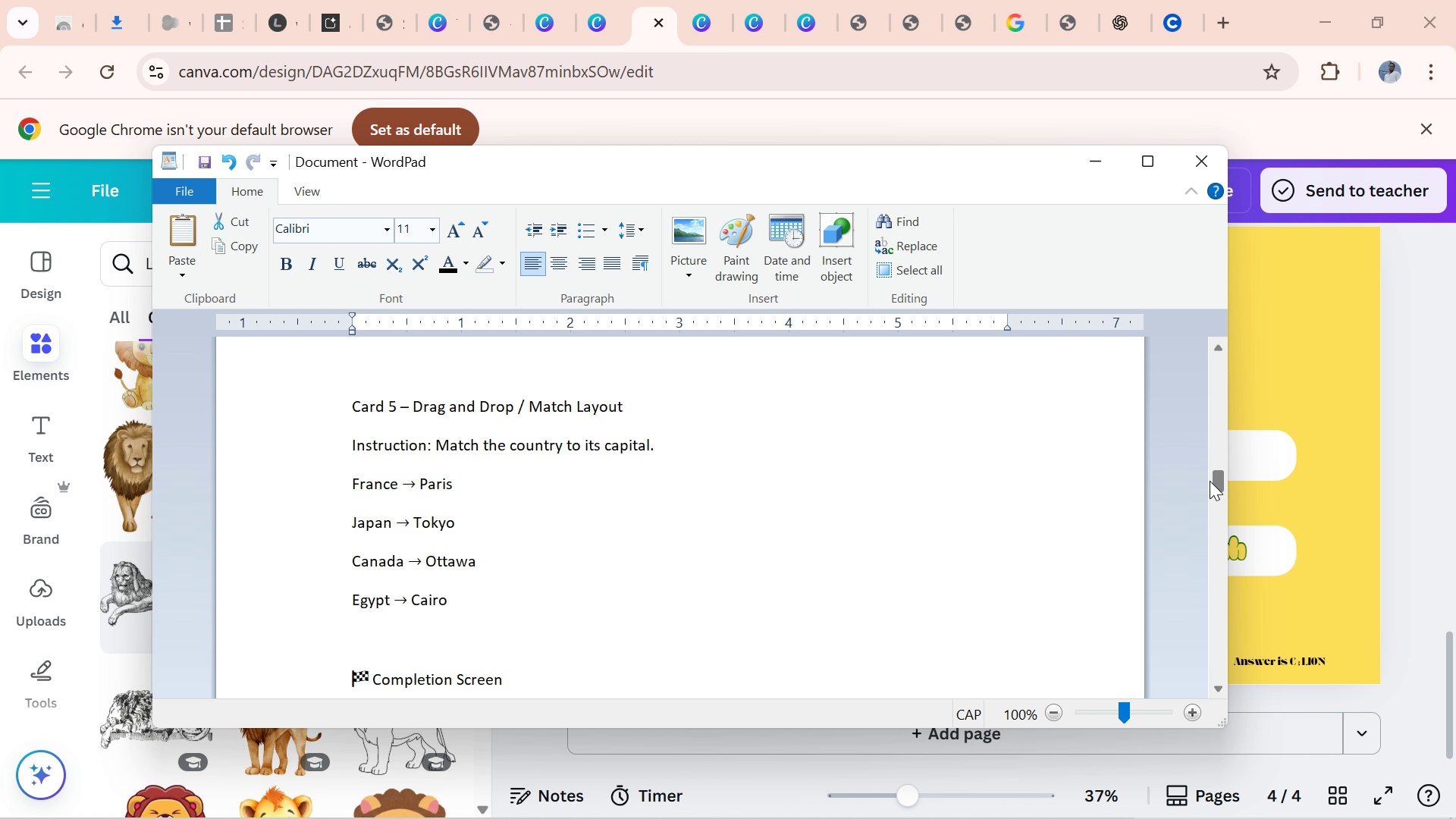 
left_click_drag(start_coordinate=[1217, 484], to_coordinate=[1201, 450])
 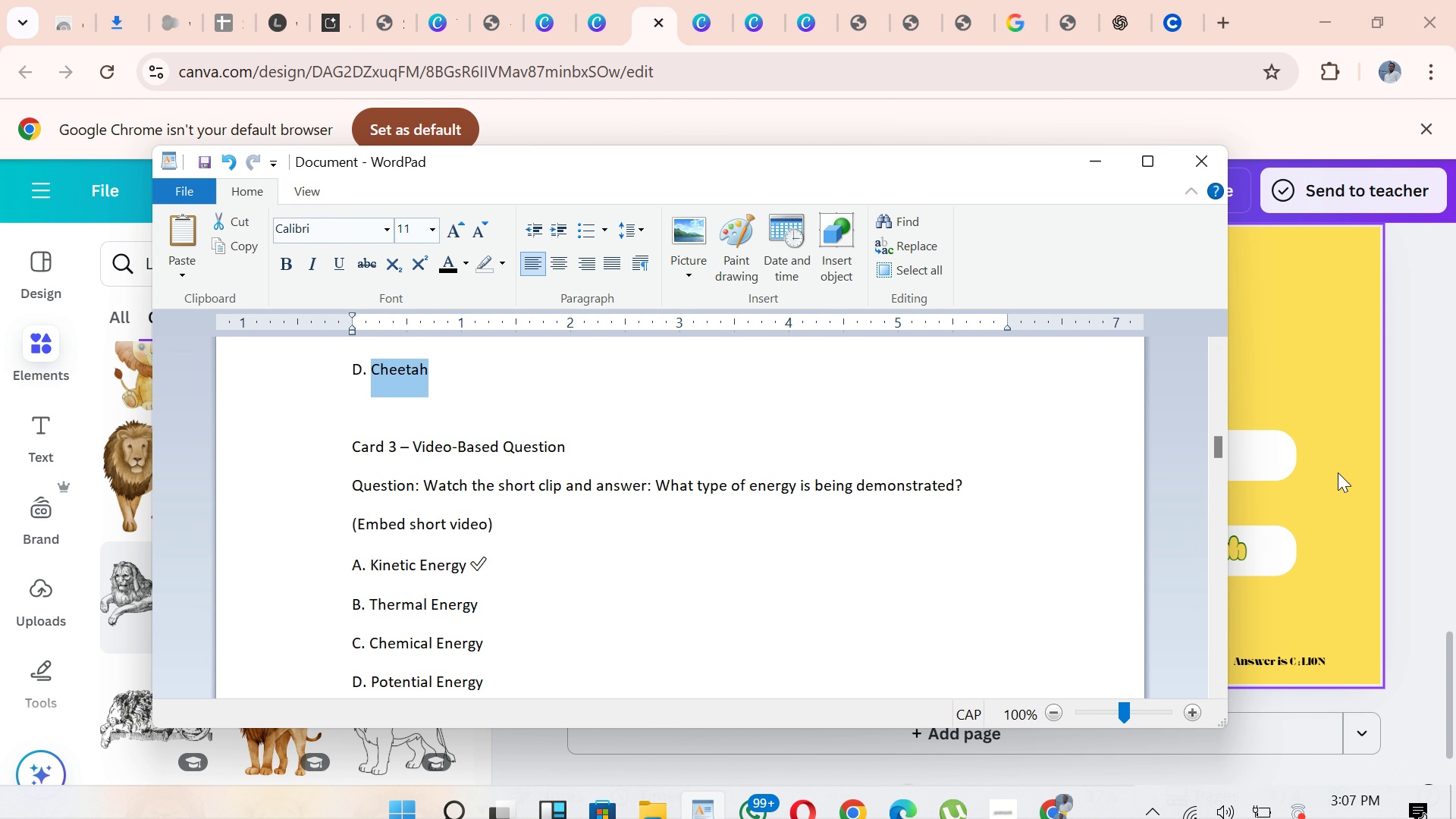 
left_click([1338, 472])
 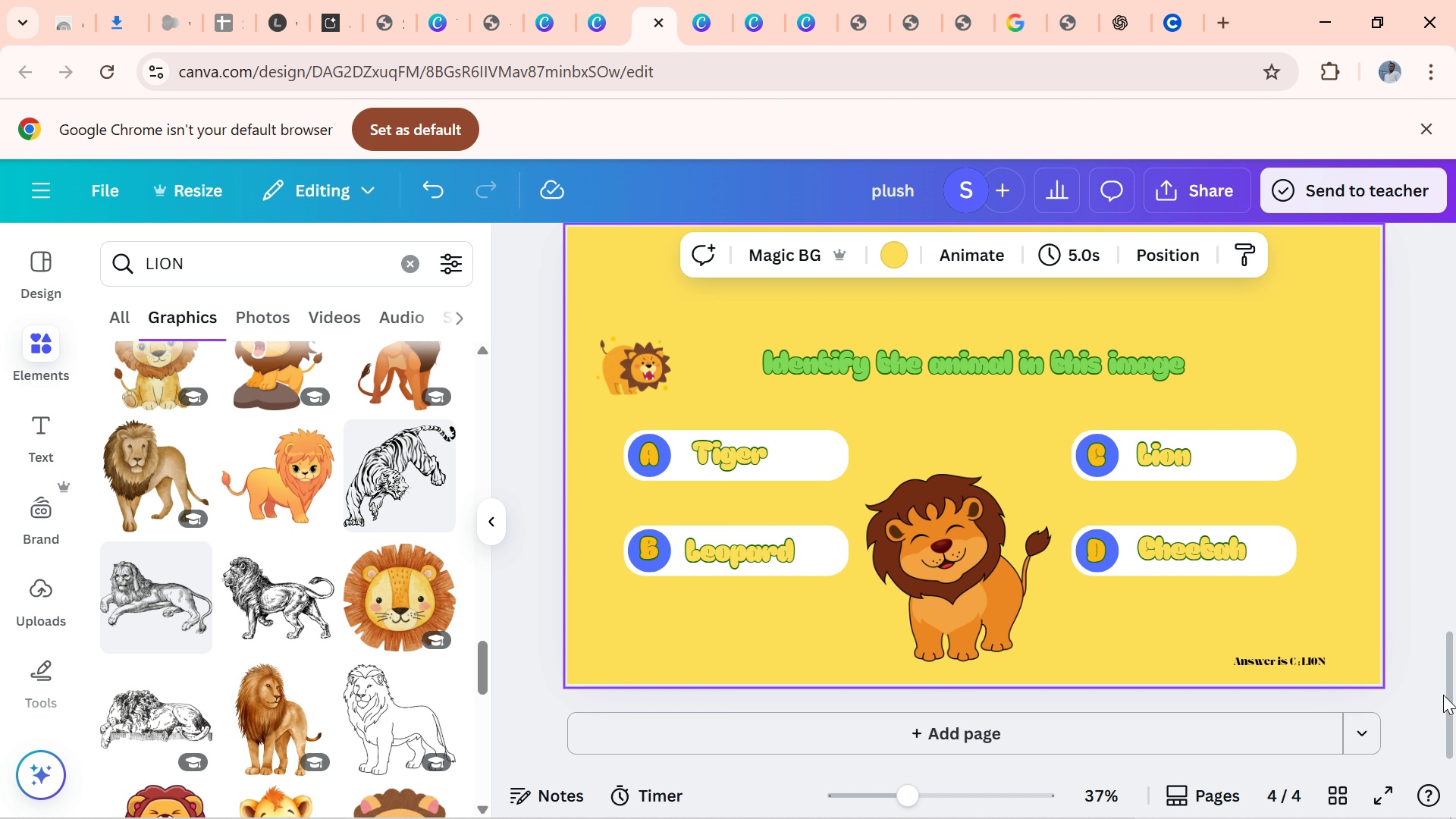 
left_click_drag(start_coordinate=[1452, 689], to_coordinate=[1455, 667])
 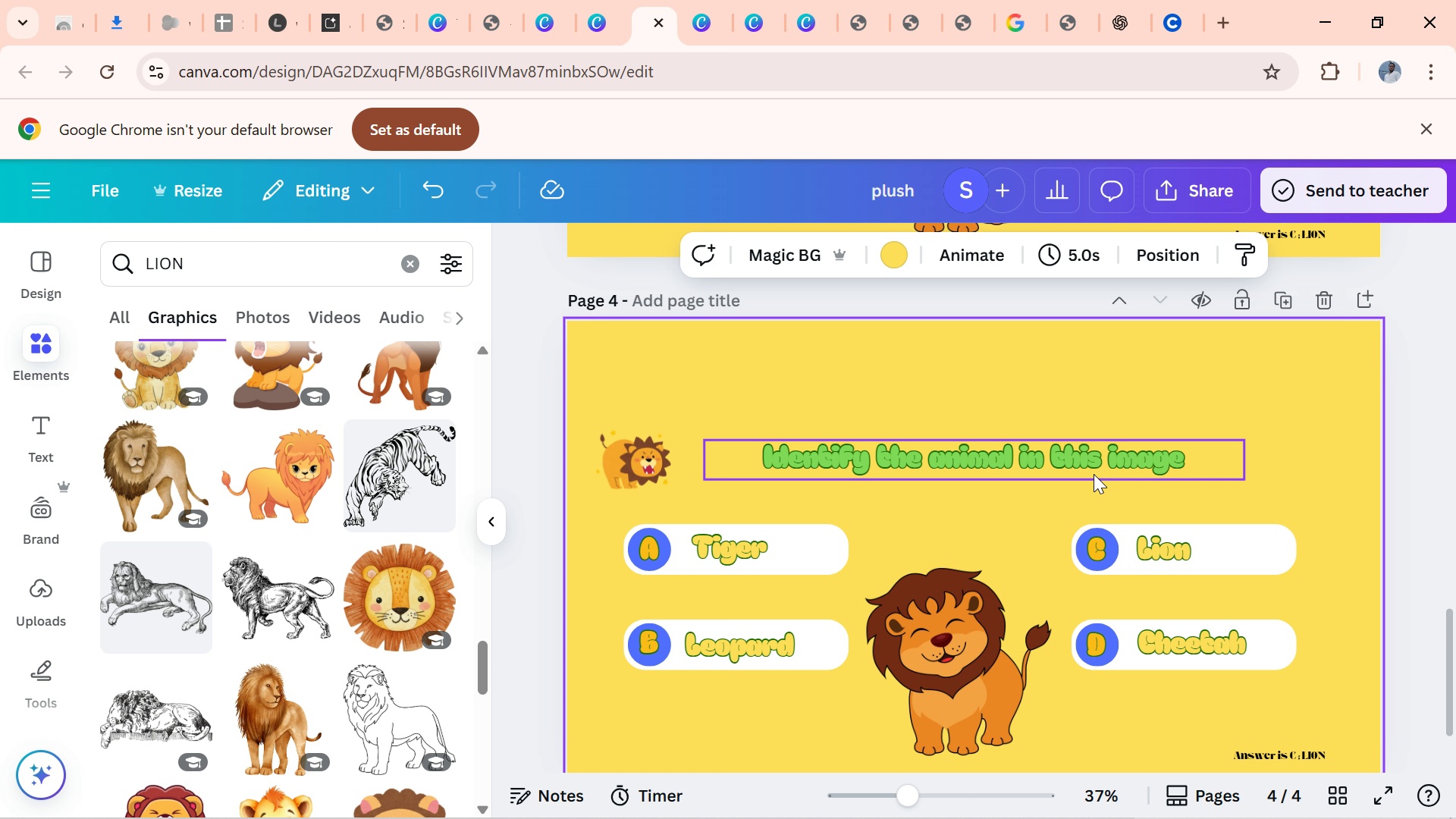 
wait(48.81)
 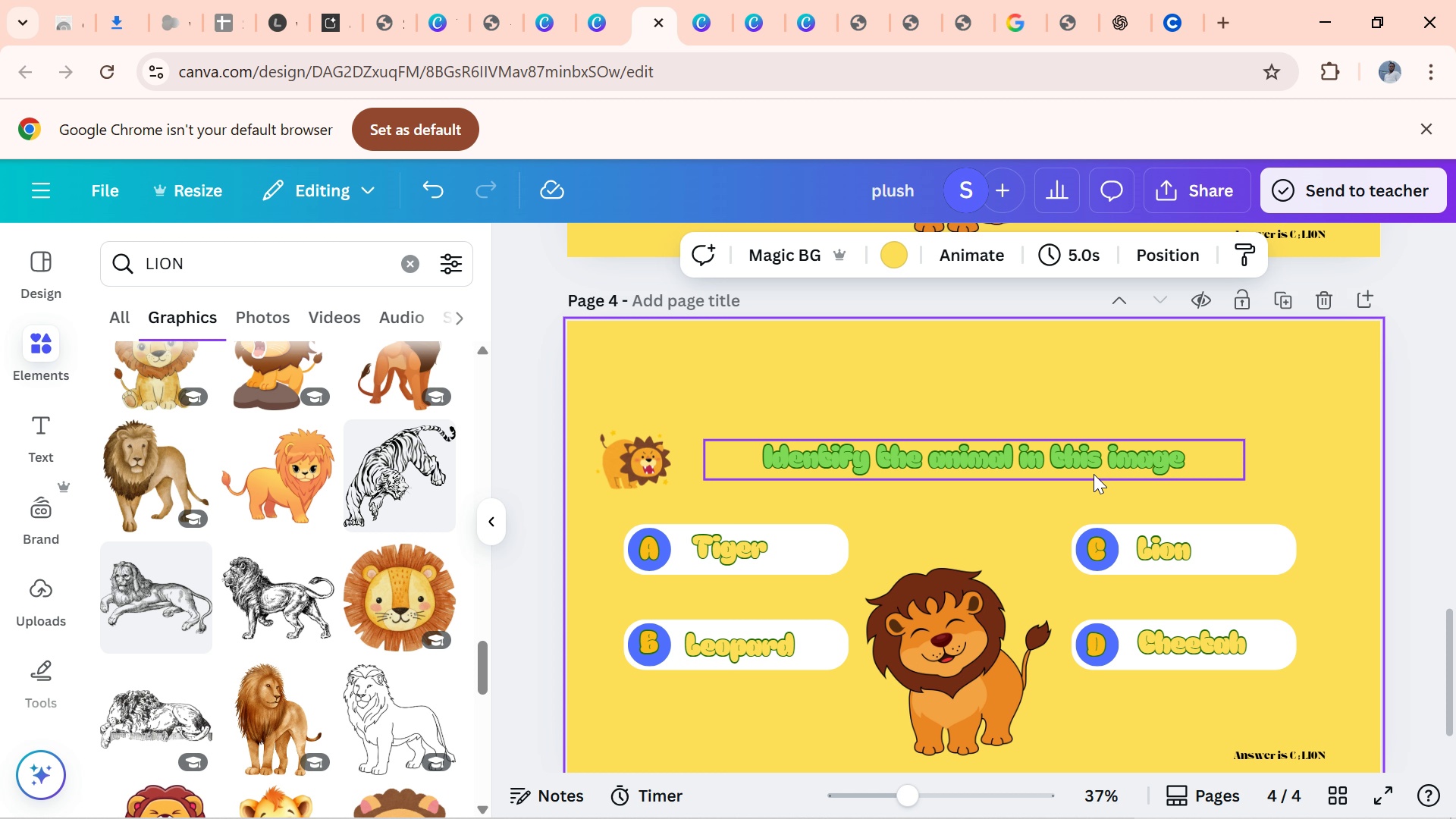 
double_click([1168, 456])
 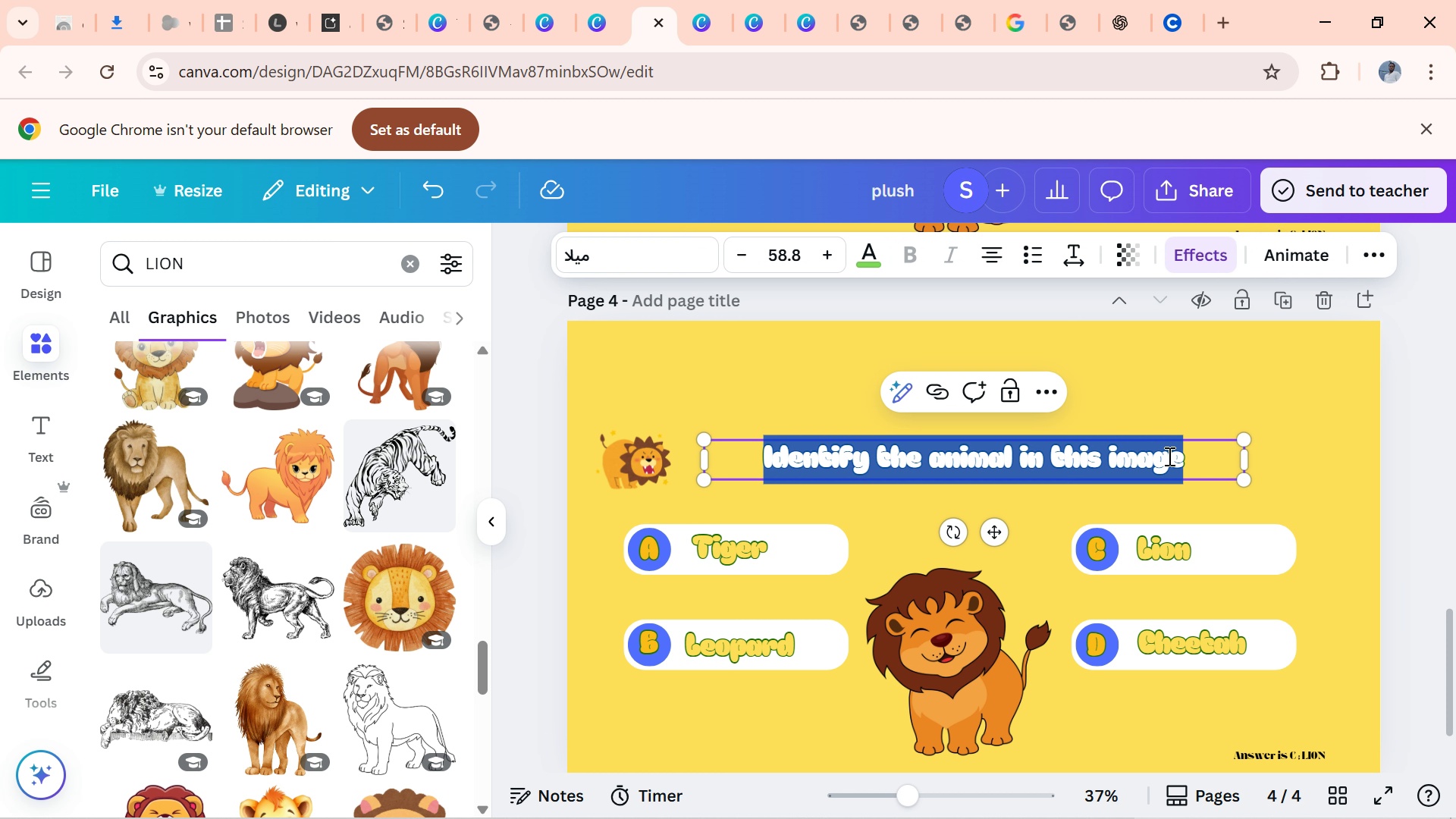 
type(w)
key(Backspace)
type(Wgi)
key(Backspace)
key(Backspace)
type(hich of these is a )
key(Backspace)
key(Backspace)
type(not a DE)
key(Backspace)
type(em)
key(Backspace)
key(Backspace)
type(omestic animal)
 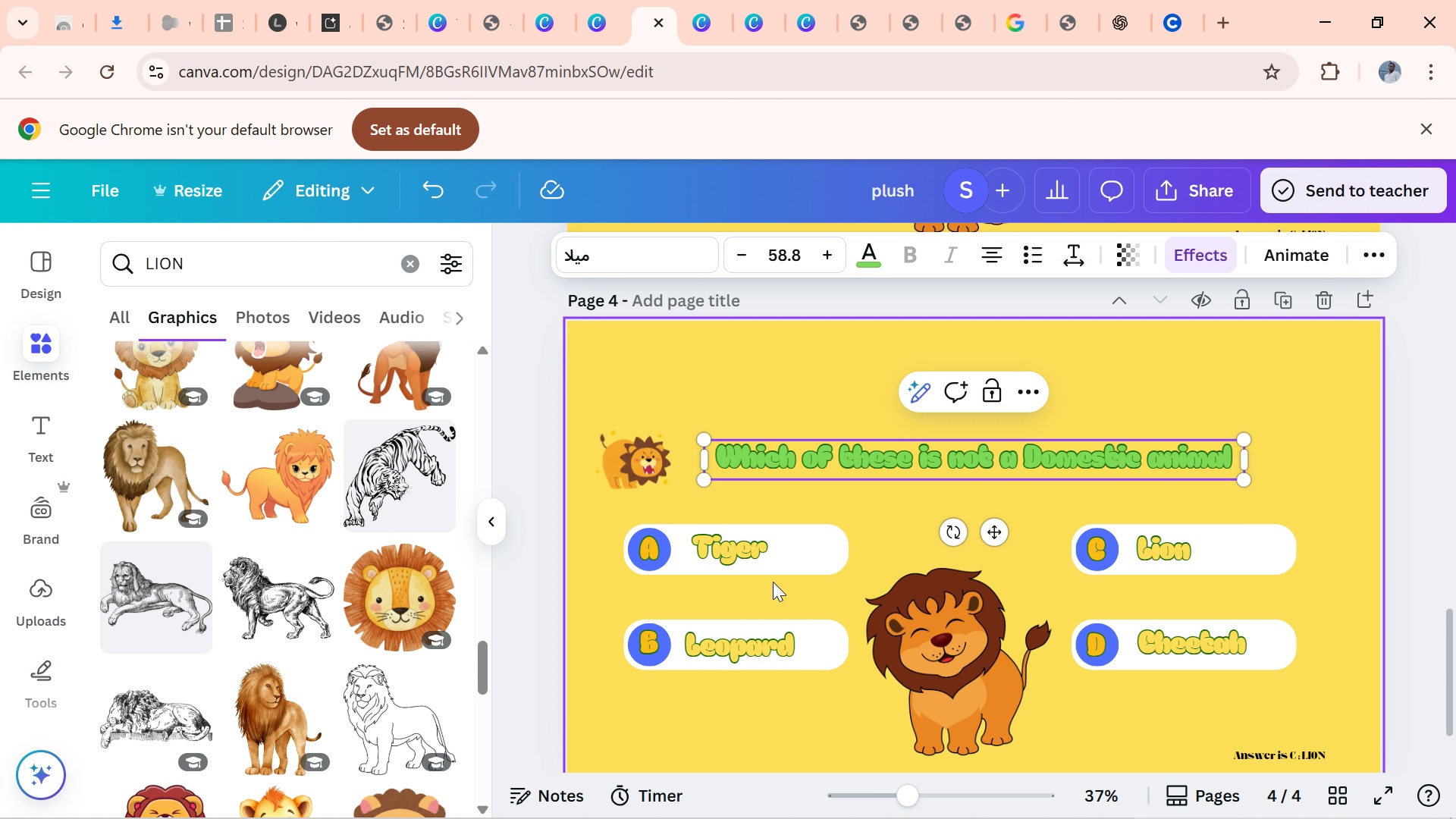 
double_click([770, 548])
 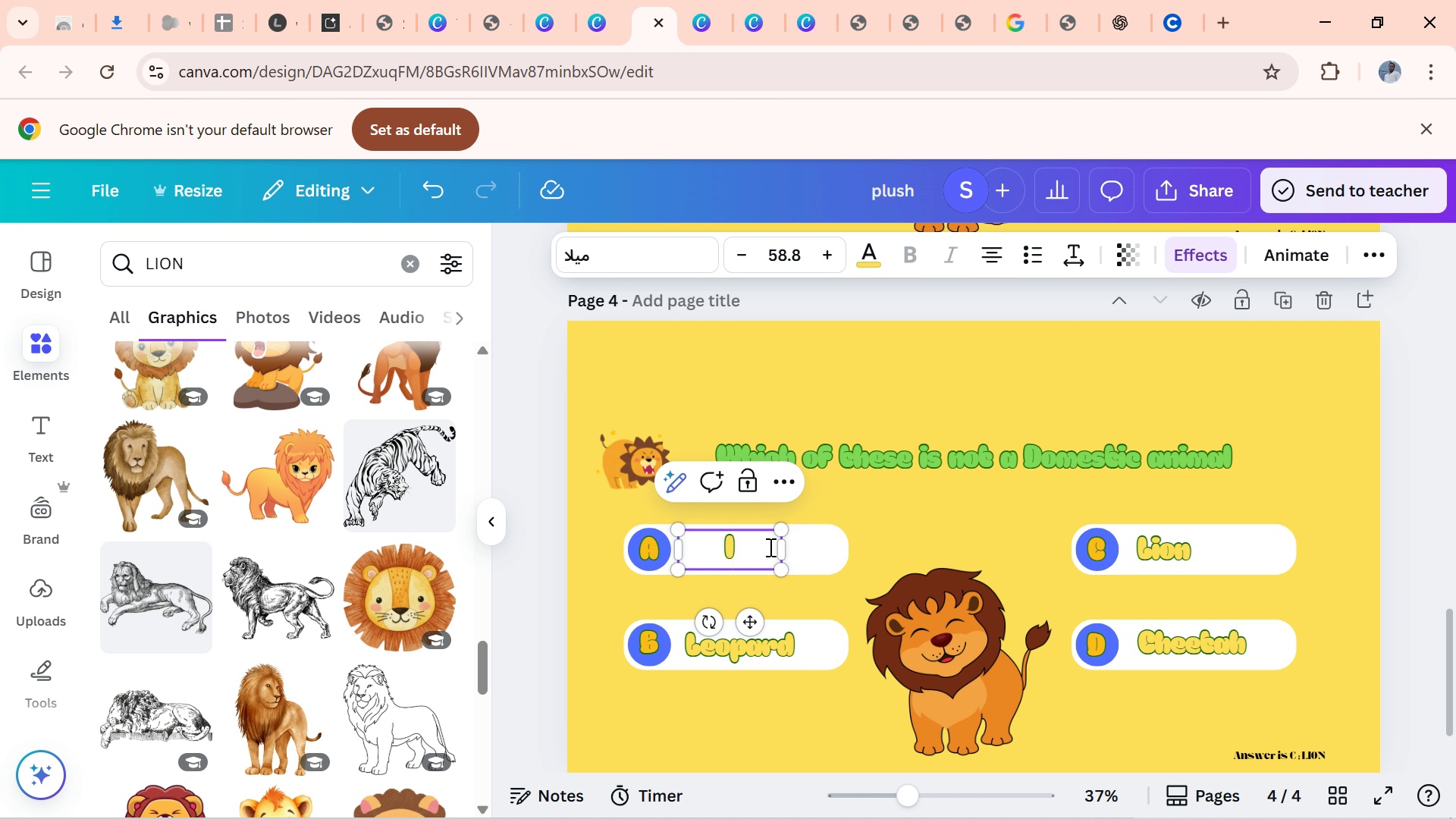 
wait(5.05)
 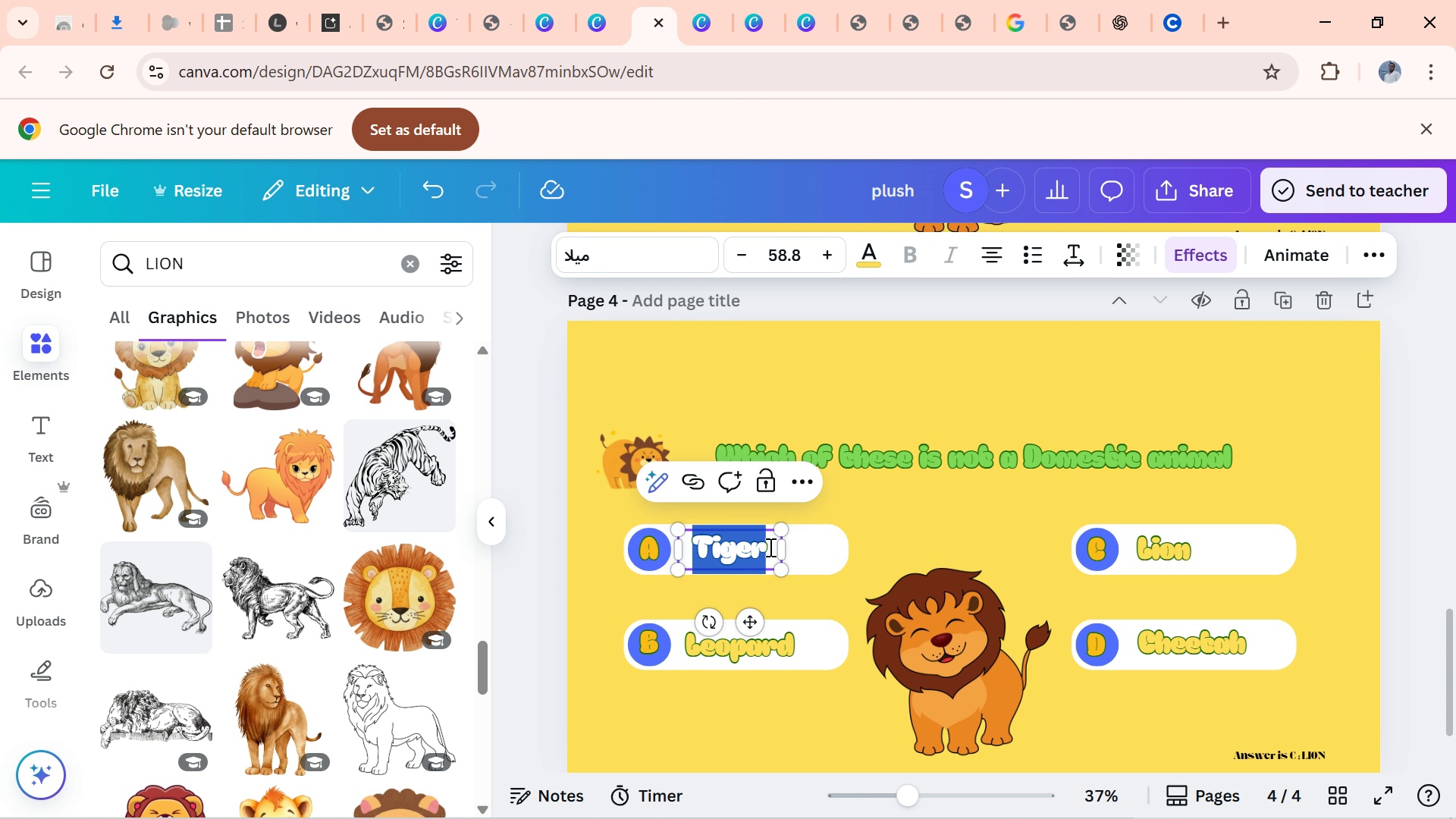 
type(li)
key(Backspace)
key(Backspace)
type(LI)
key(Backspace)
type(ion)
 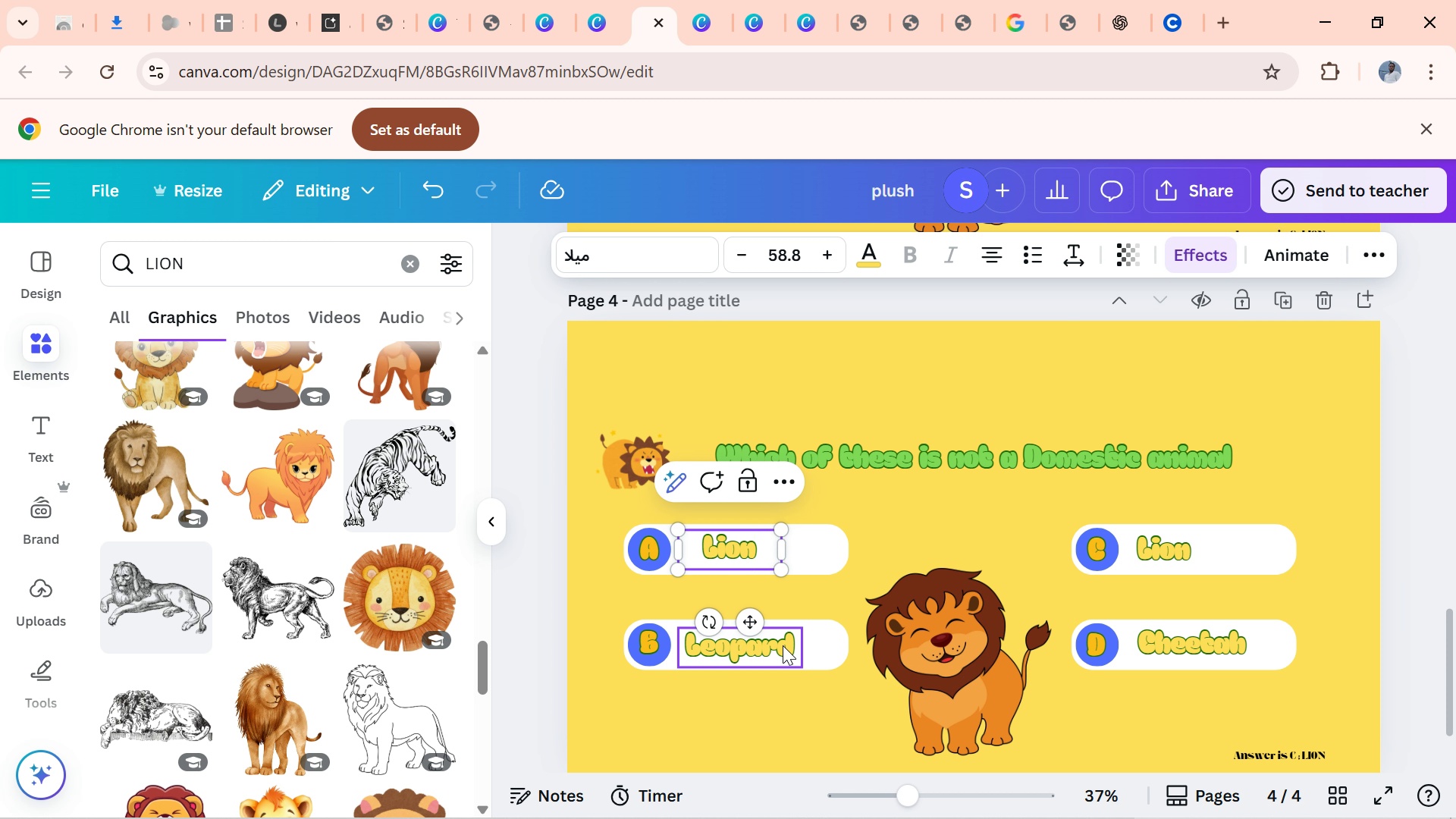 
double_click([783, 645])
 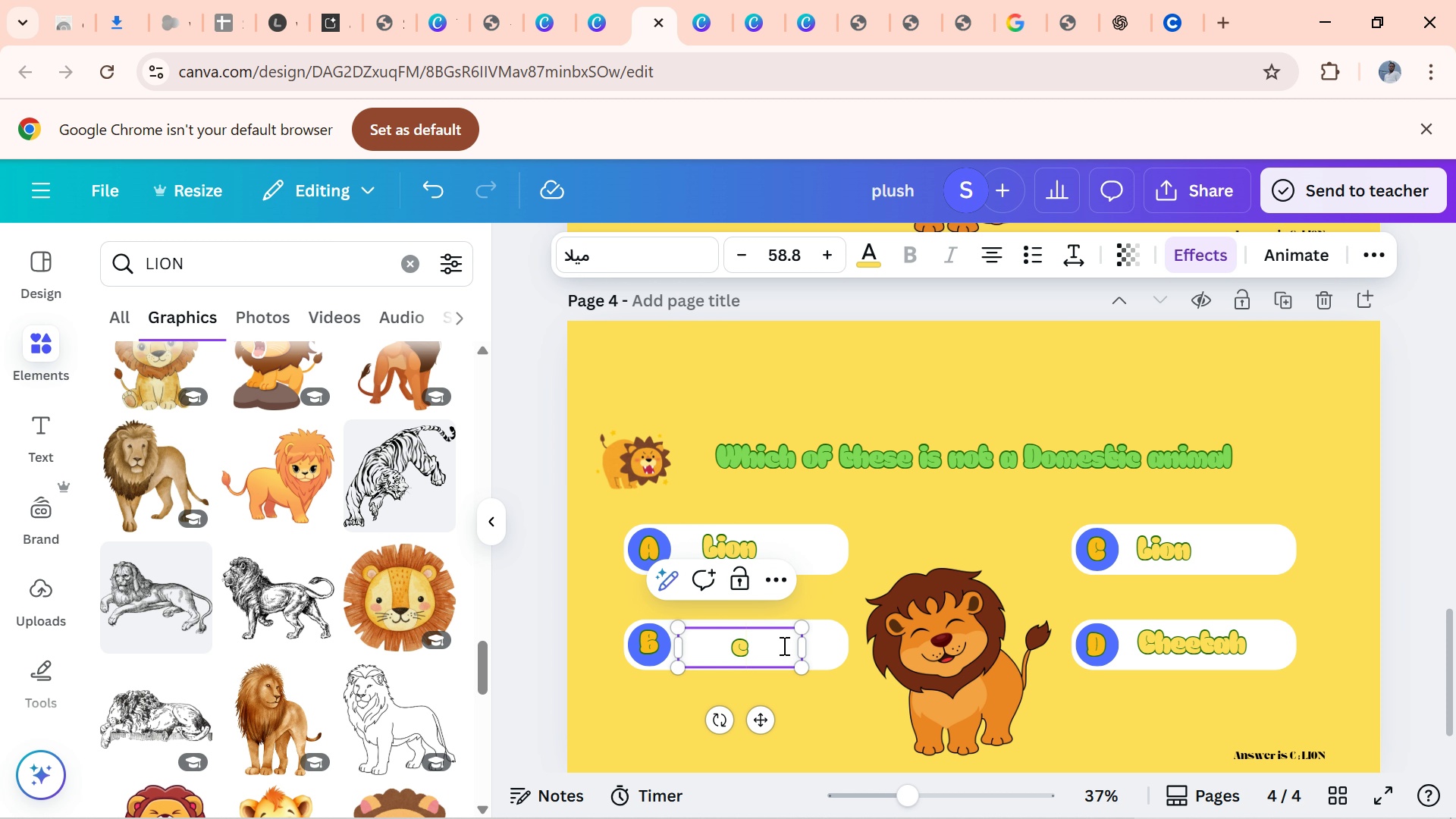 
type(ca)
key(Backspace)
key(Backspace)
type(Cat)
 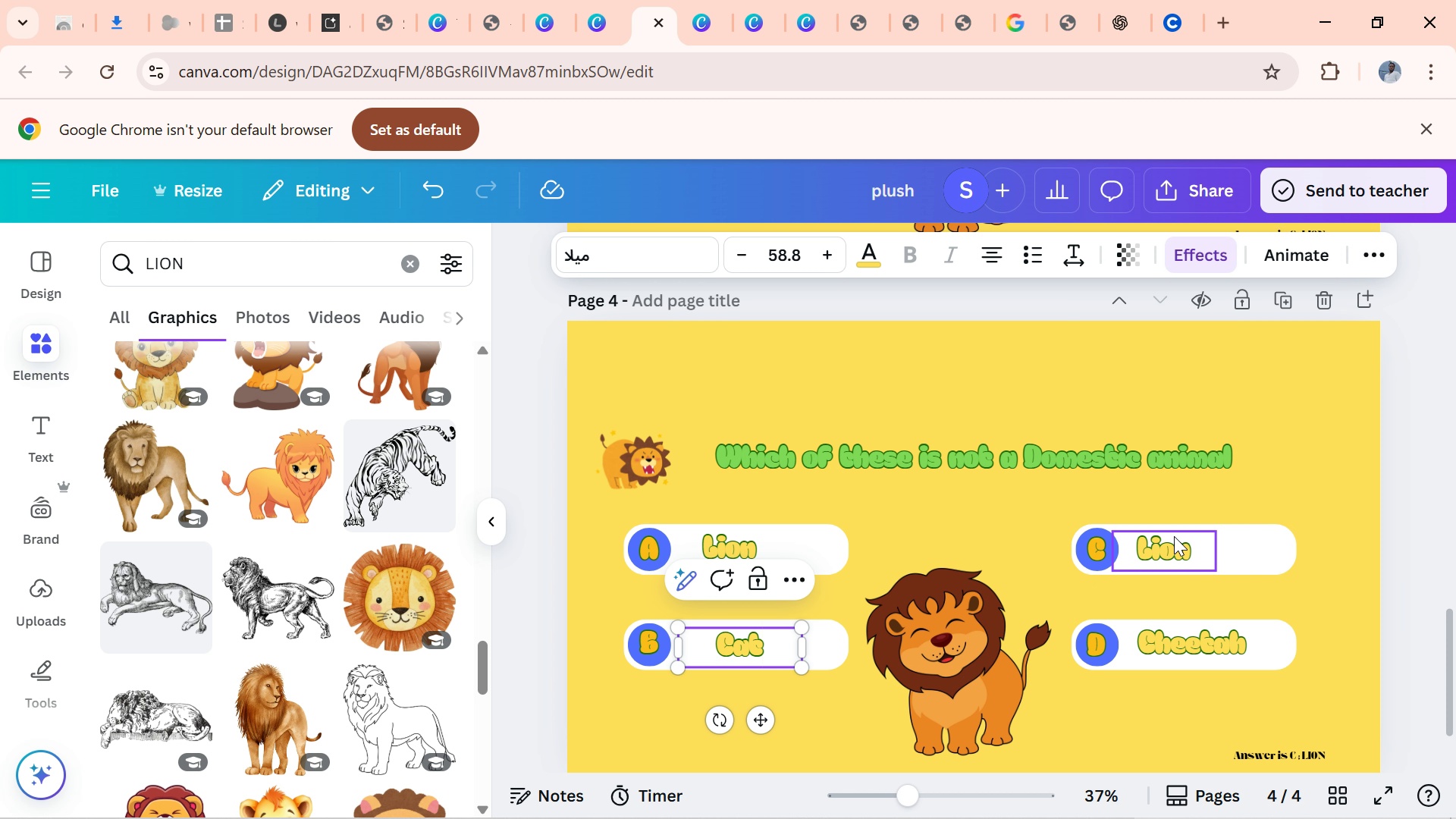 
double_click([1178, 539])
 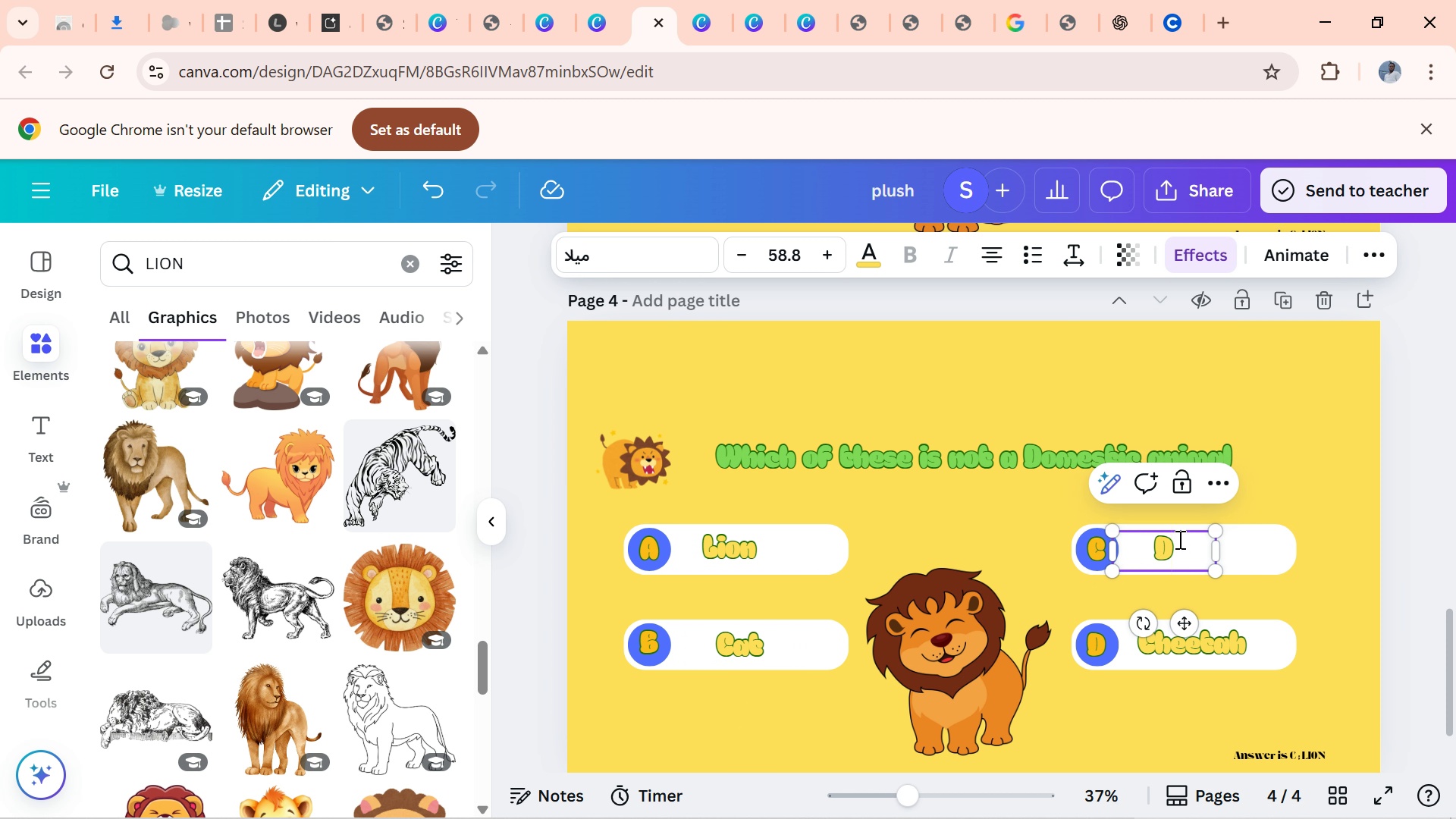 
type(Dog)
 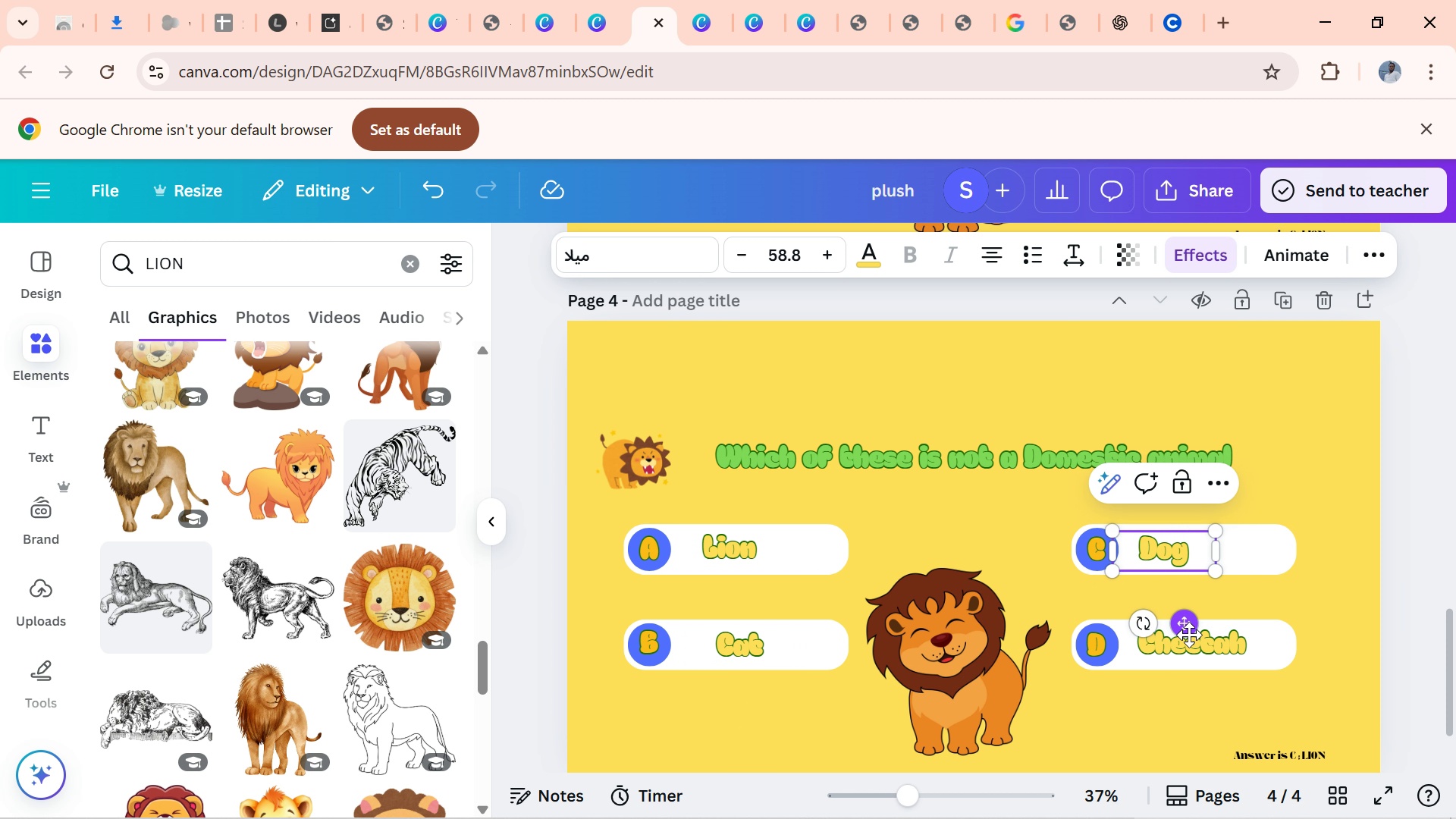 
left_click_drag(start_coordinate=[1189, 635], to_coordinate=[1210, 636])
 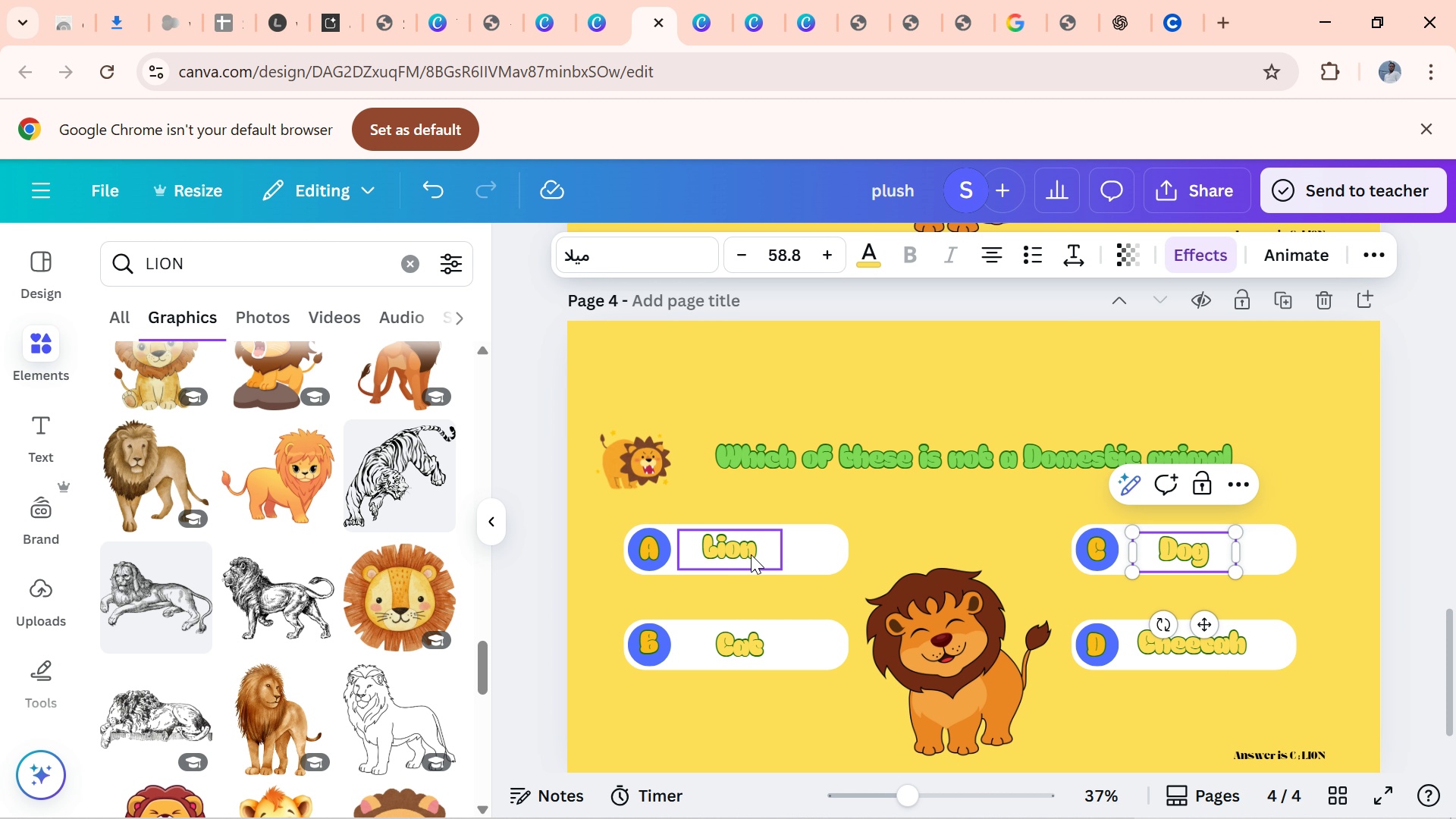 
left_click([751, 554])
 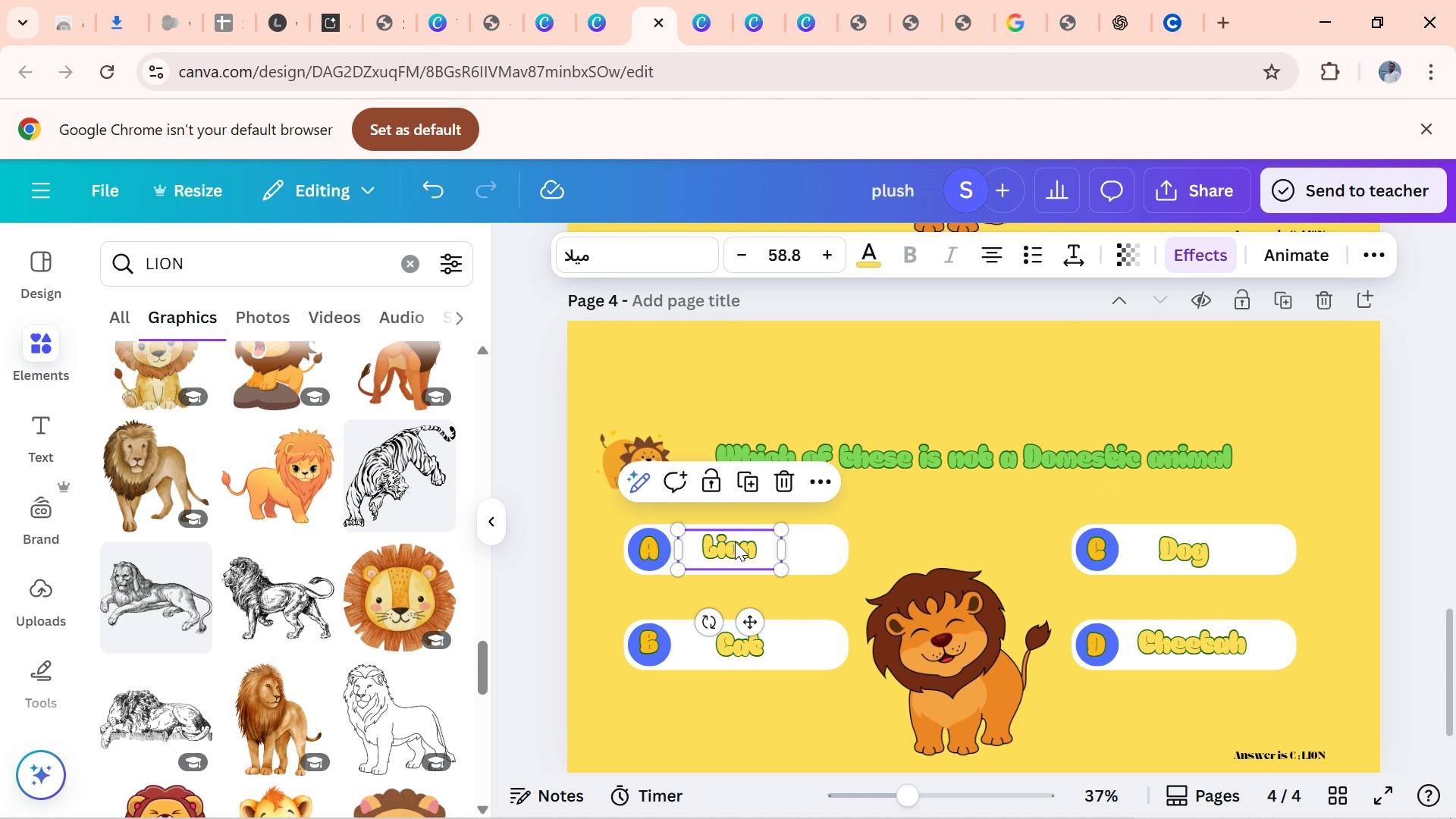 
left_click_drag(start_coordinate=[735, 541], to_coordinate=[745, 543])
 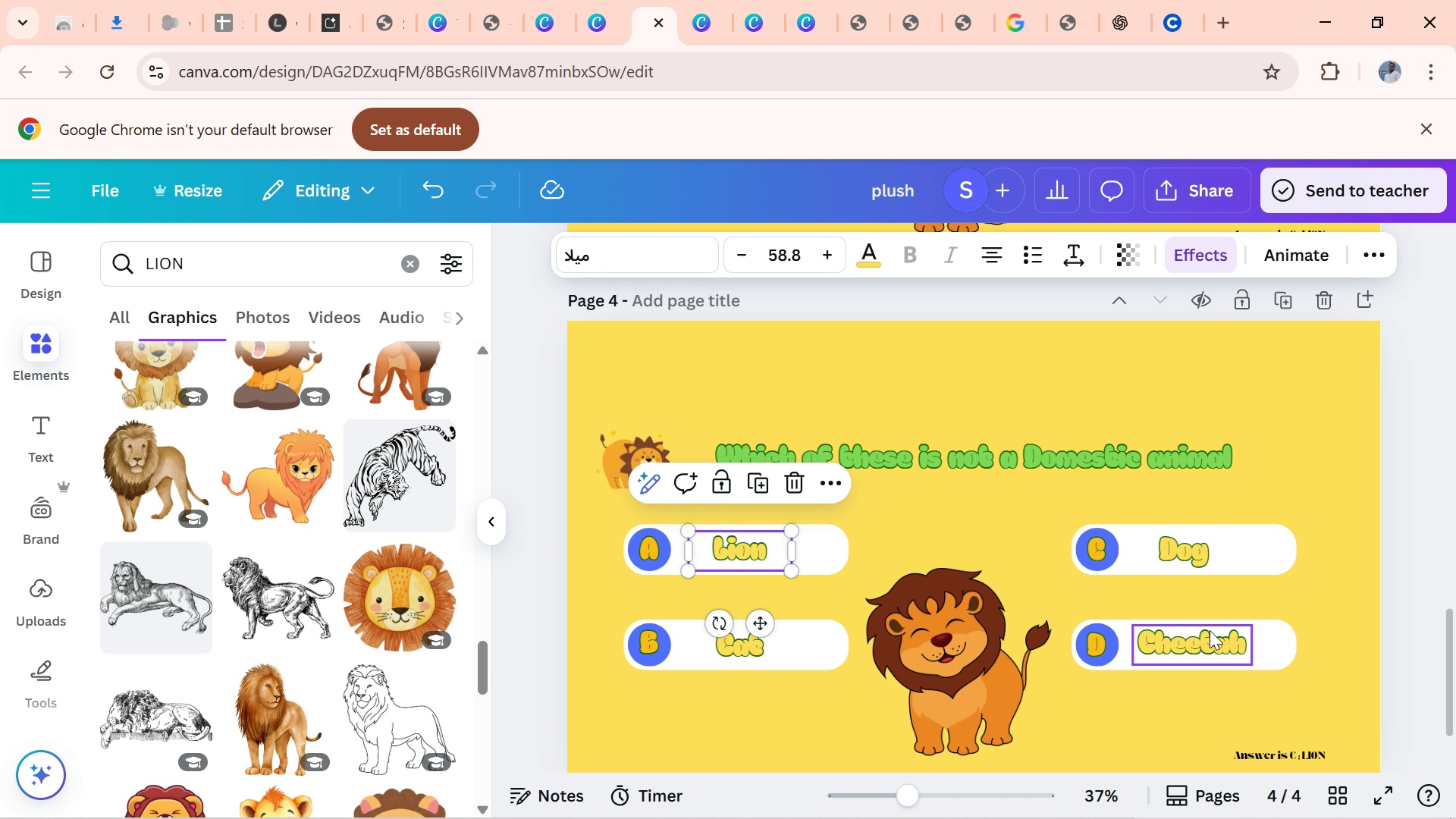 
mouse_move([1220, 636])
 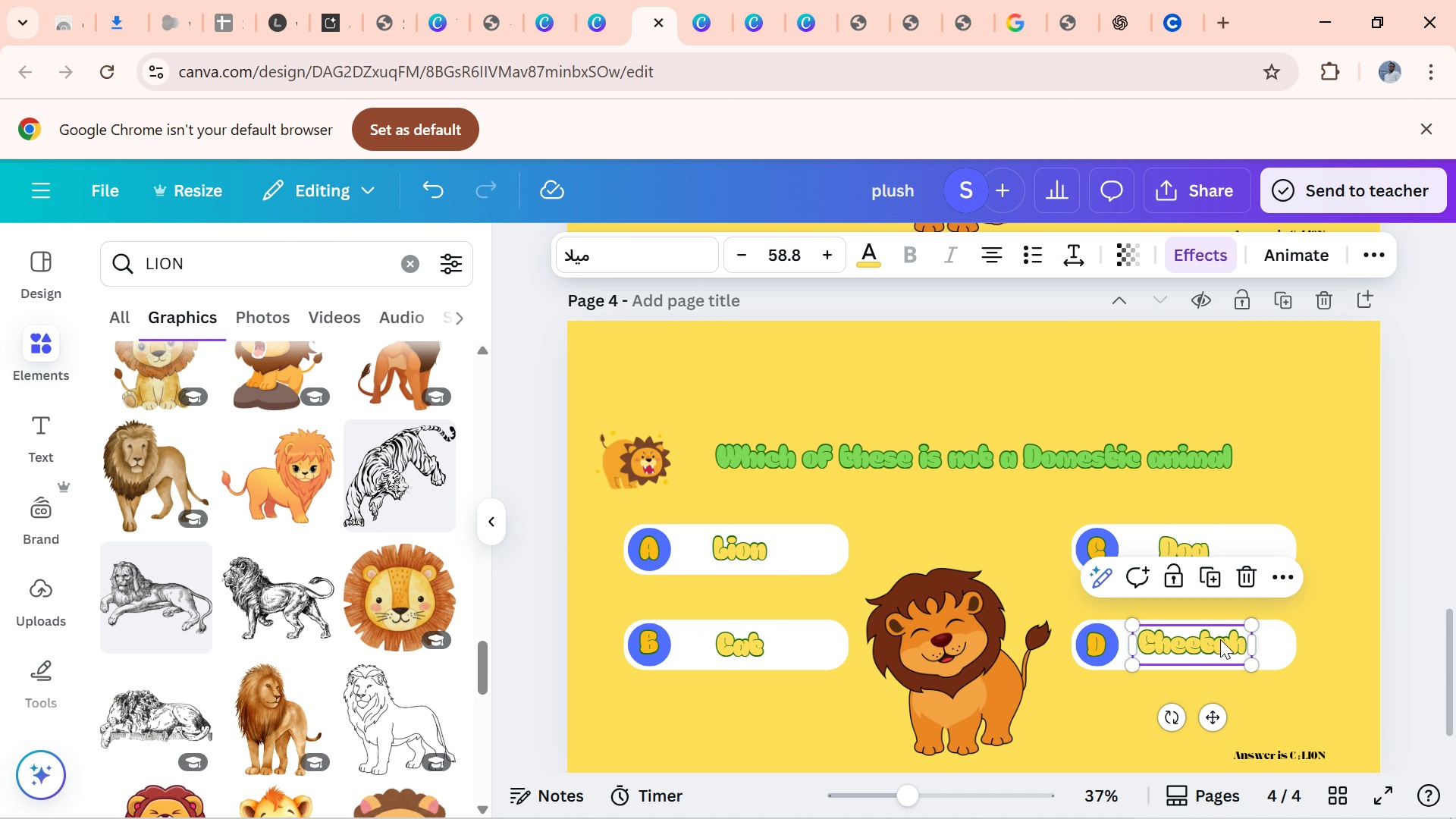 
double_click([1220, 639])
 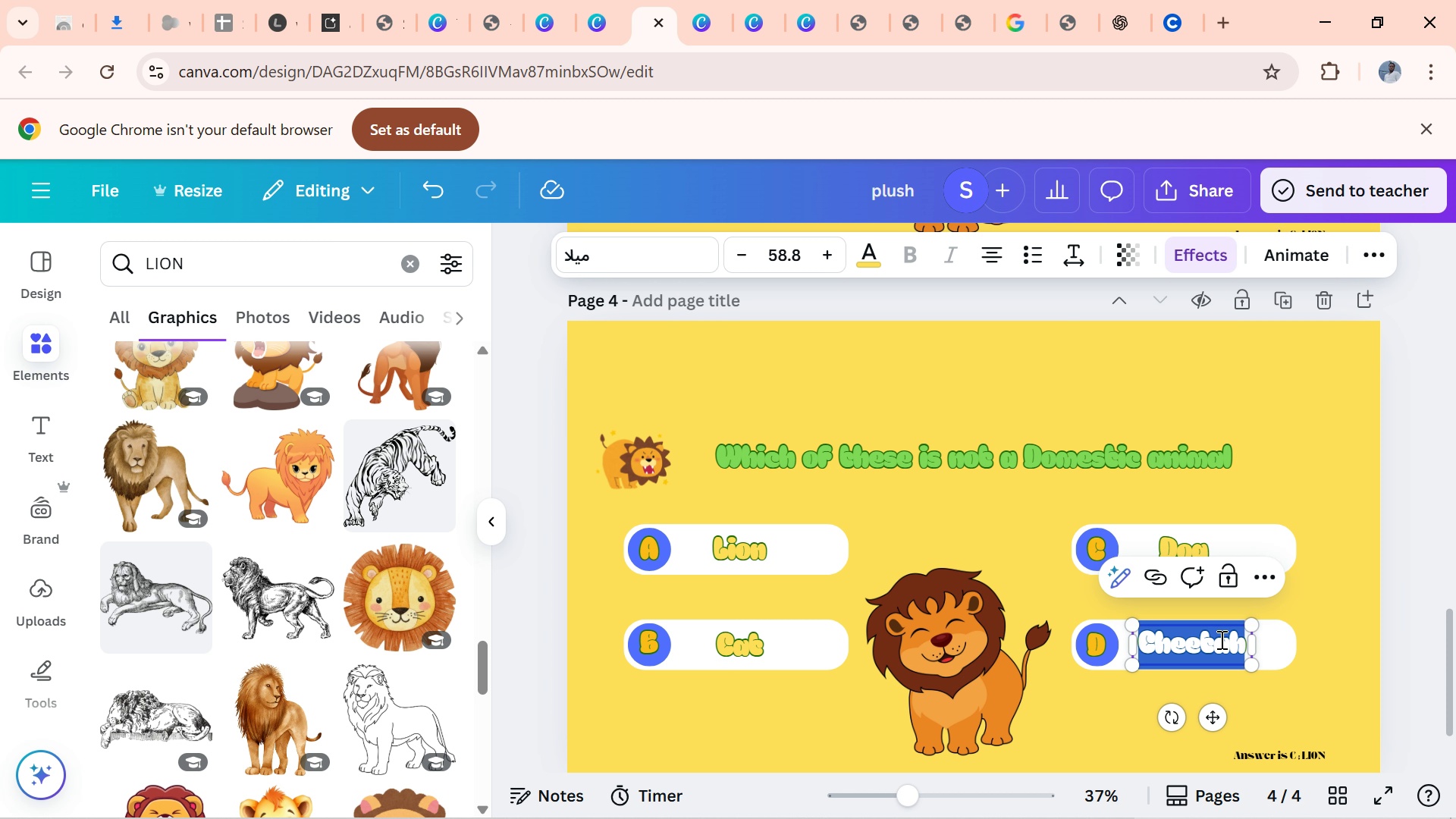 
wait(31.39)
 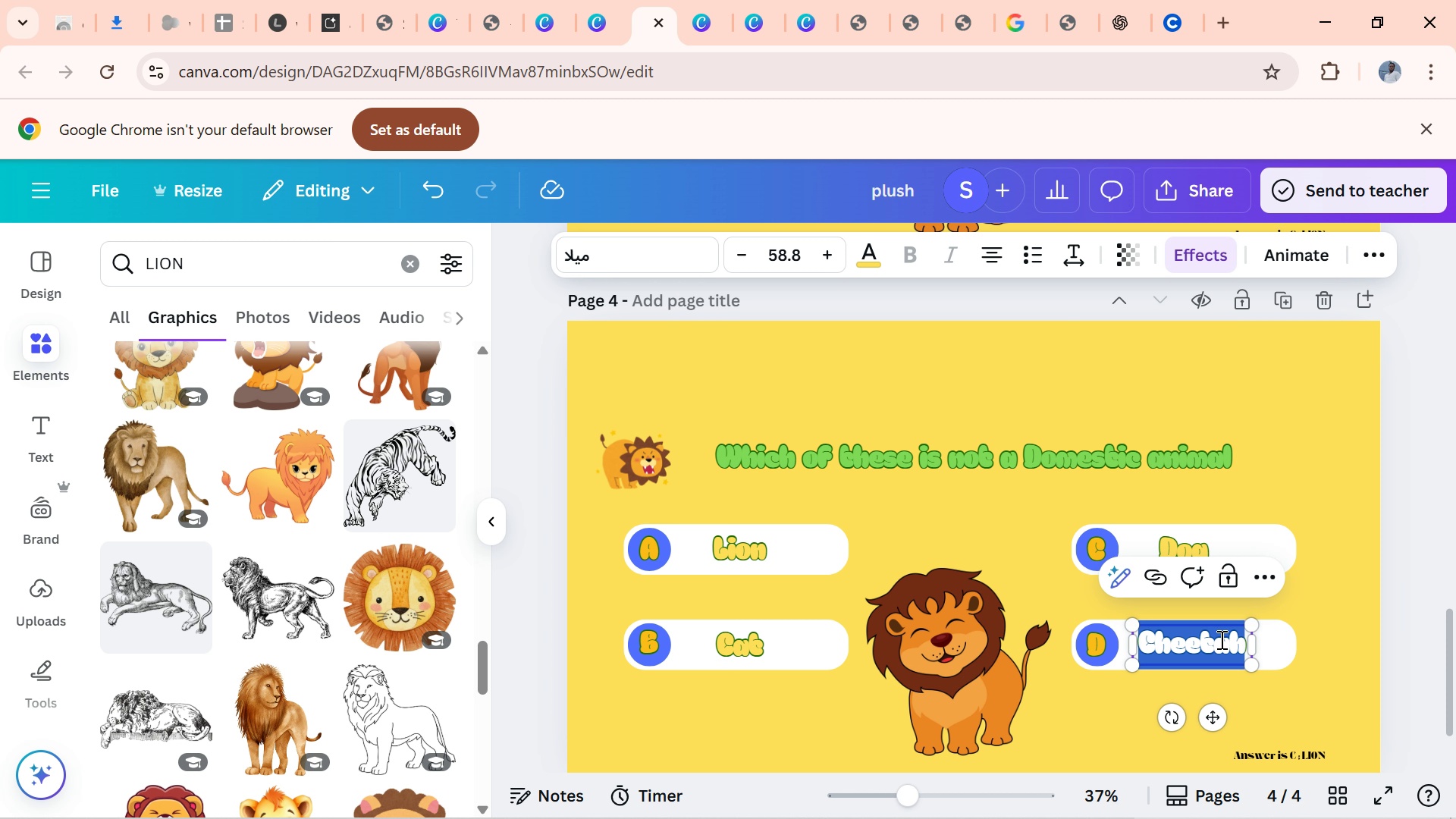 
left_click([1224, 24])
 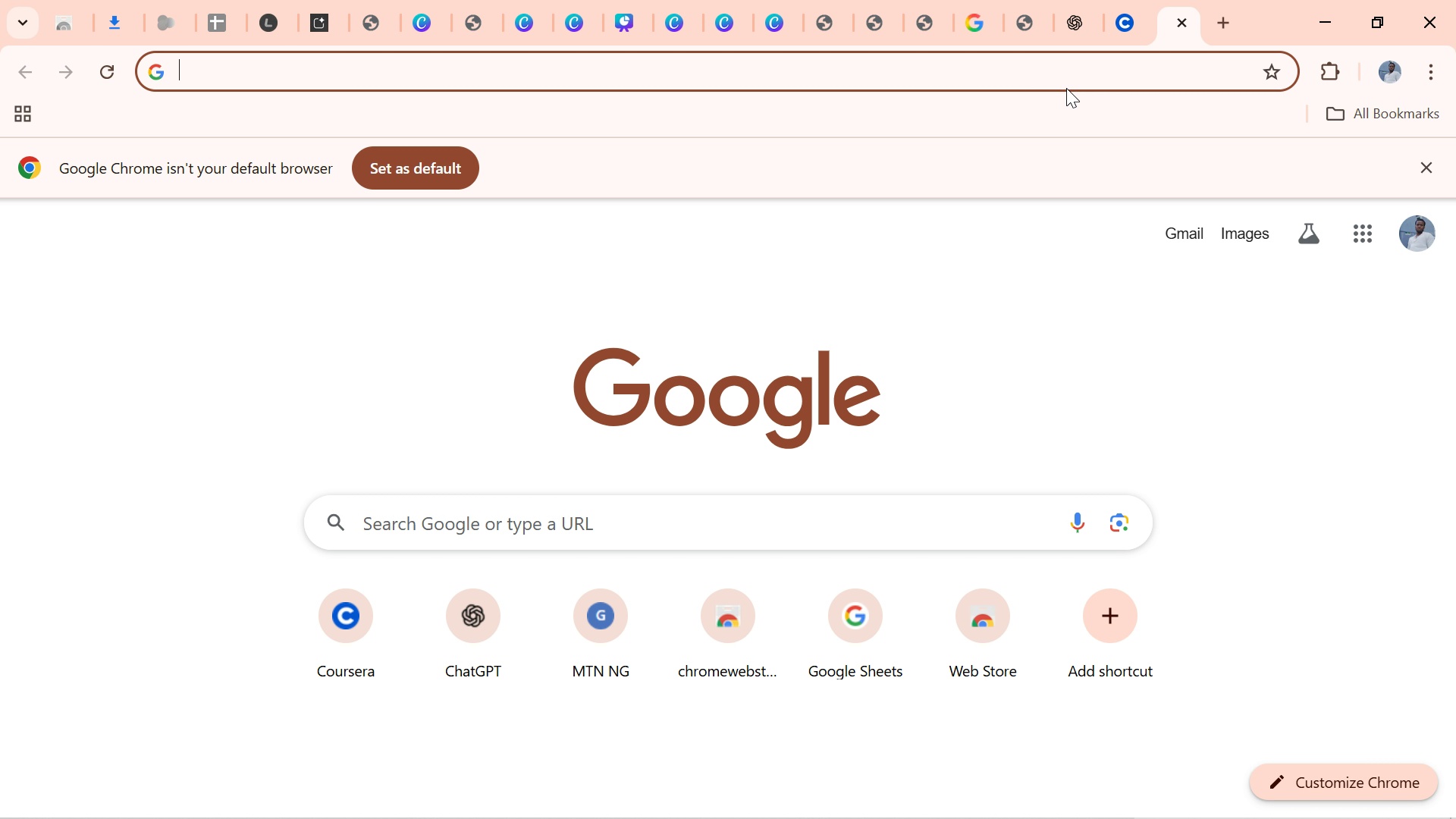 
type(lus)
key(Backspace)
key(Backspace)
type(ist of s)
key(Backspace)
type(domest)
 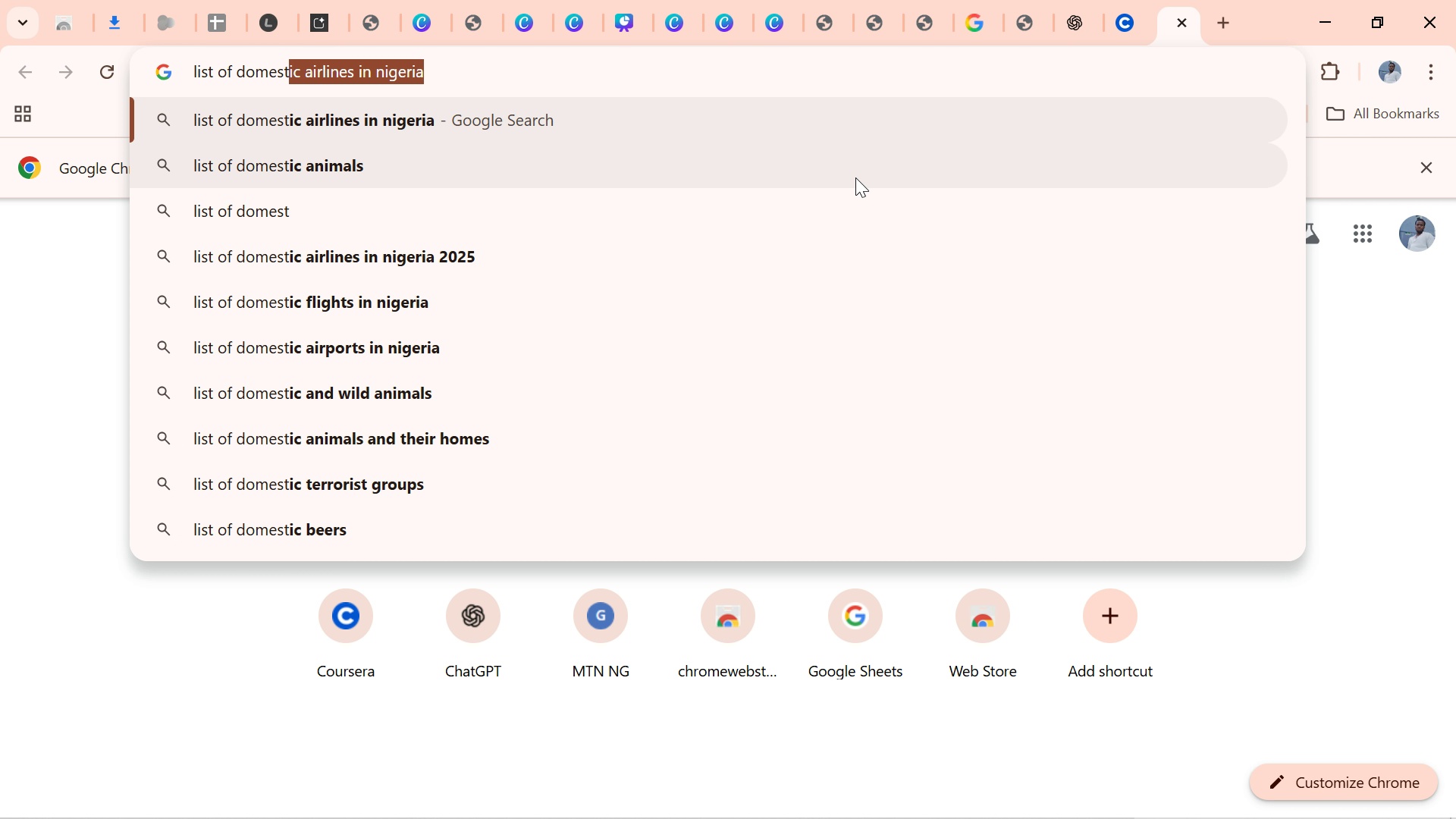 
left_click([855, 180])
 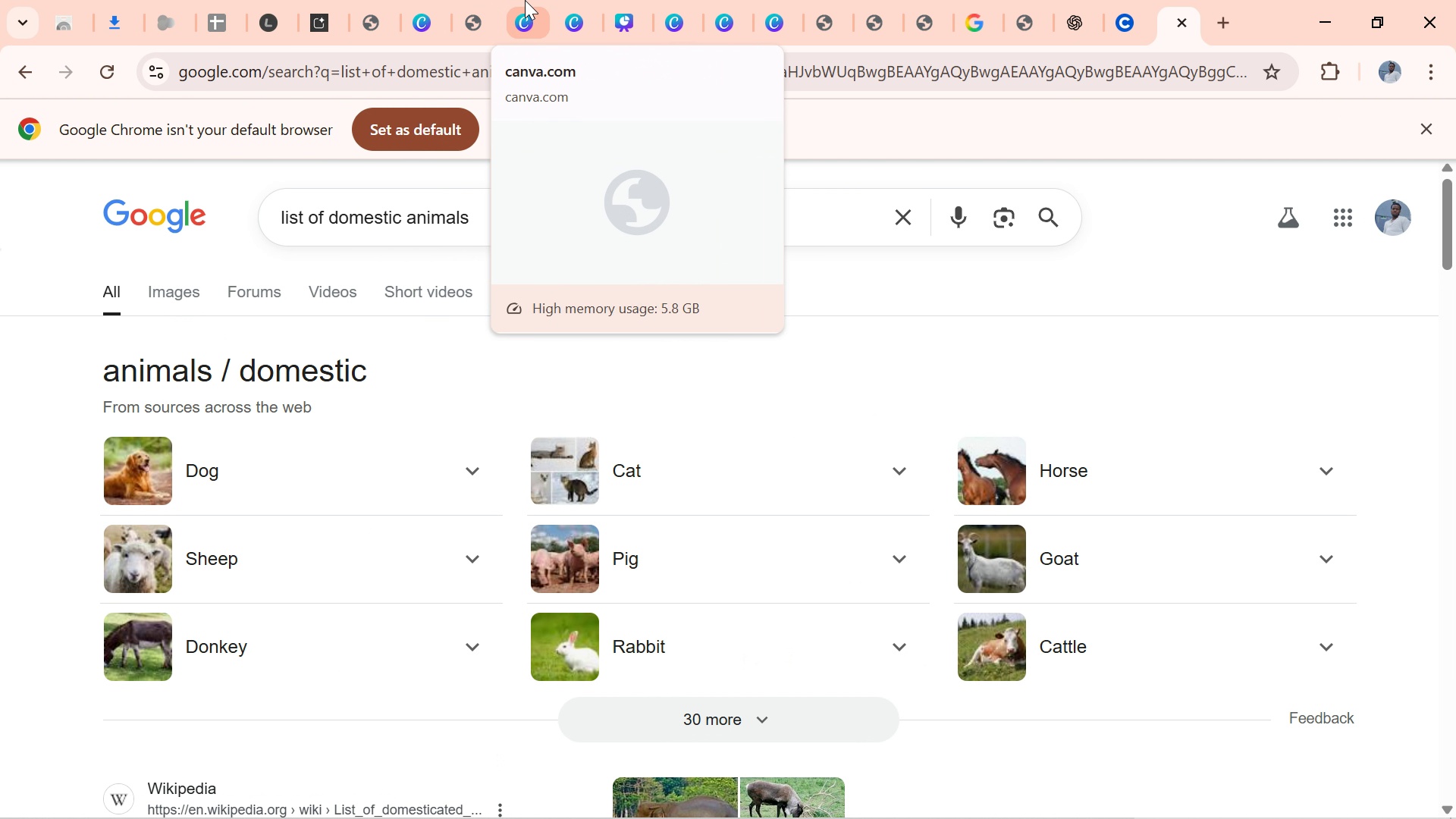 
wait(13.79)
 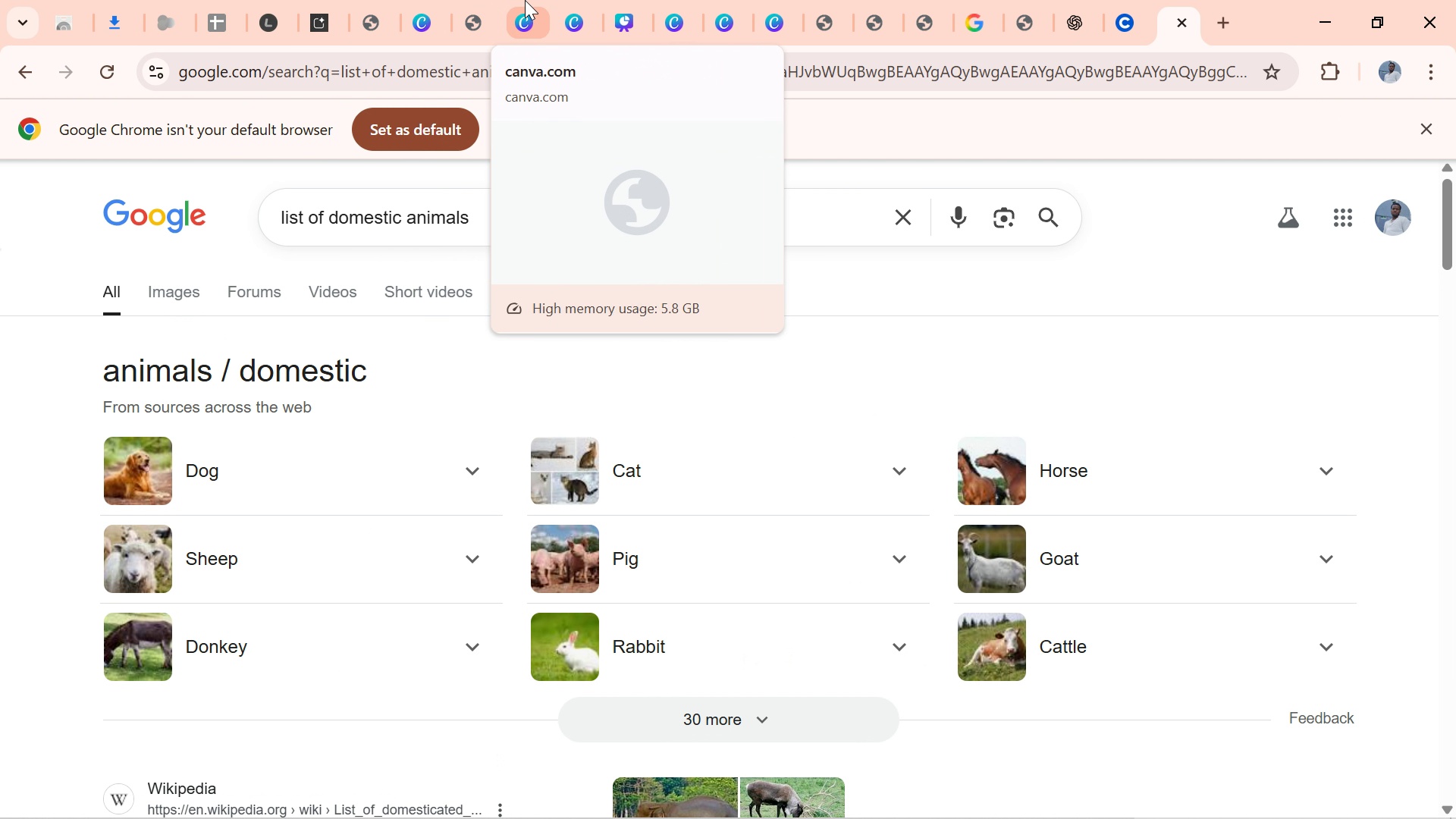 
left_click([636, 18])
 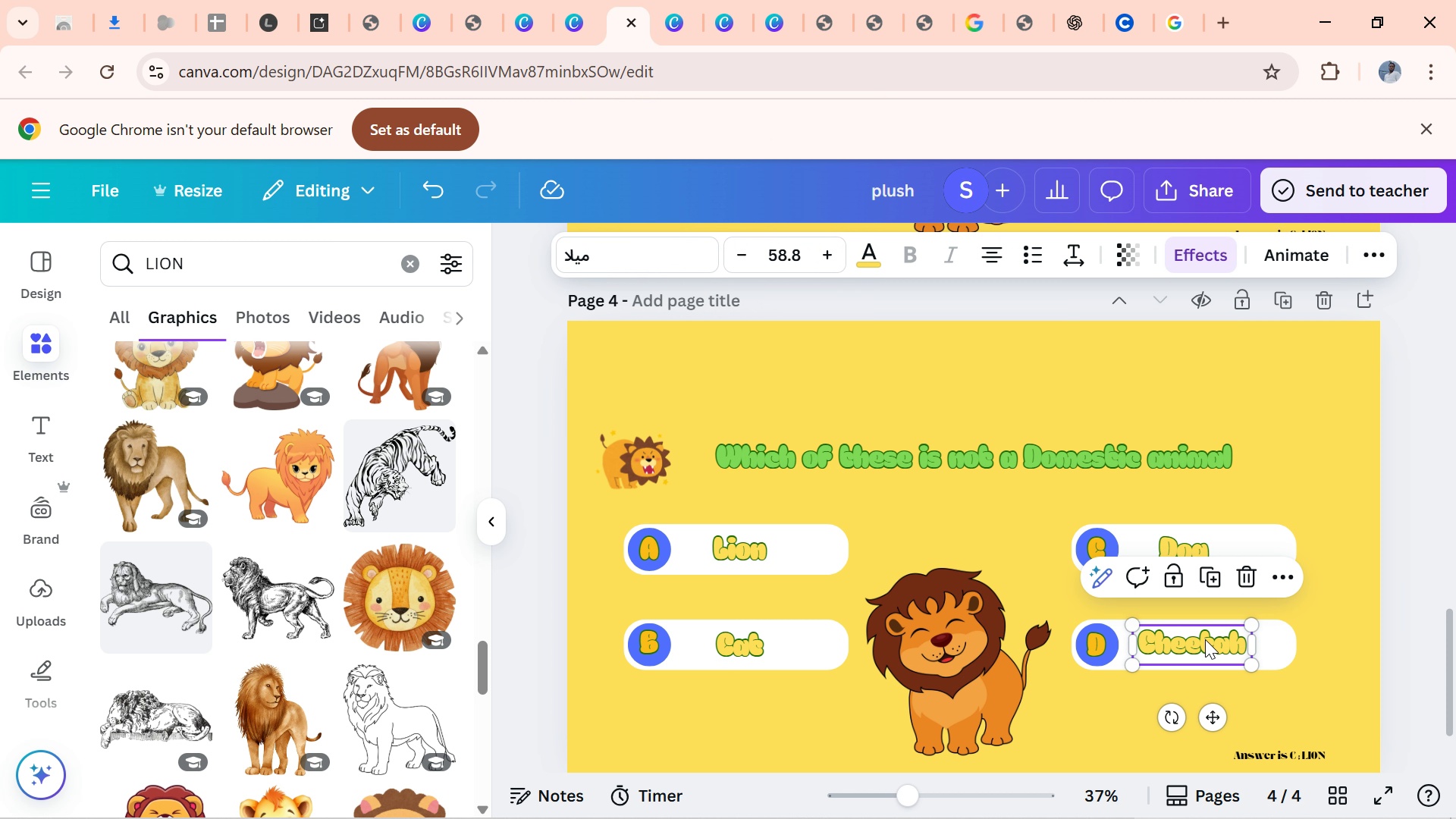 
double_click([1205, 639])
 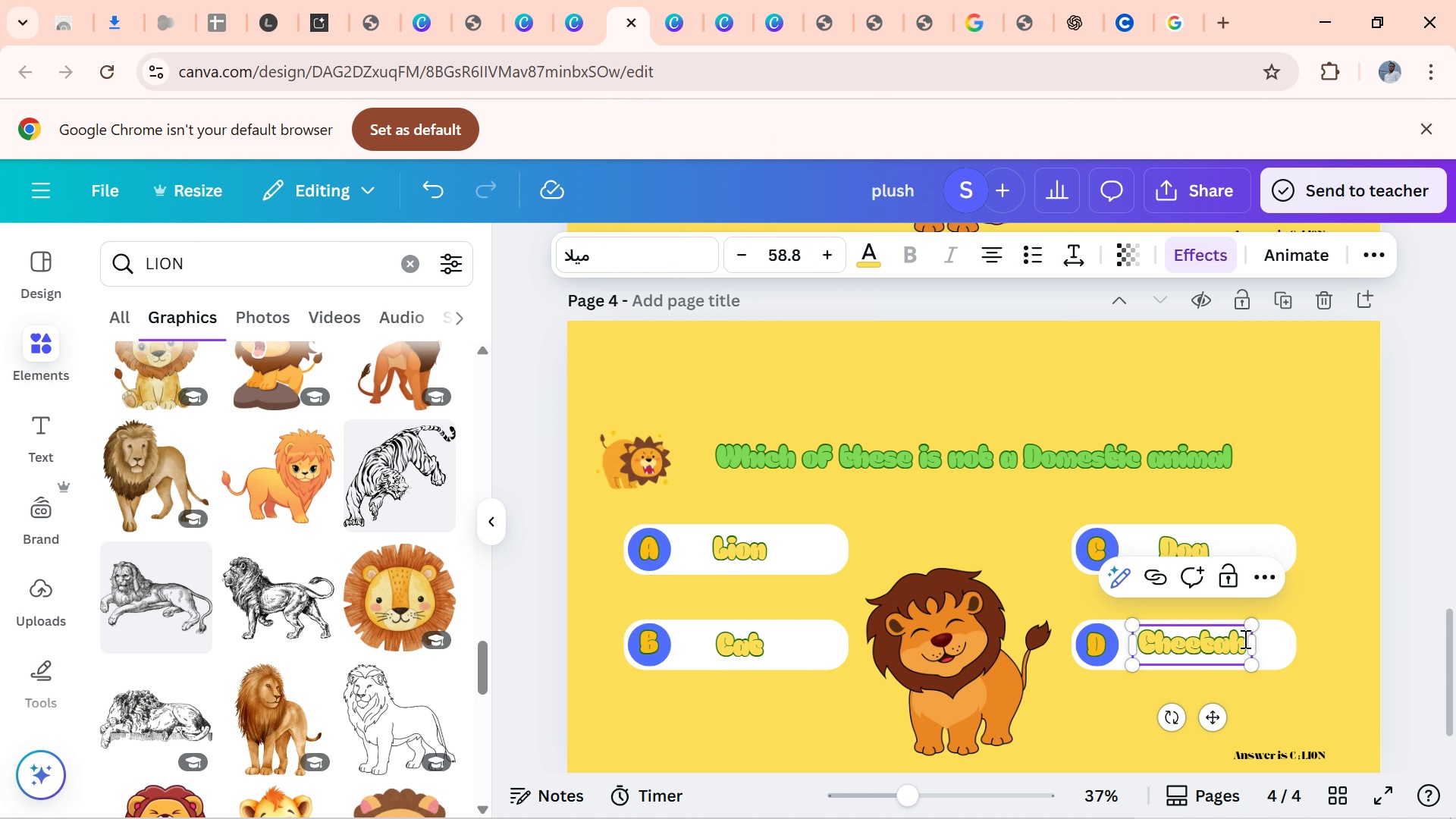 
double_click([1244, 639])
 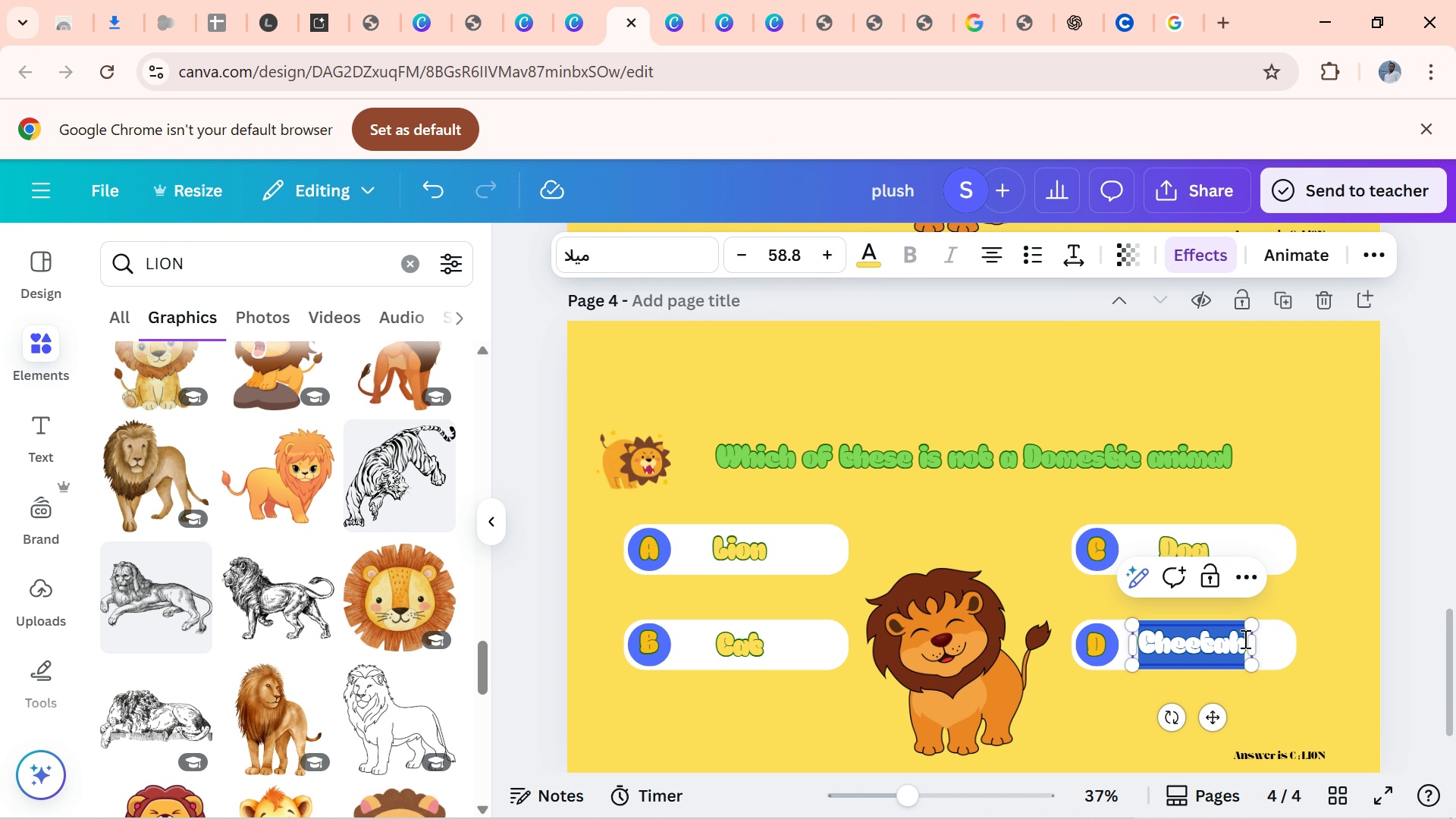 
double_click([1244, 639])
 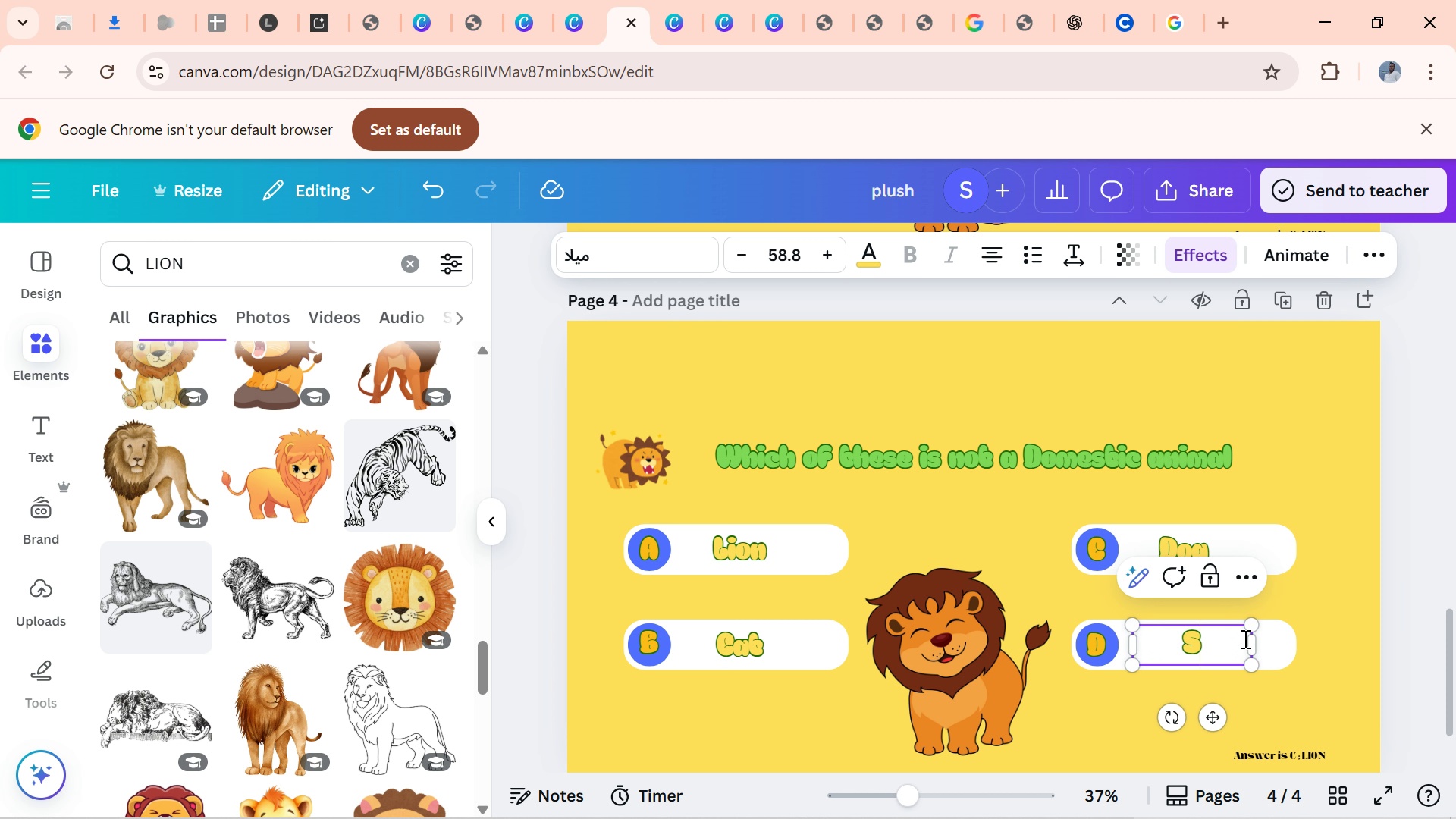 
type(Sheep)
 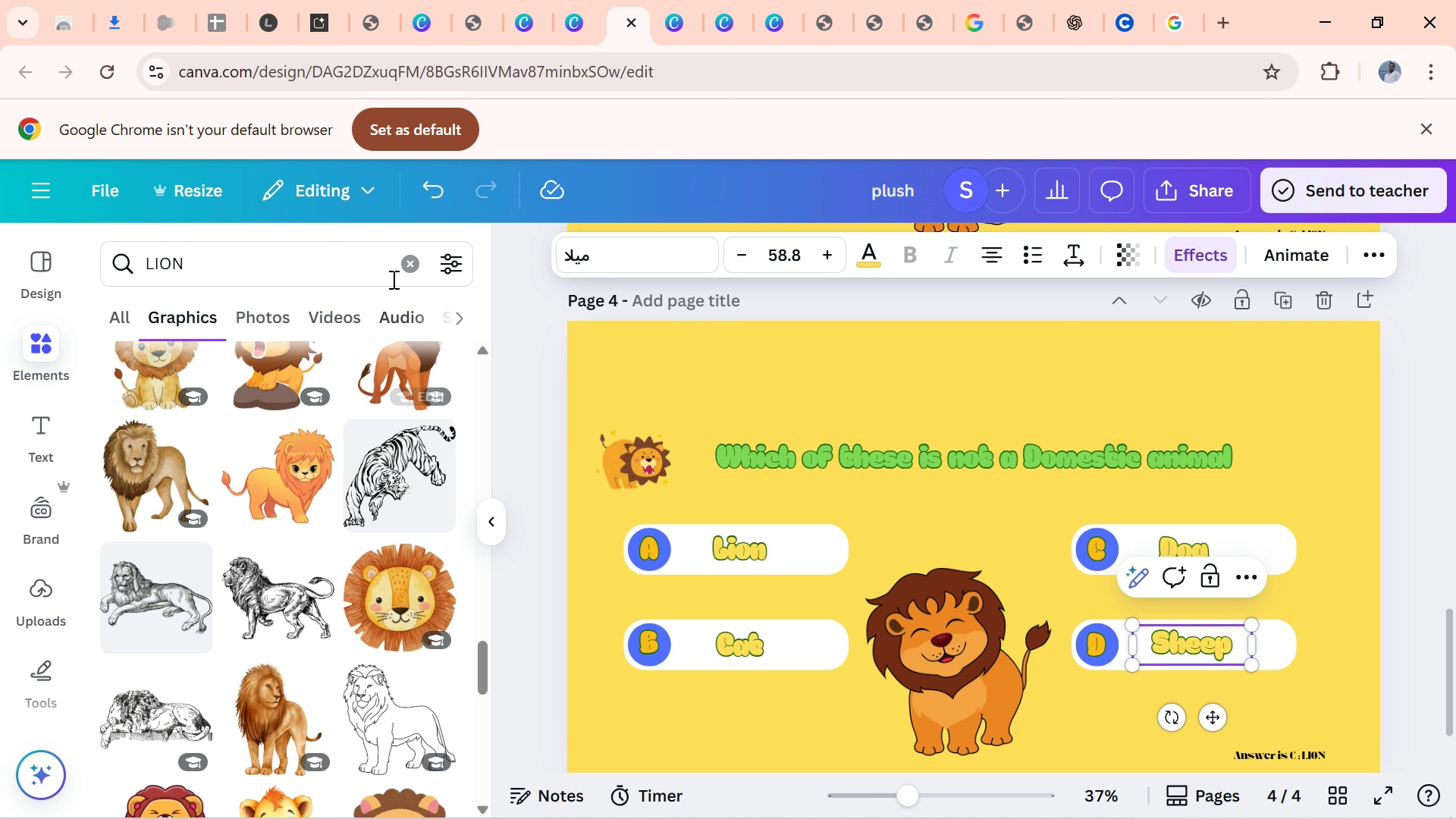 
left_click([415, 257])
 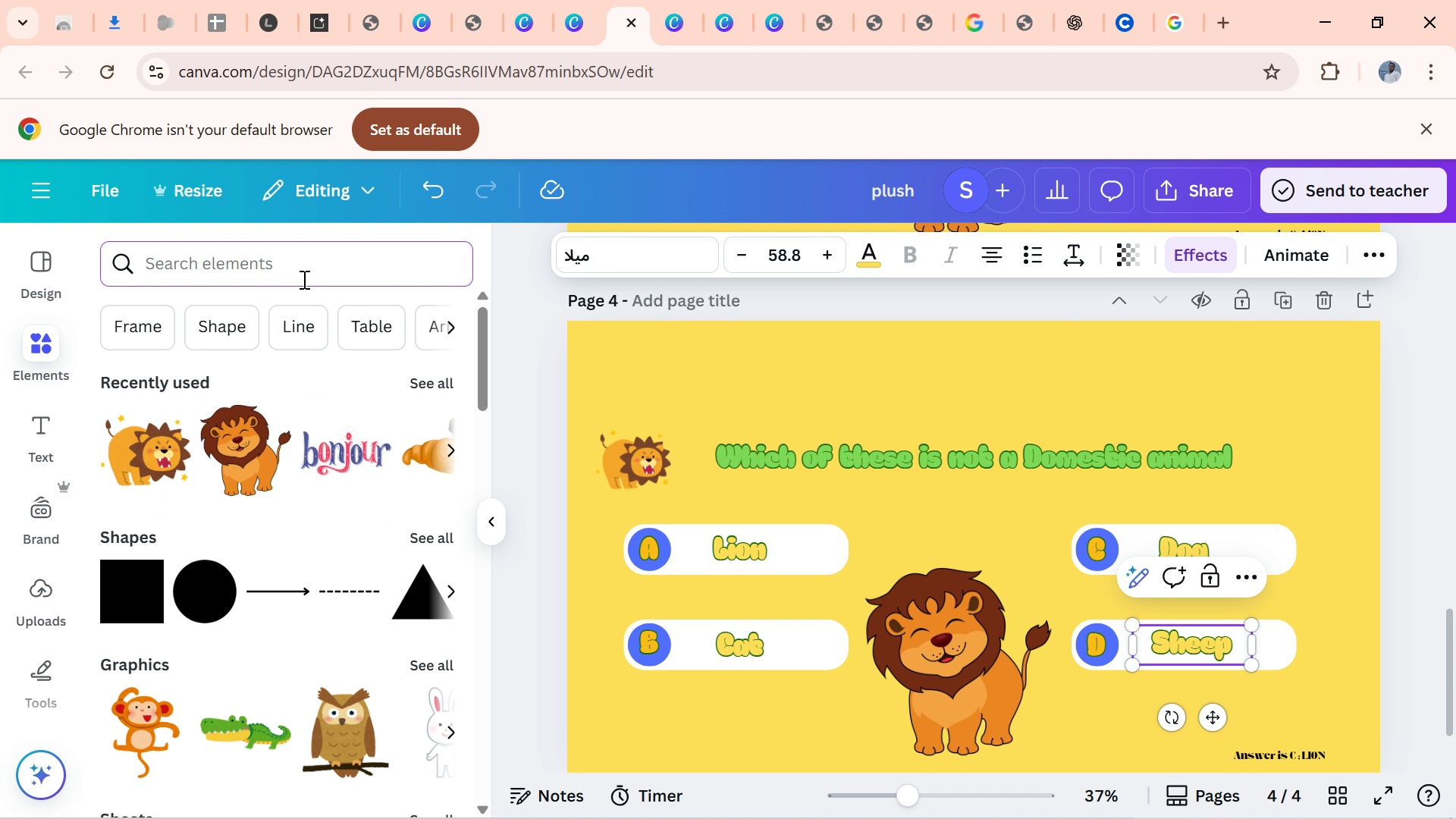 
type(domes)
 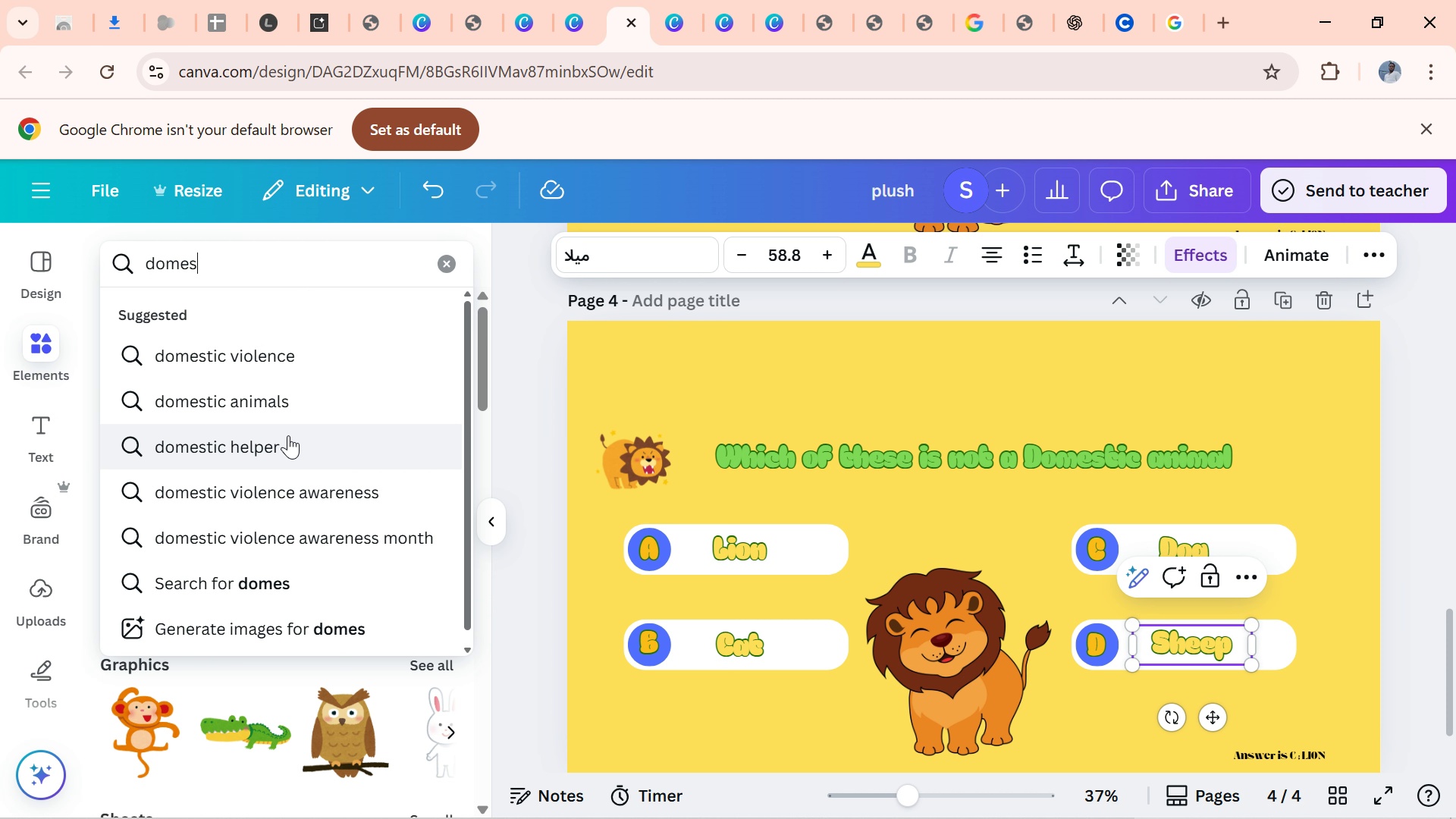 
left_click([290, 410])
 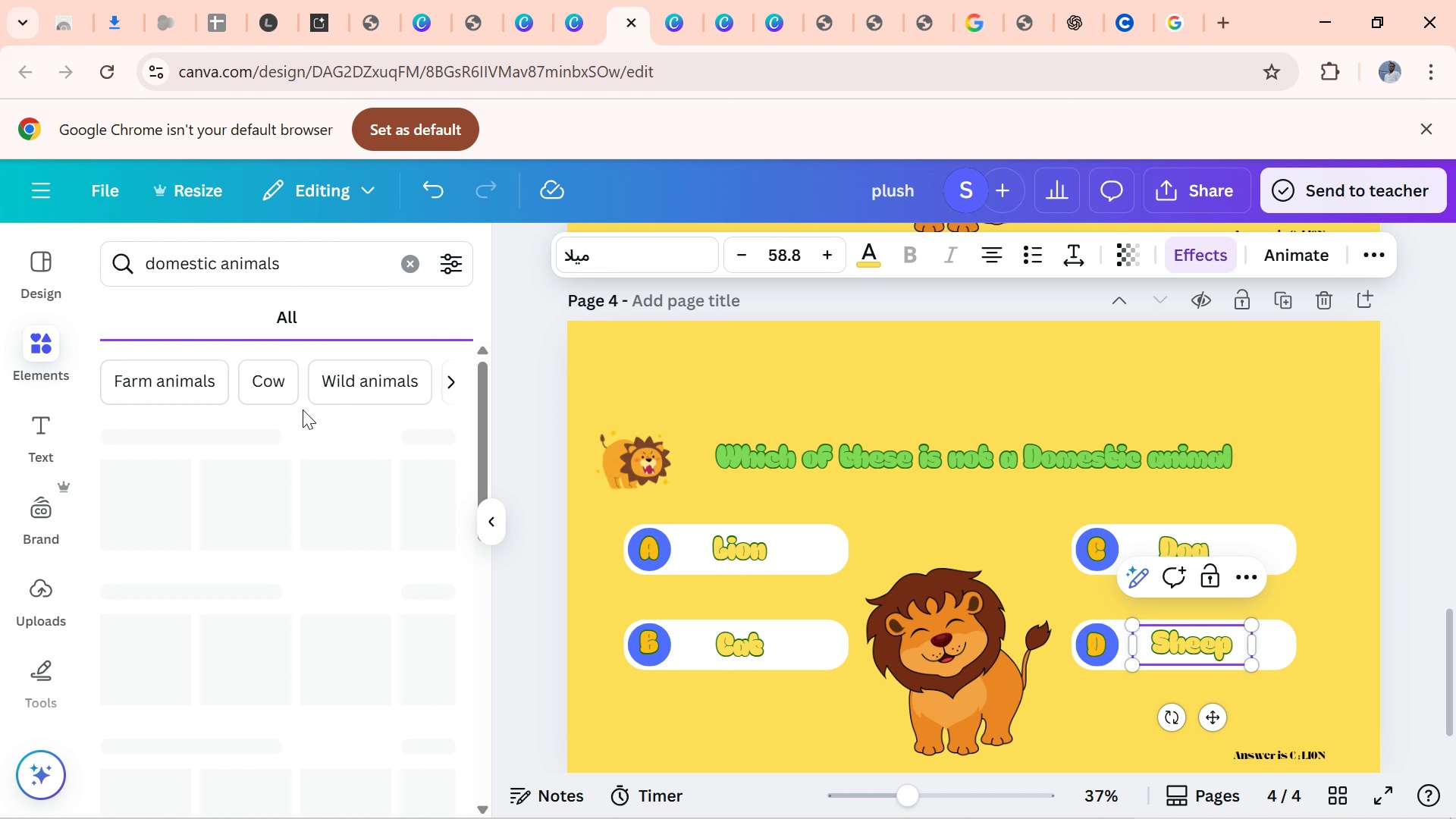 
mouse_move([315, 426])
 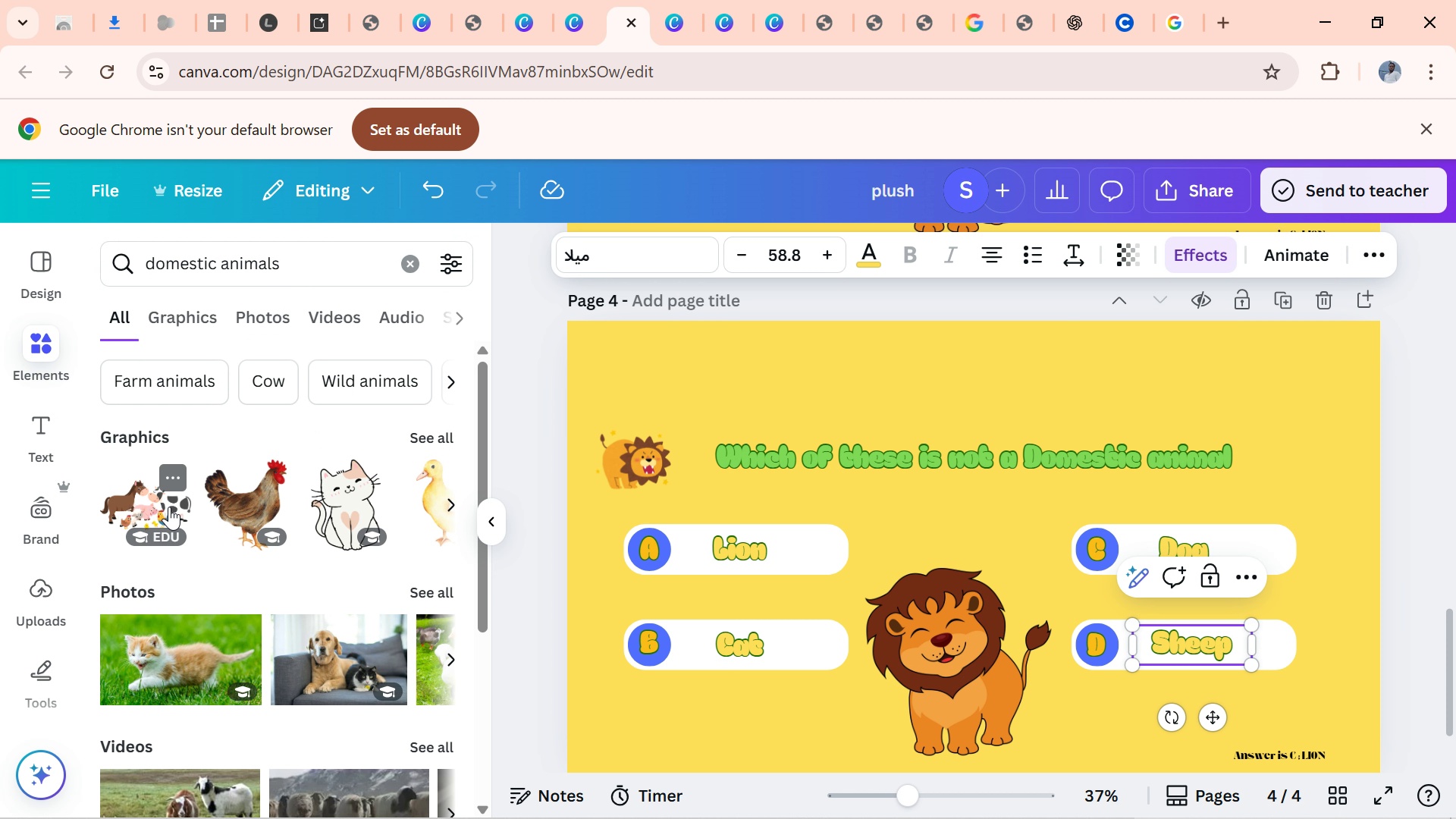 
left_click([167, 502])
 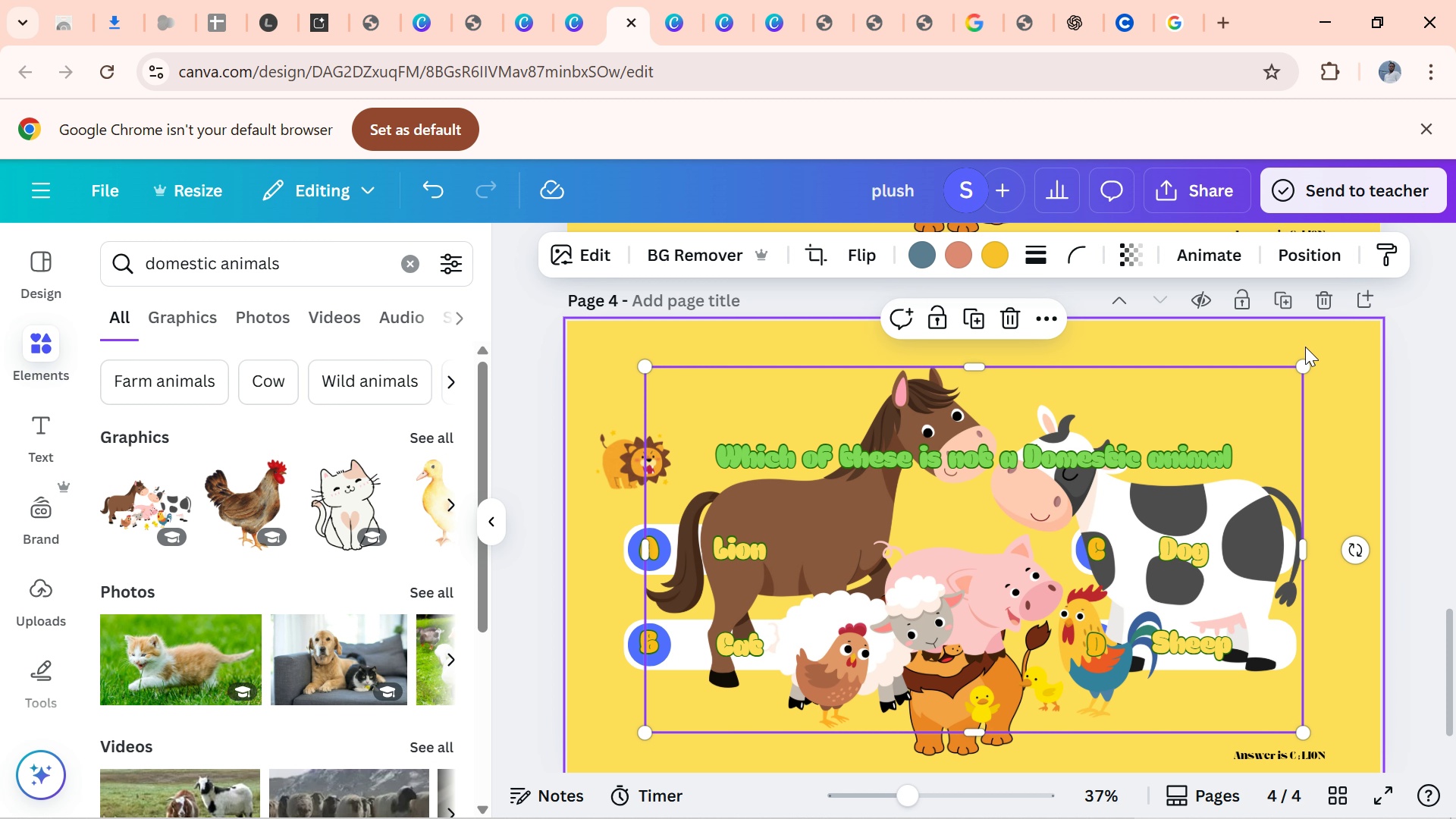 
left_click_drag(start_coordinate=[1303, 371], to_coordinate=[1038, 506])
 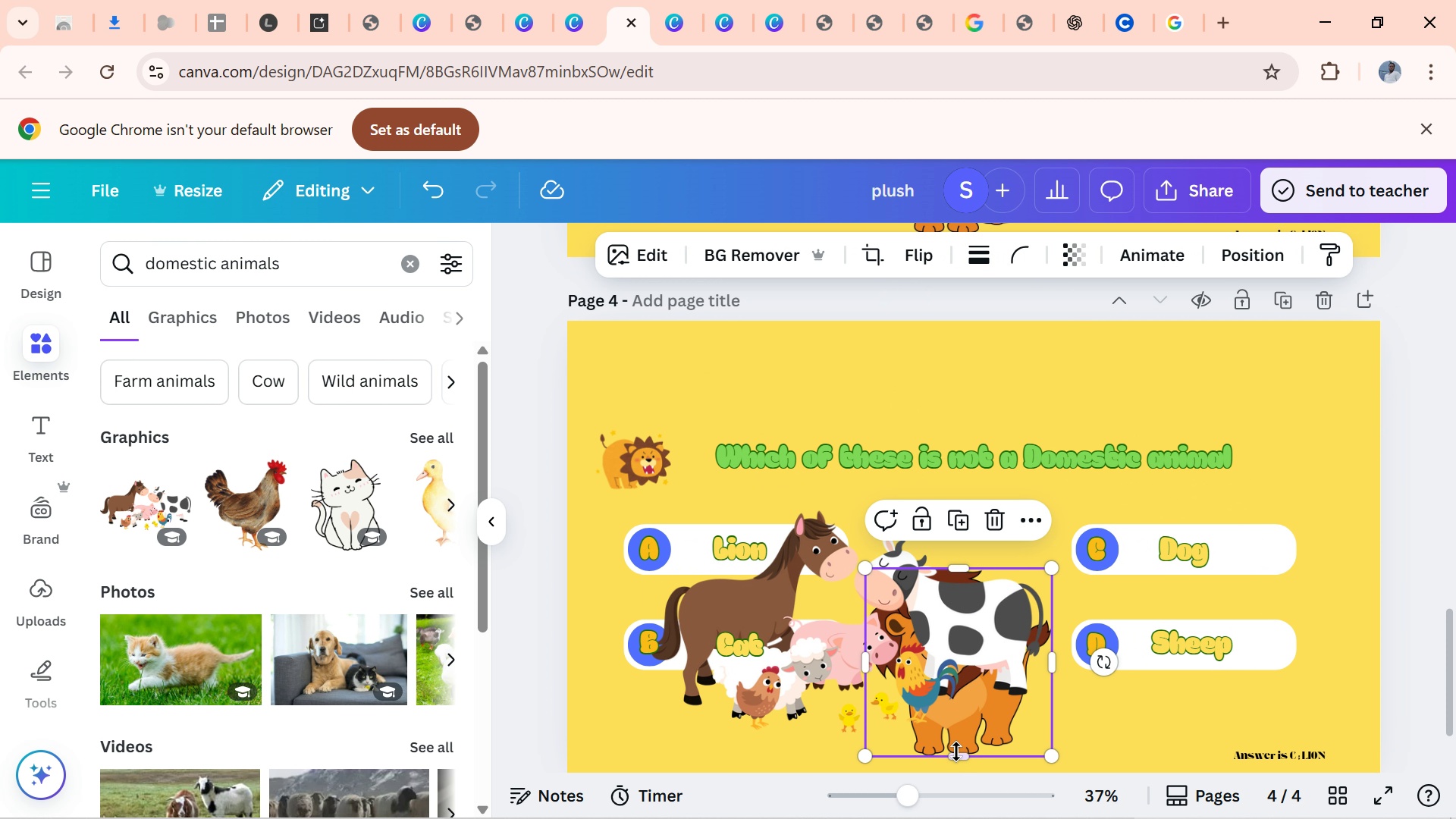 
left_click([956, 752])
 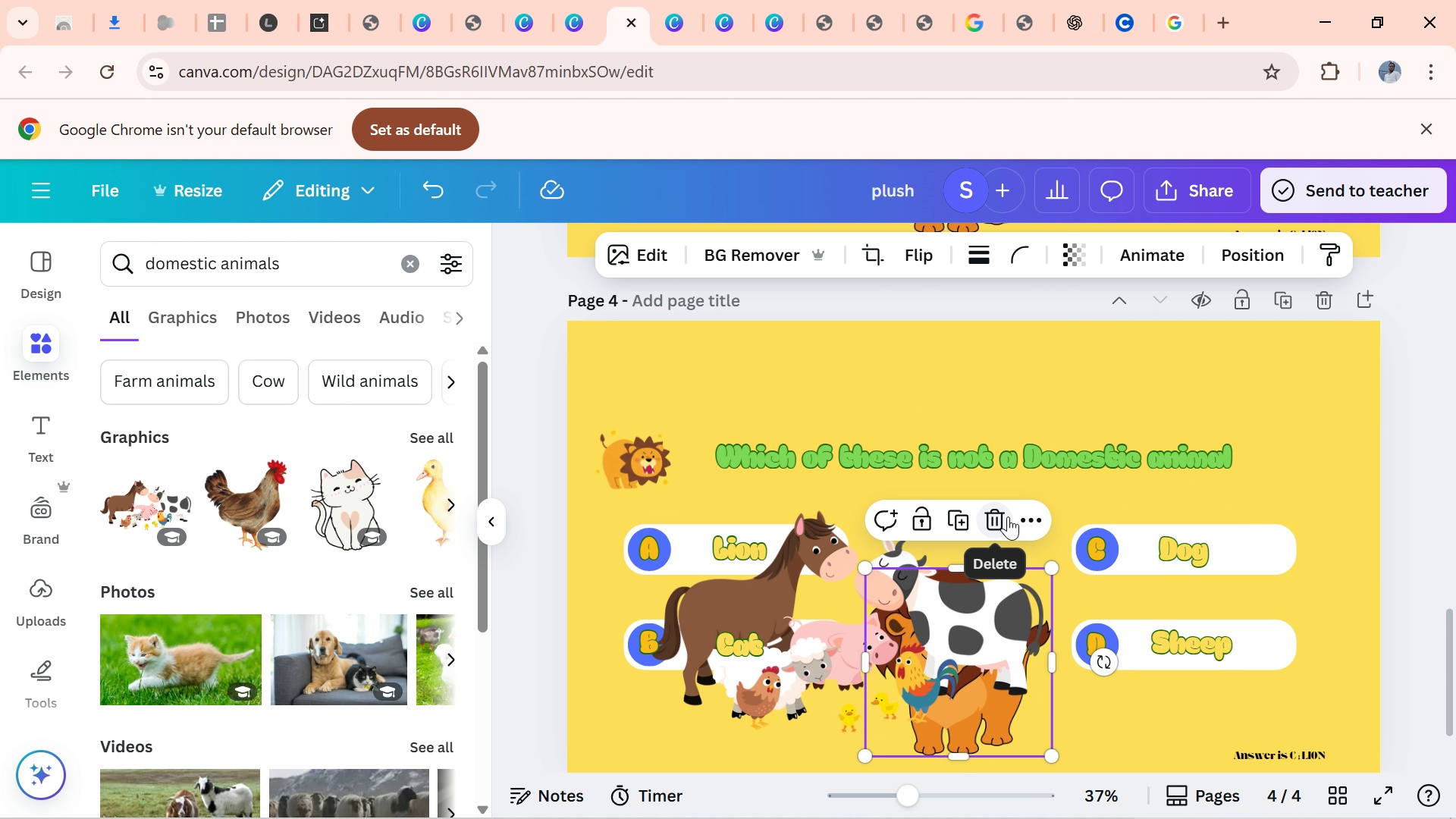 
left_click([1008, 516])
 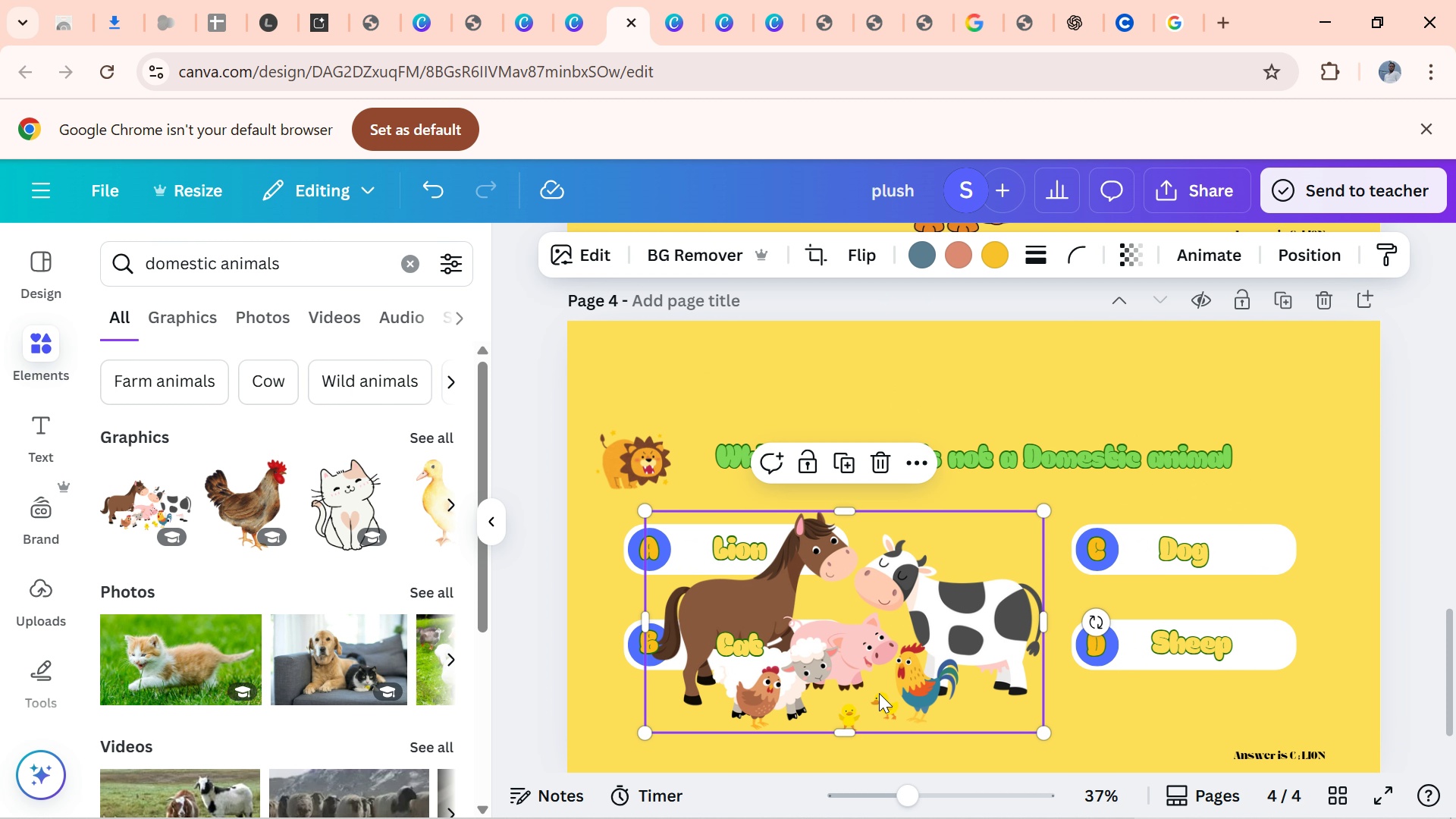 
left_click_drag(start_coordinate=[865, 682], to_coordinate=[950, 751])
 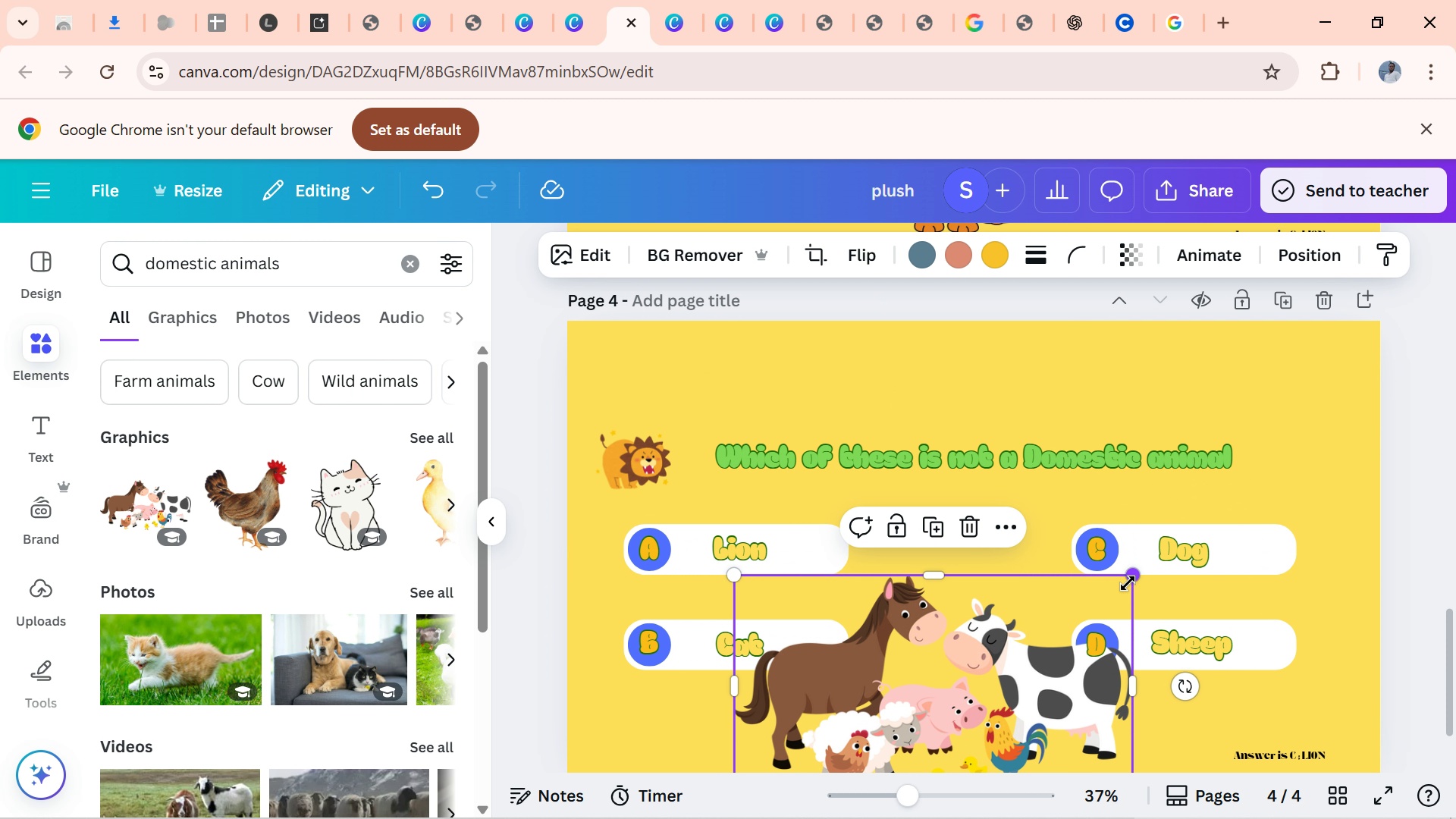 
left_click_drag(start_coordinate=[1134, 583], to_coordinate=[1001, 661])
 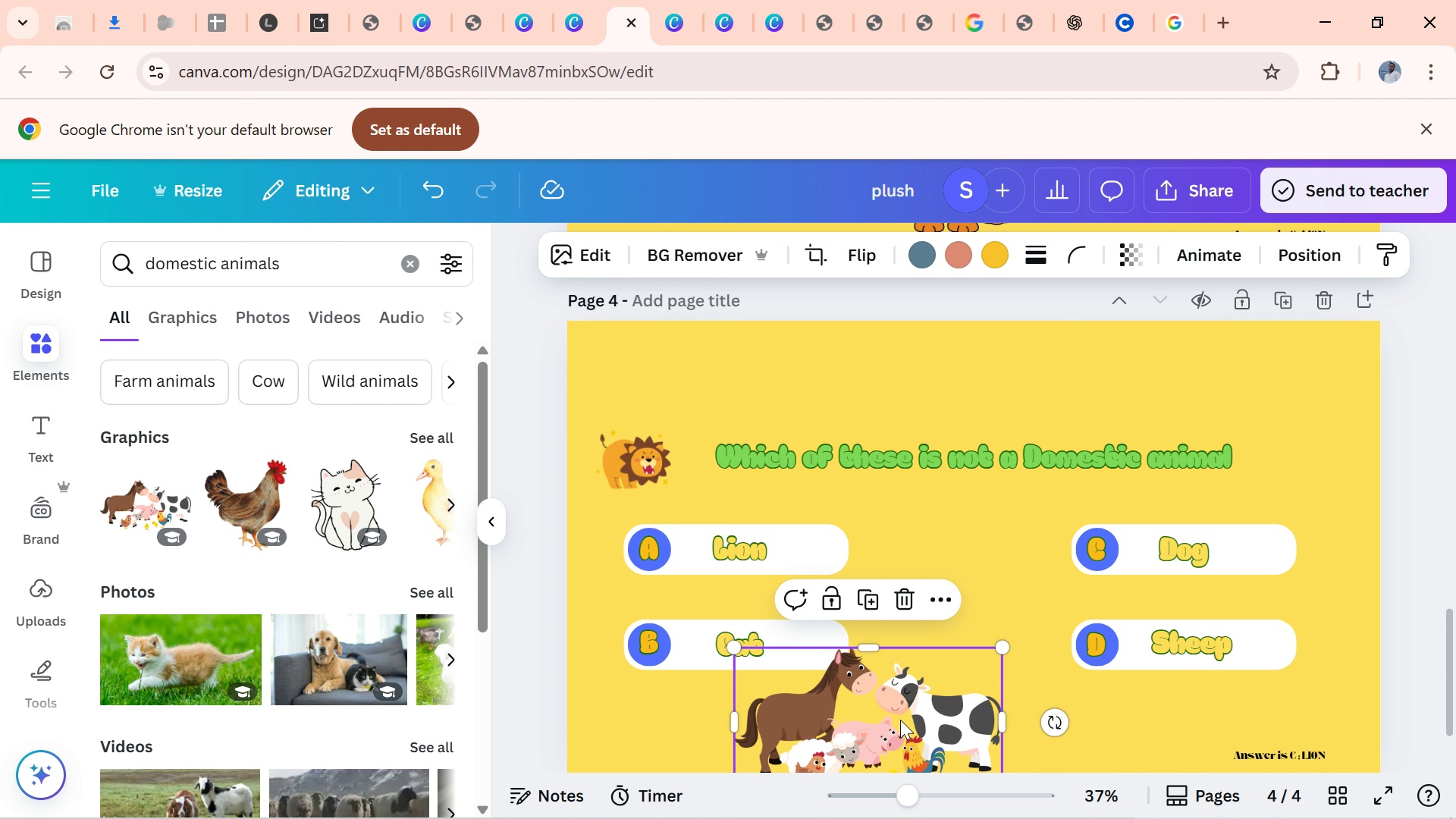 
left_click_drag(start_coordinate=[900, 720], to_coordinate=[988, 698])
 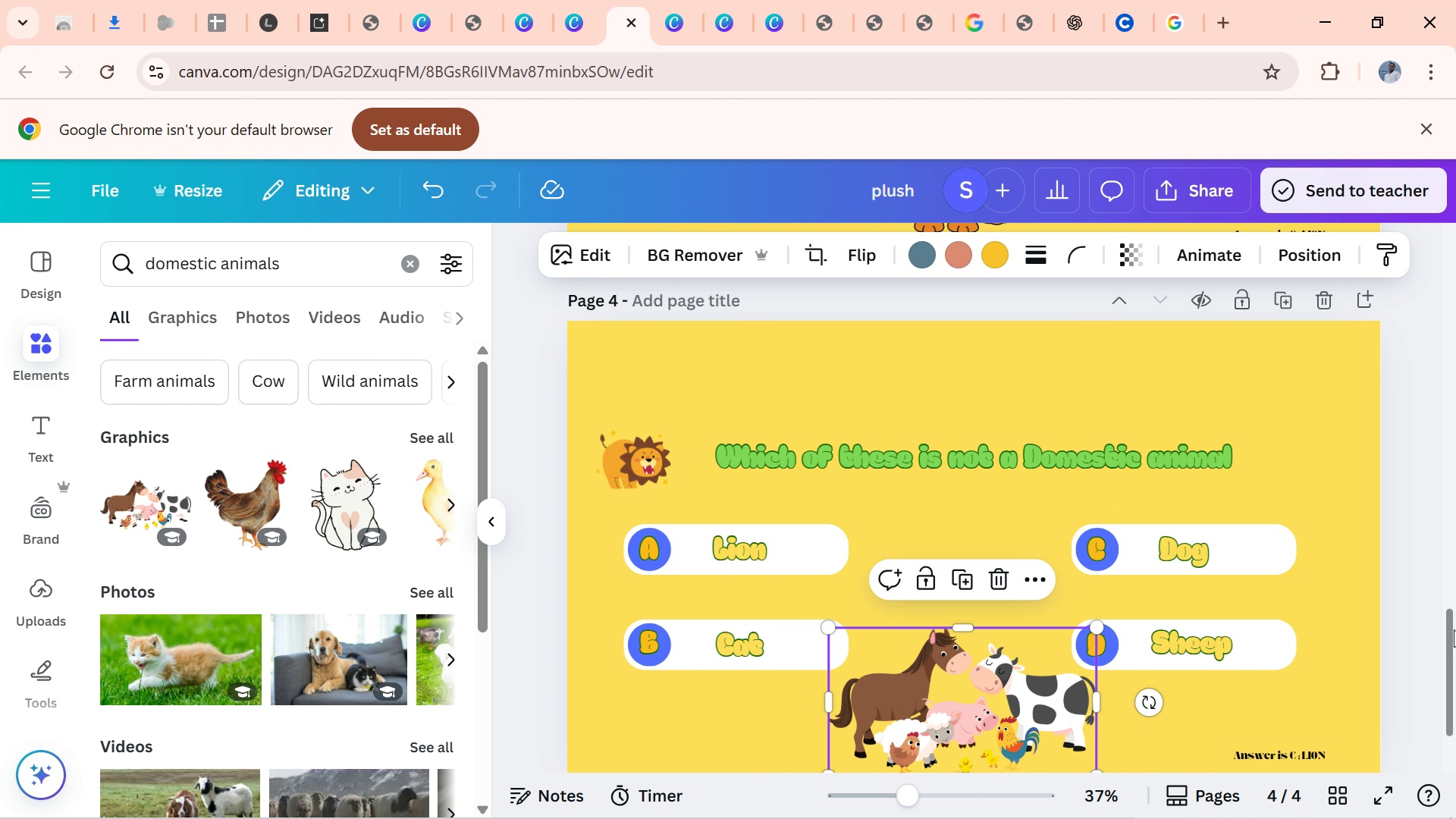 
left_click_drag(start_coordinate=[1447, 629], to_coordinate=[1448, 661])
 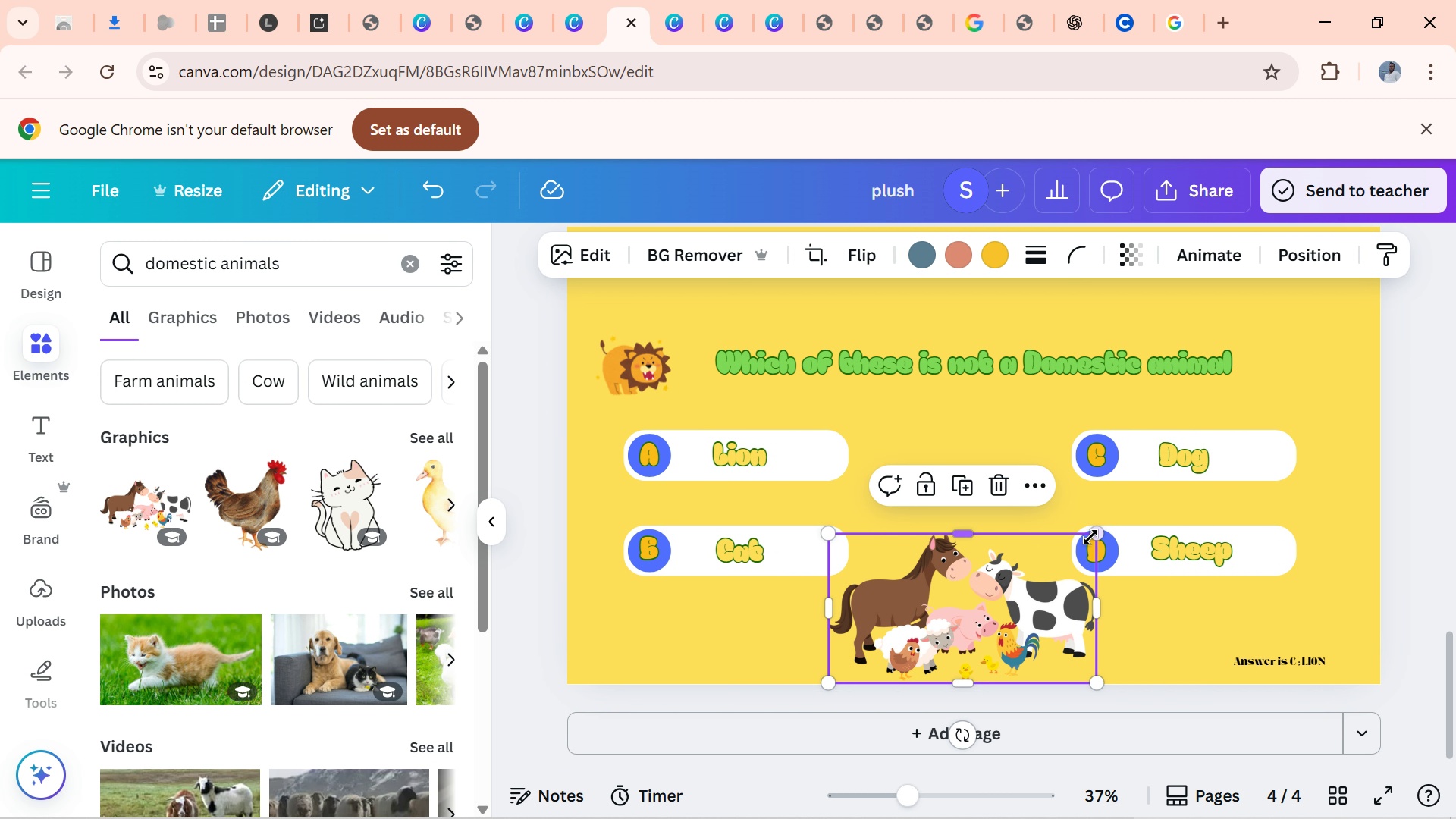 
left_click_drag(start_coordinate=[1097, 535], to_coordinate=[1072, 548])
 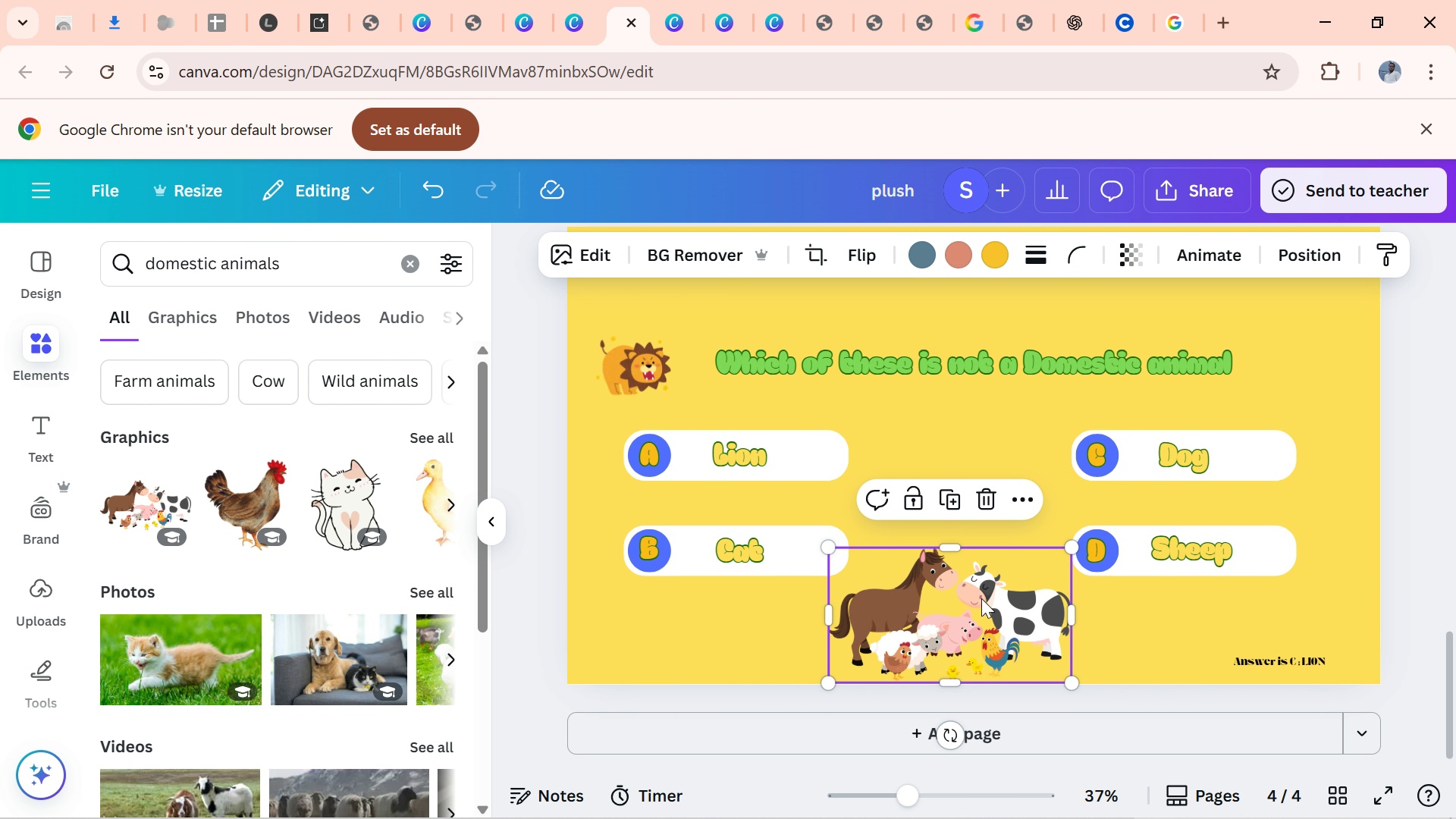 
left_click_drag(start_coordinate=[977, 602], to_coordinate=[979, 594])
 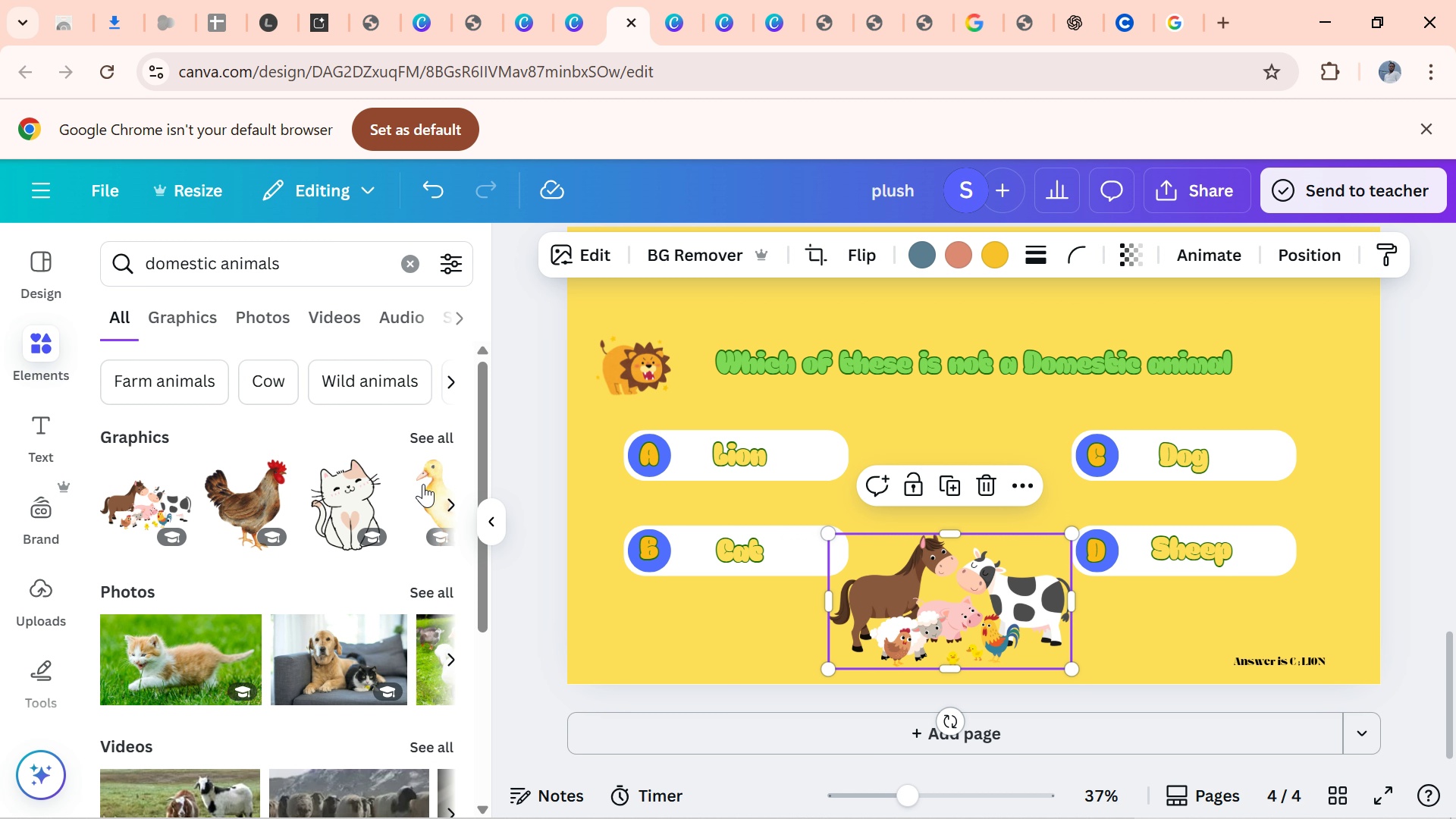 
left_click([423, 484])
 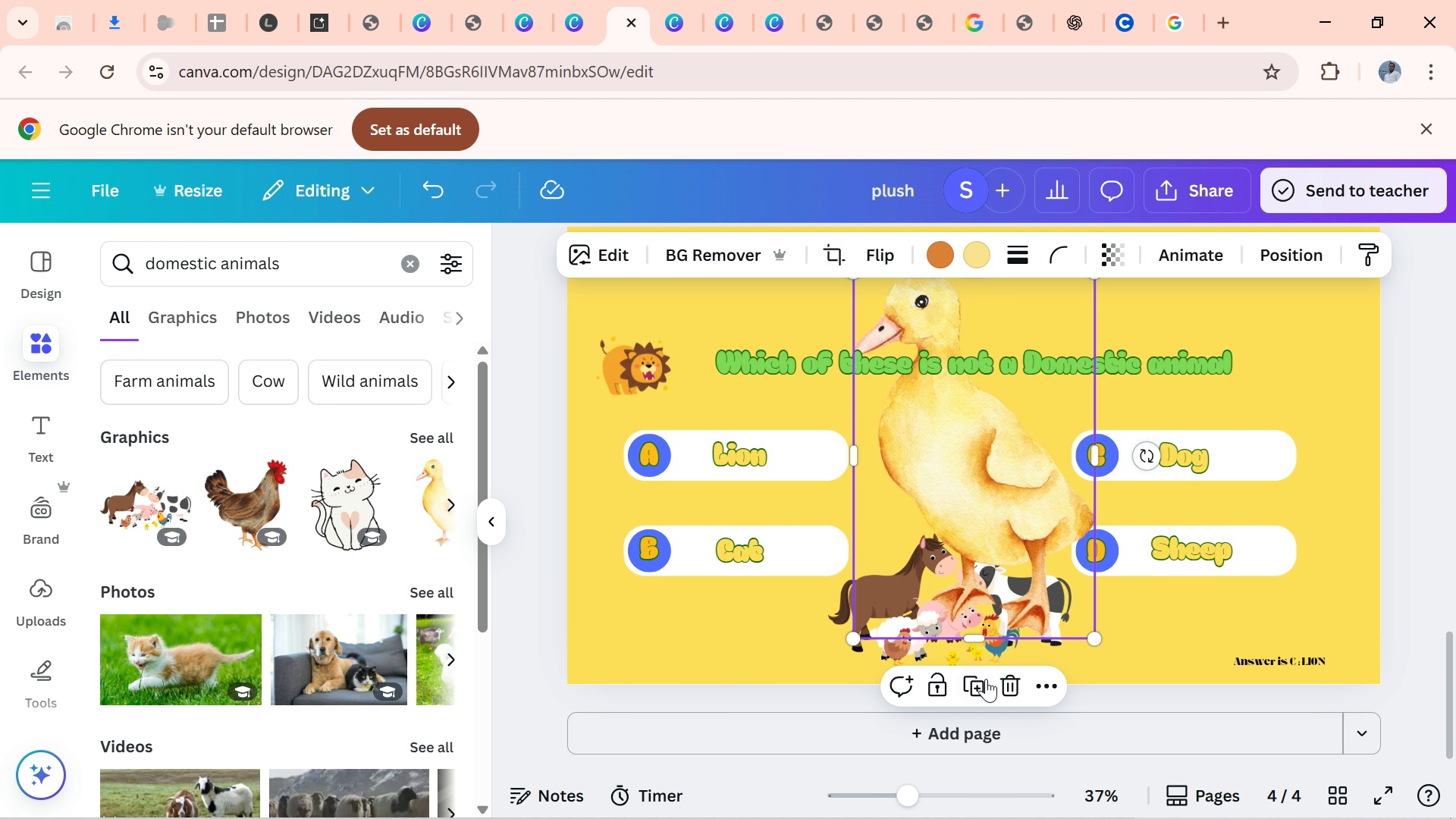 
left_click([1009, 682])
 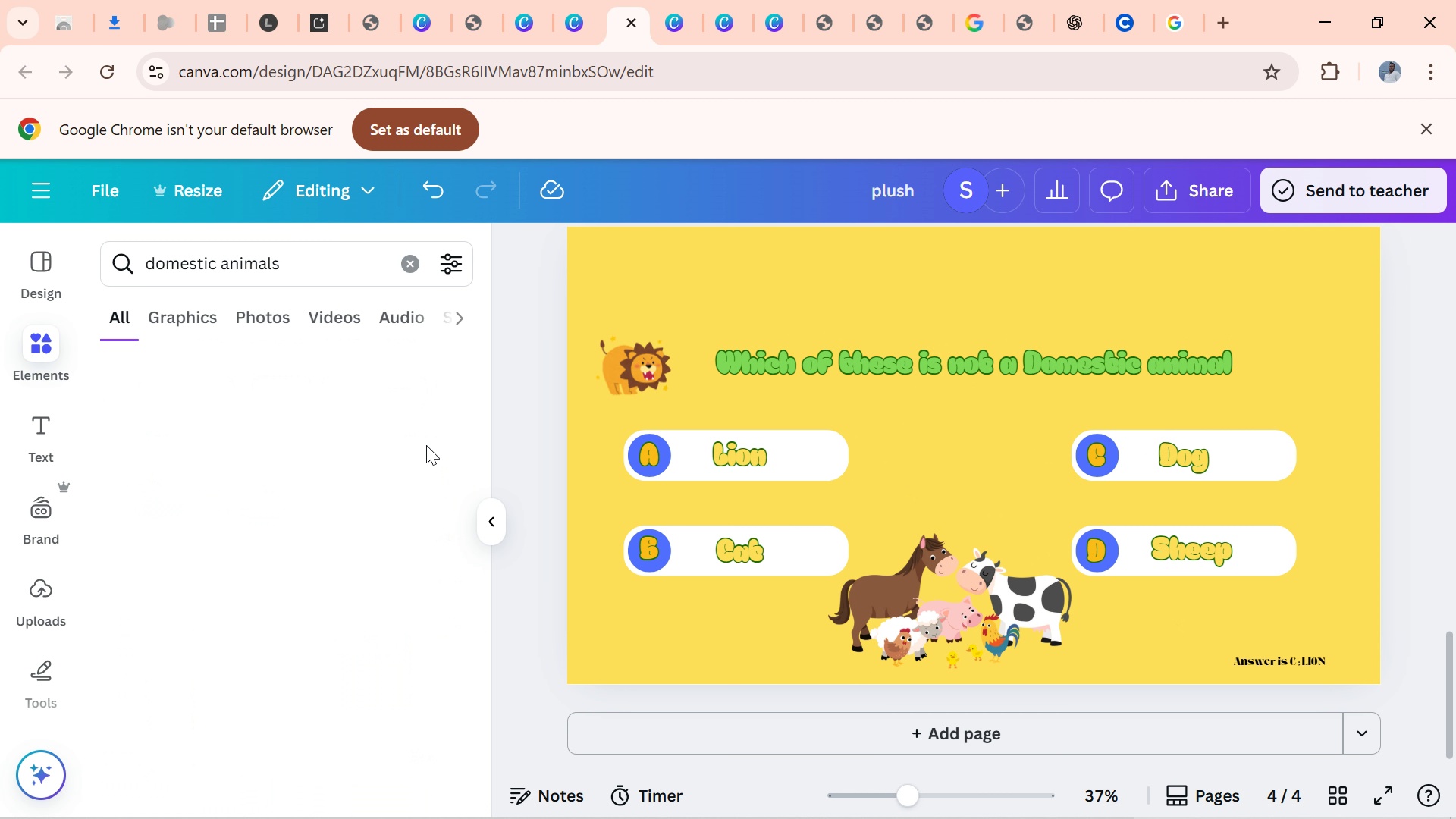 
left_click([426, 445])
 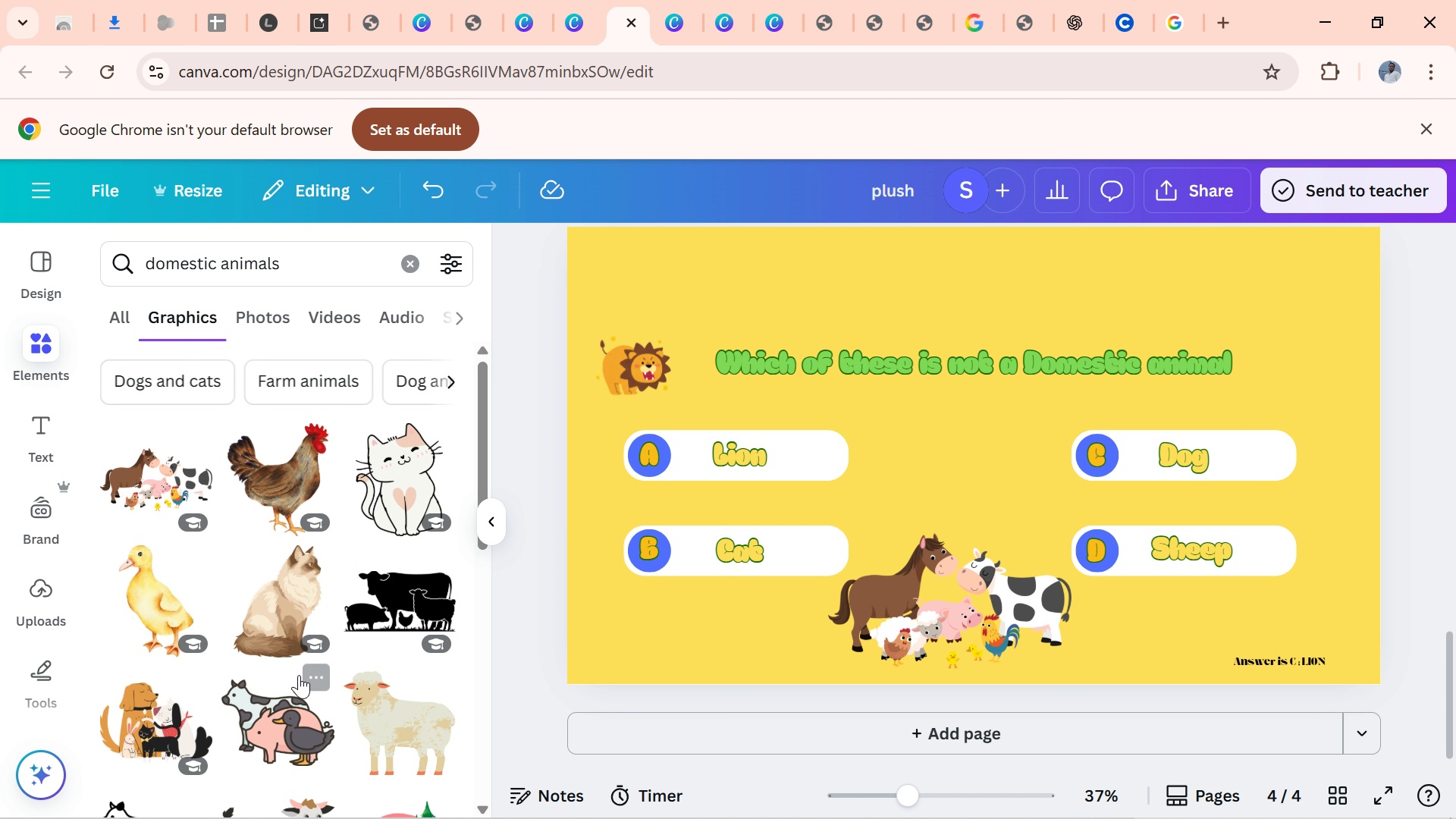 
left_click([267, 716])
 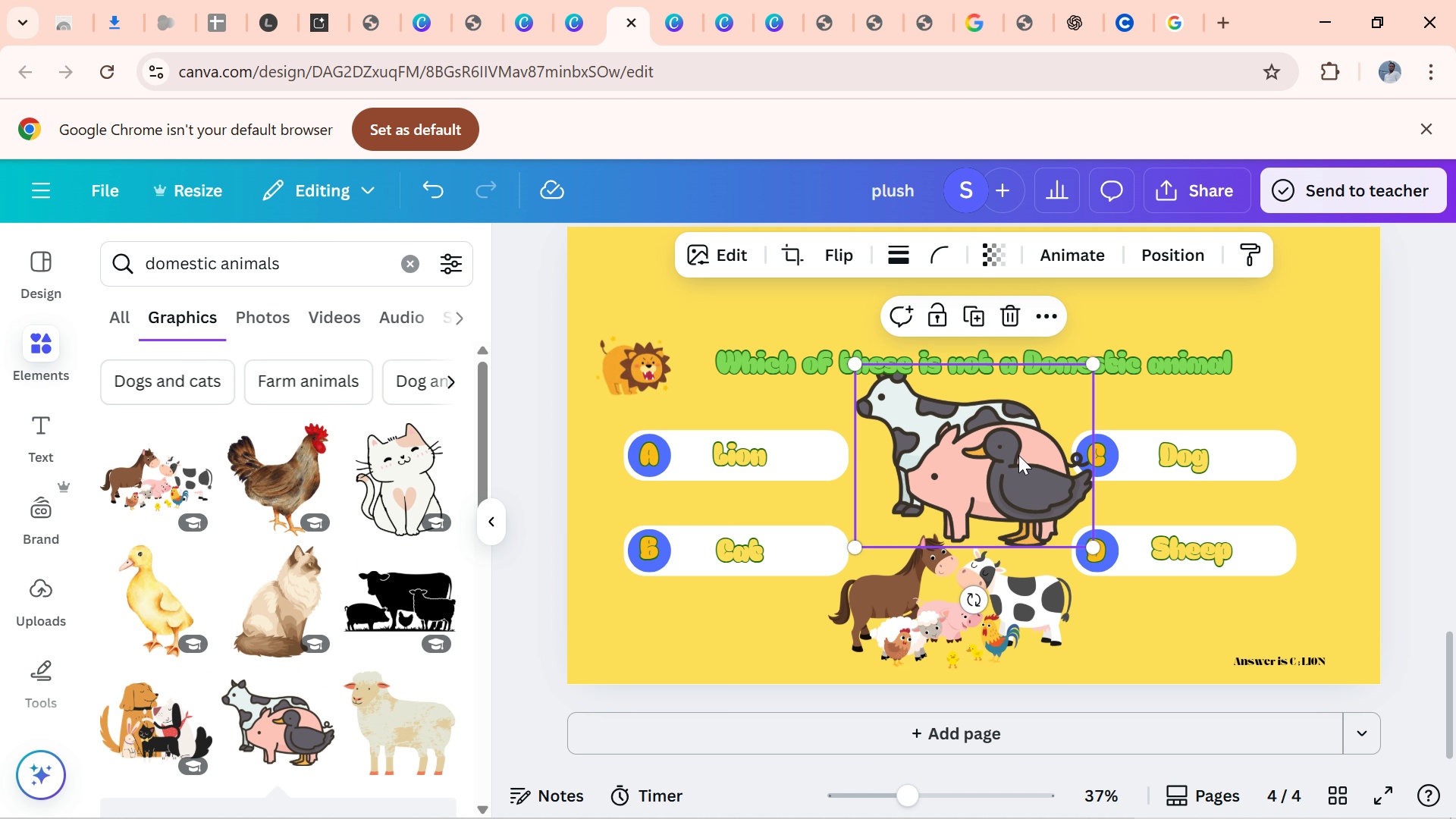 
left_click_drag(start_coordinate=[983, 455], to_coordinate=[1449, 529])
 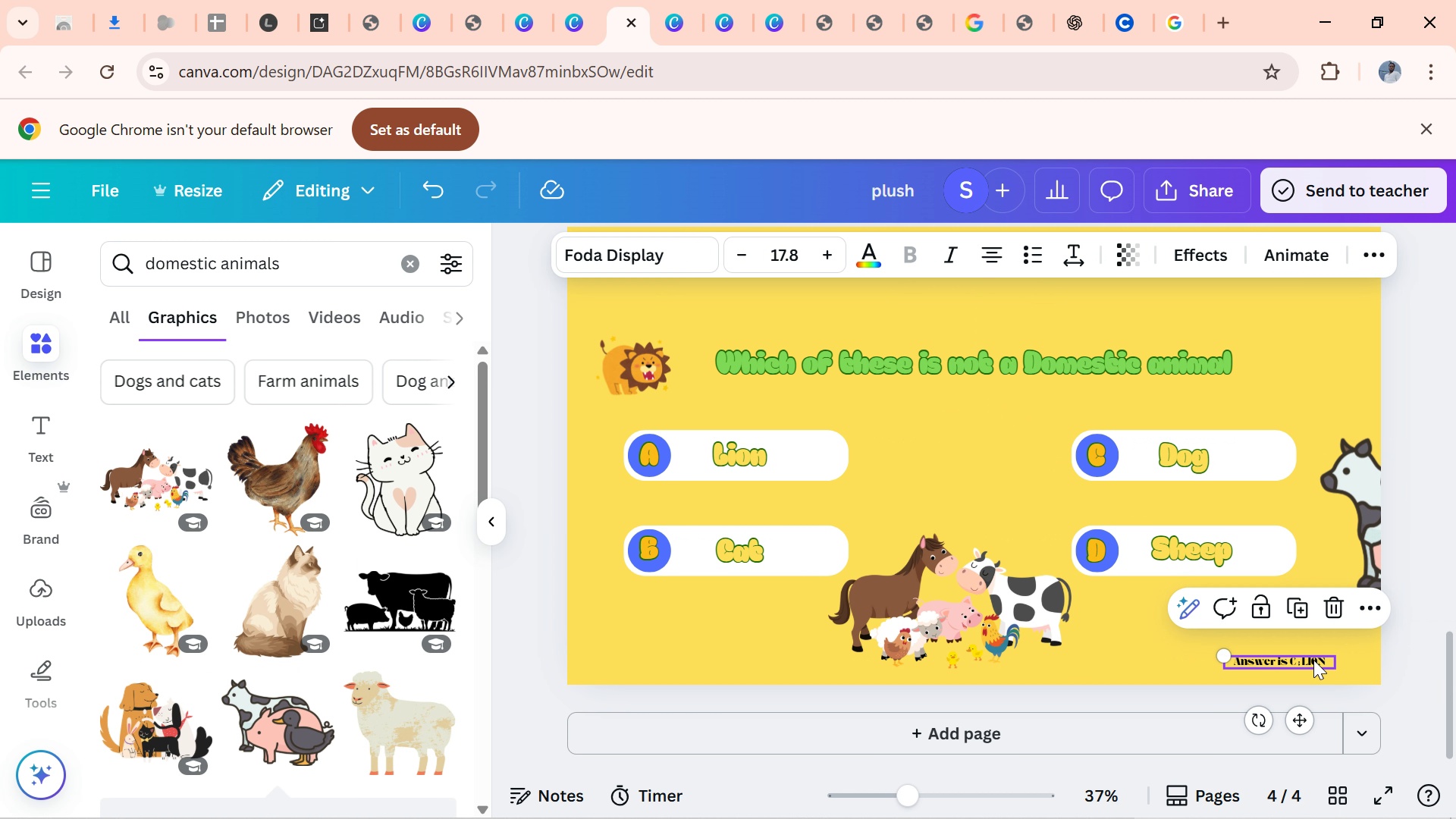 
double_click([1313, 660])
 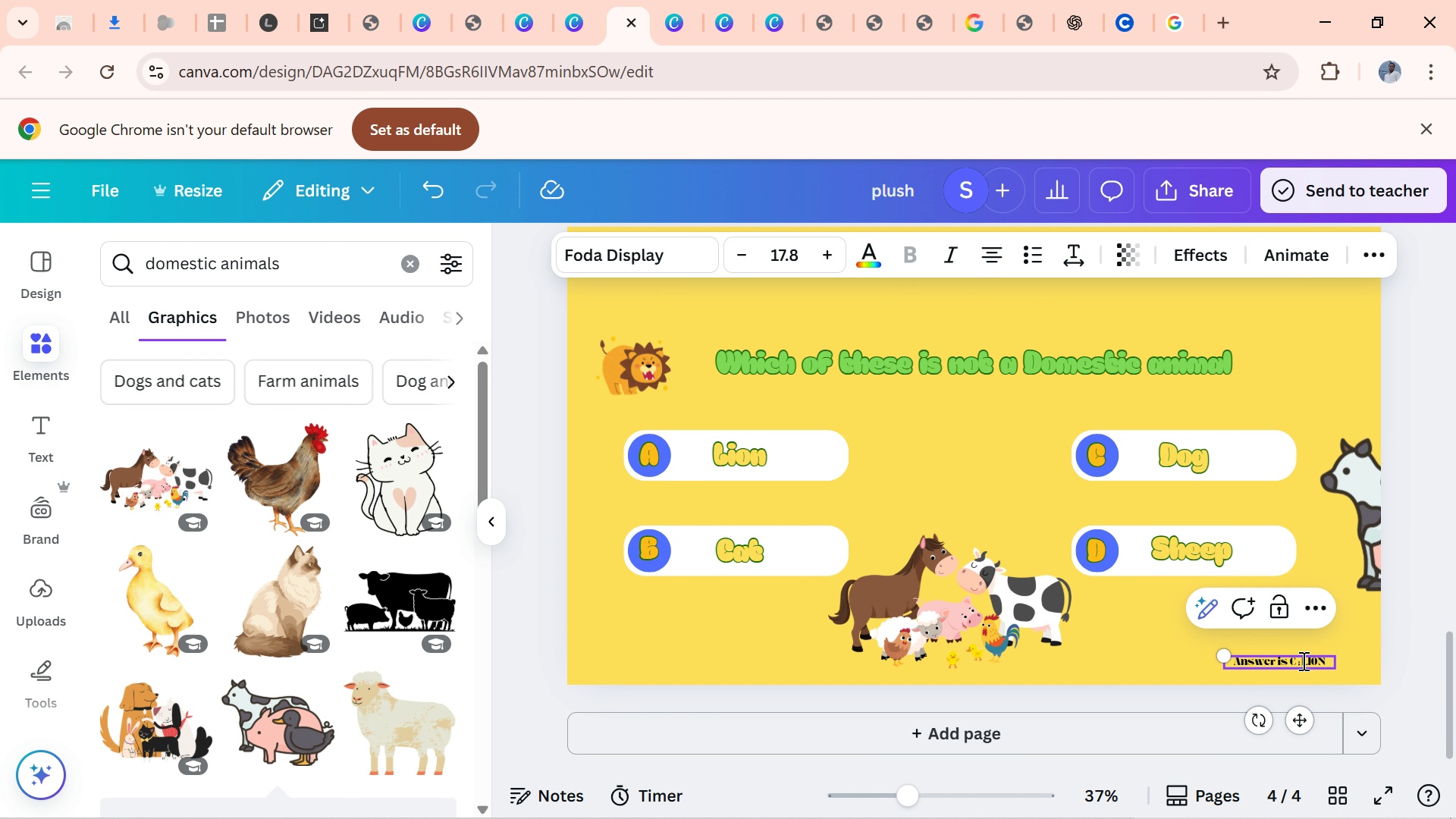 
left_click([1302, 661])
 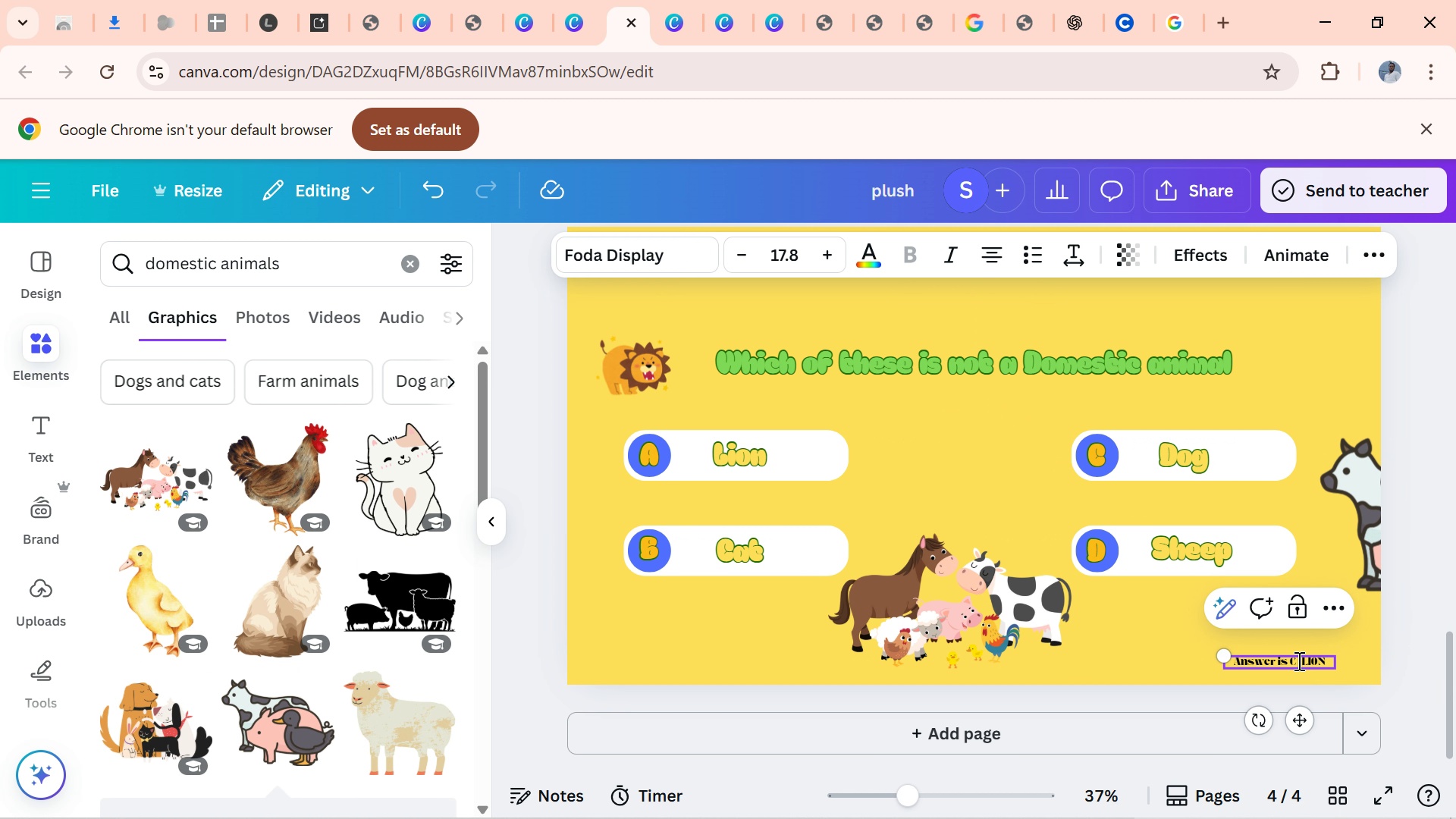 
left_click([1298, 661])
 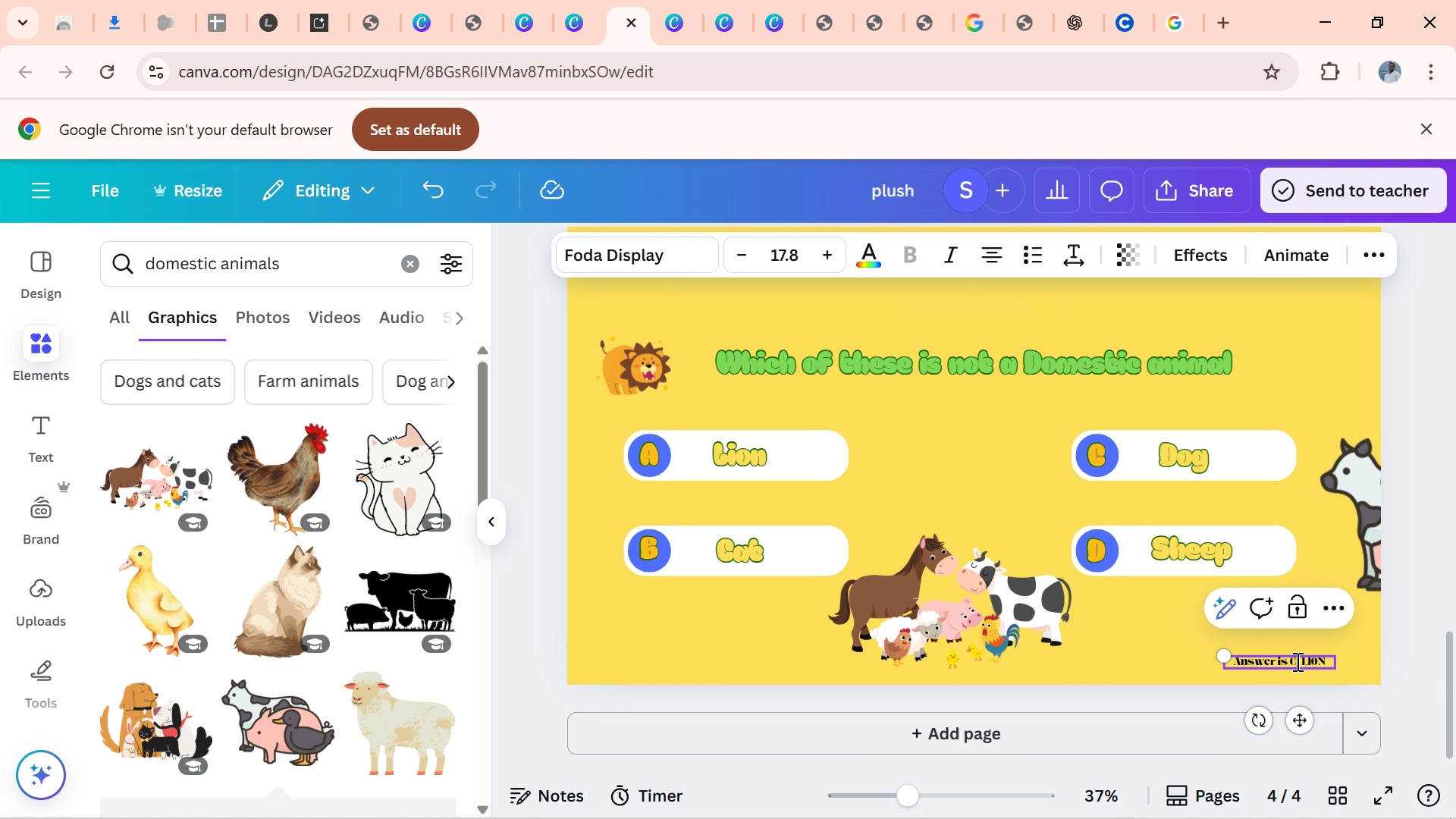 
left_click([1296, 661])
 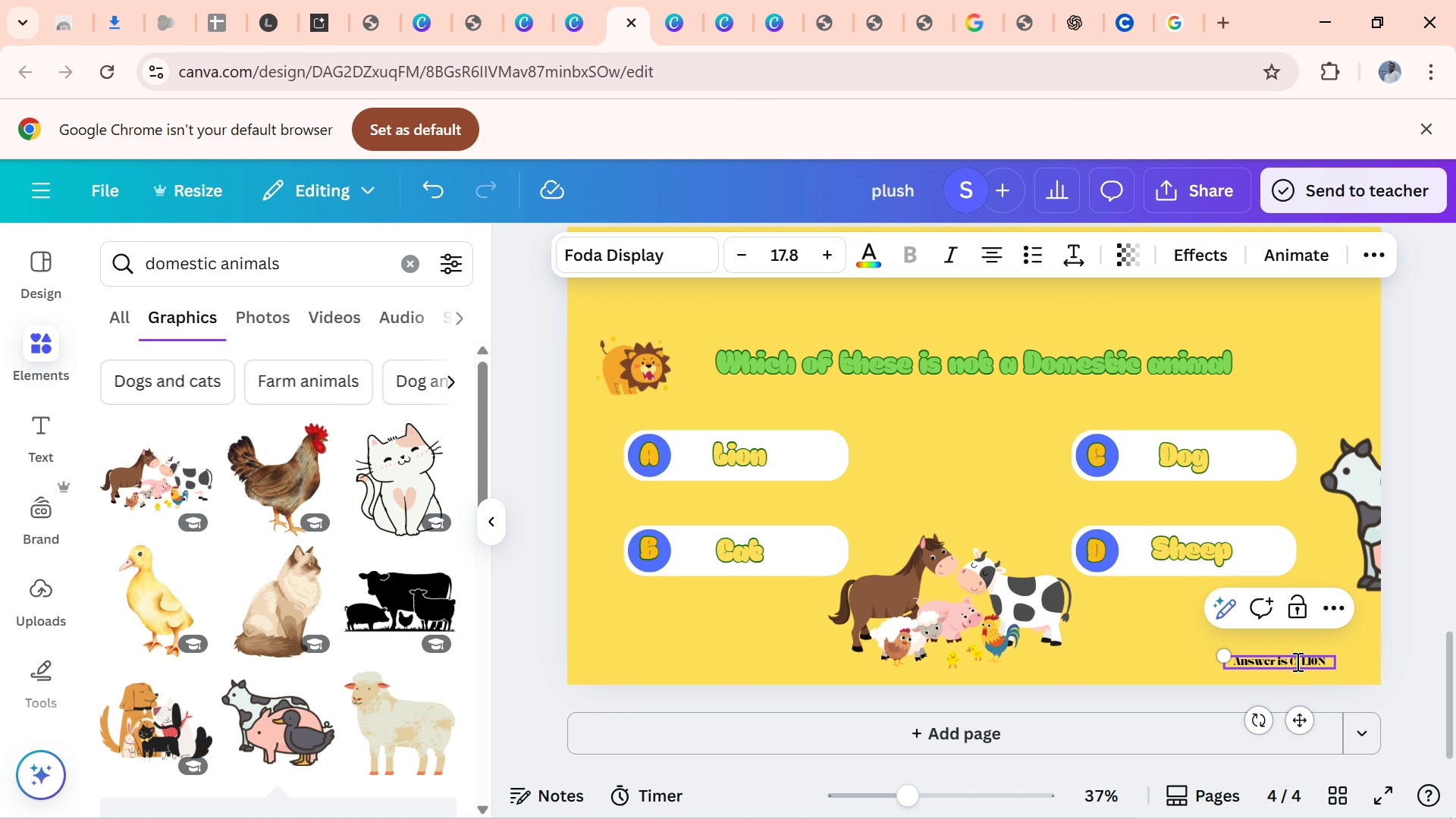 
key(Backspace)
 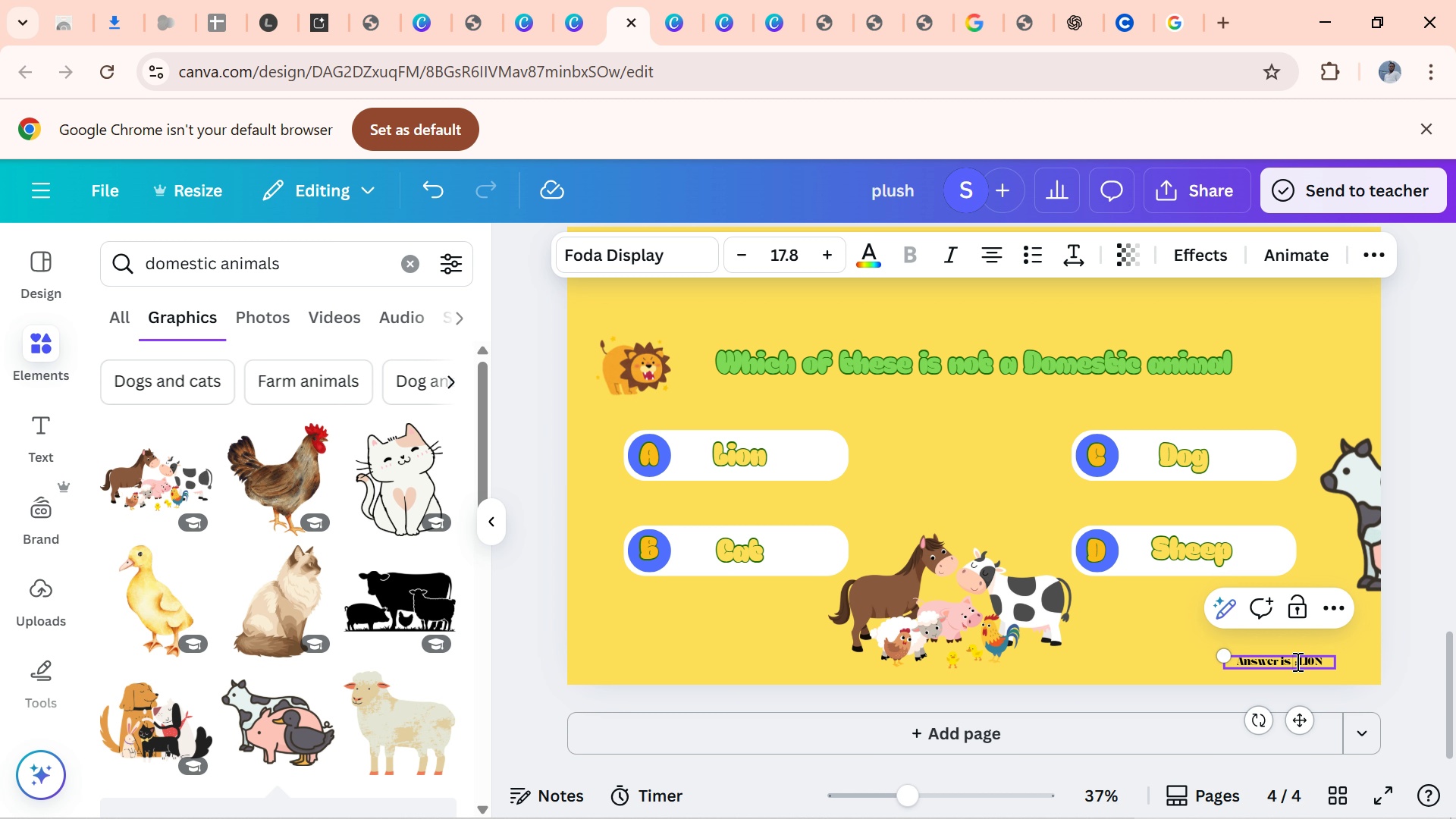 
key(CapsLock)
 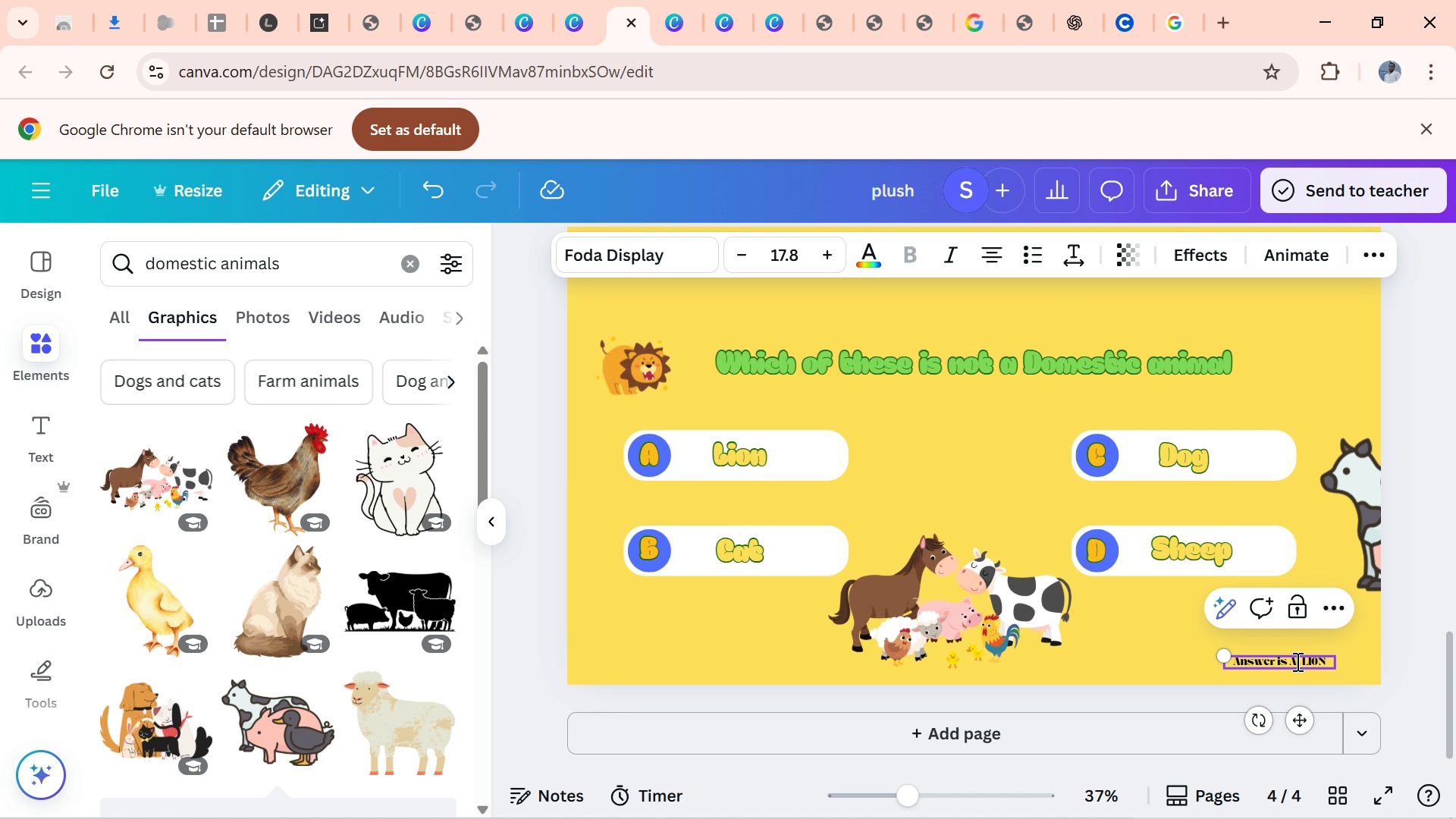 
key(A)
 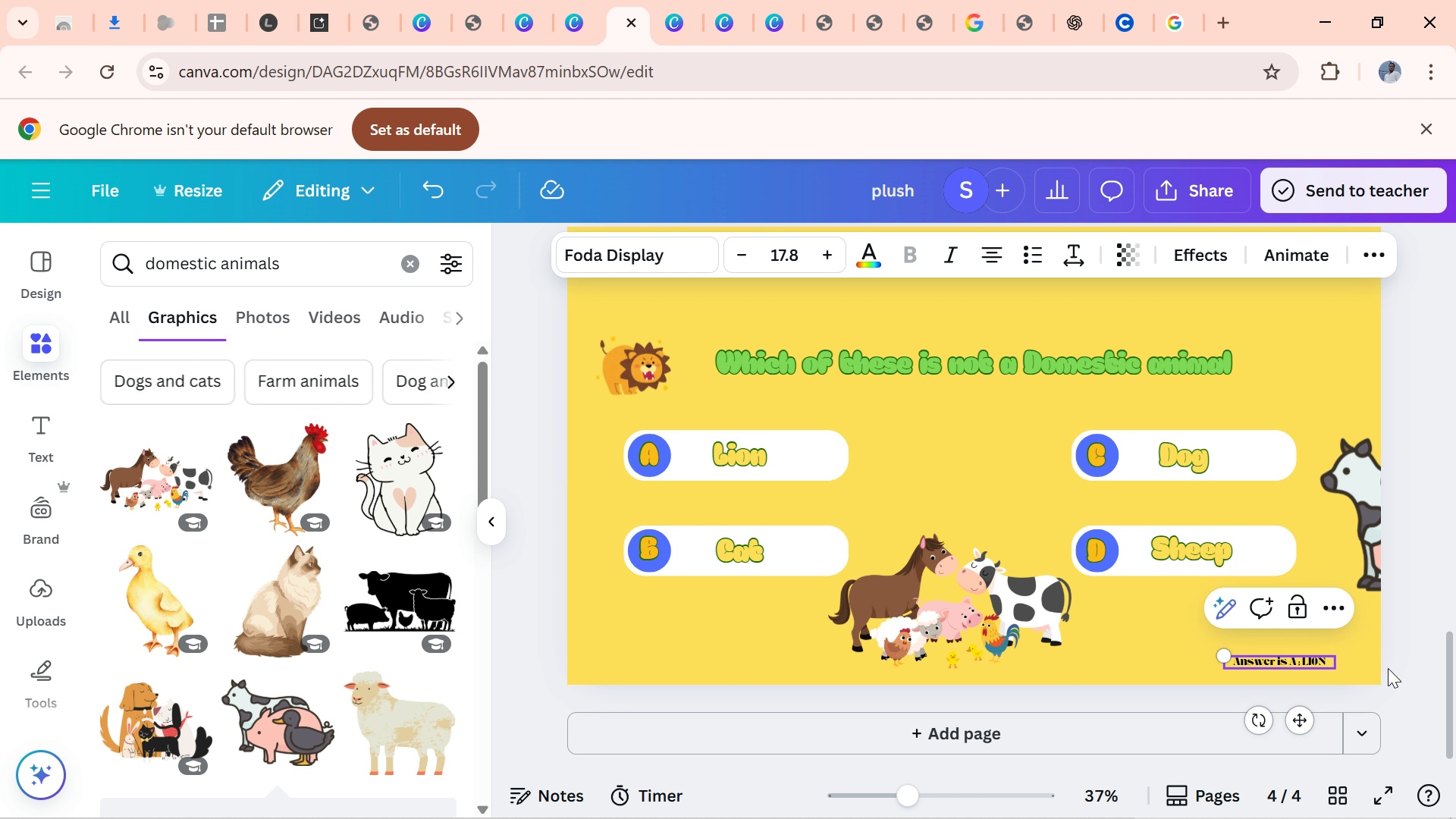 
left_click([1388, 668])
 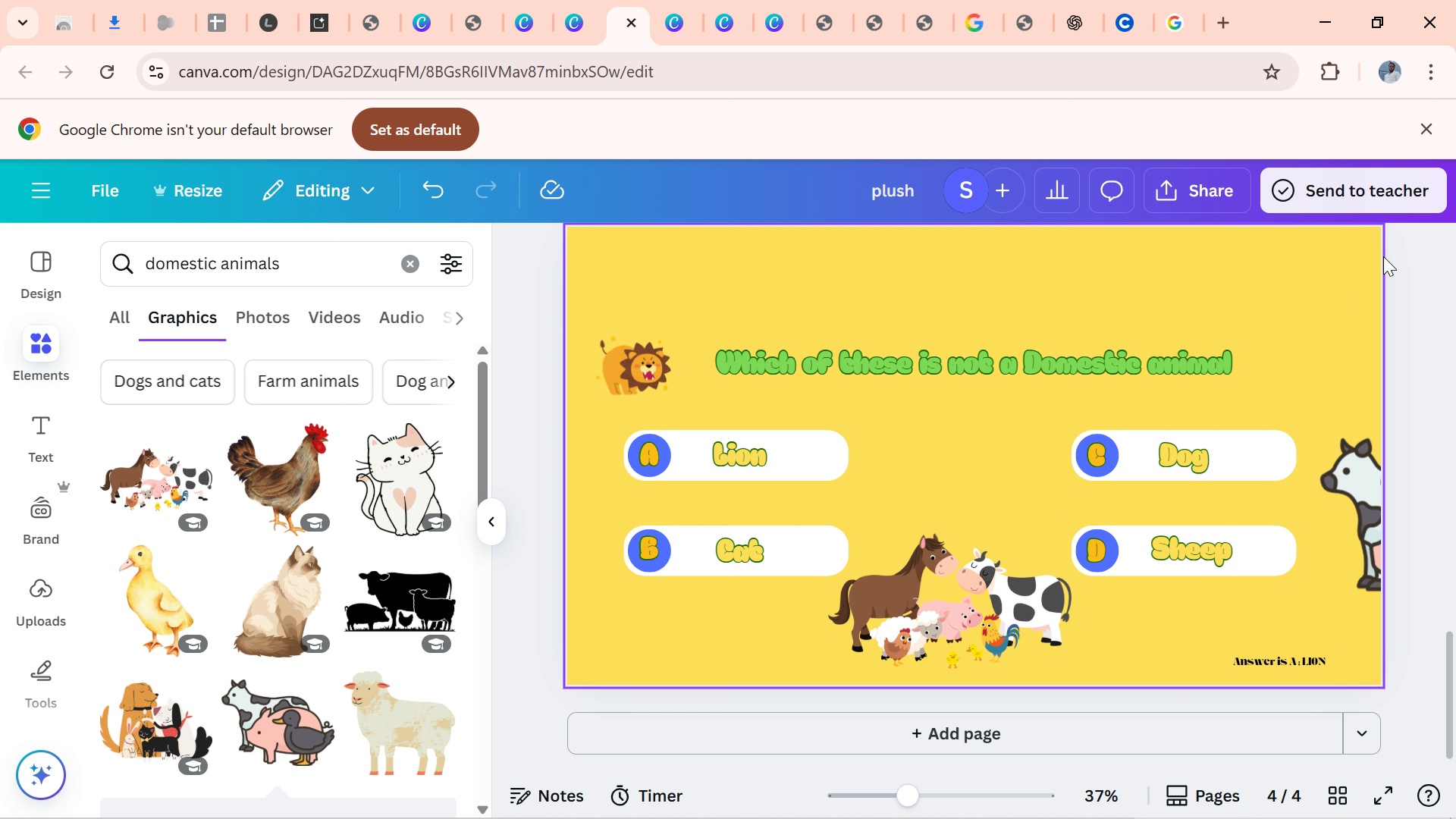 
wait(7.04)
 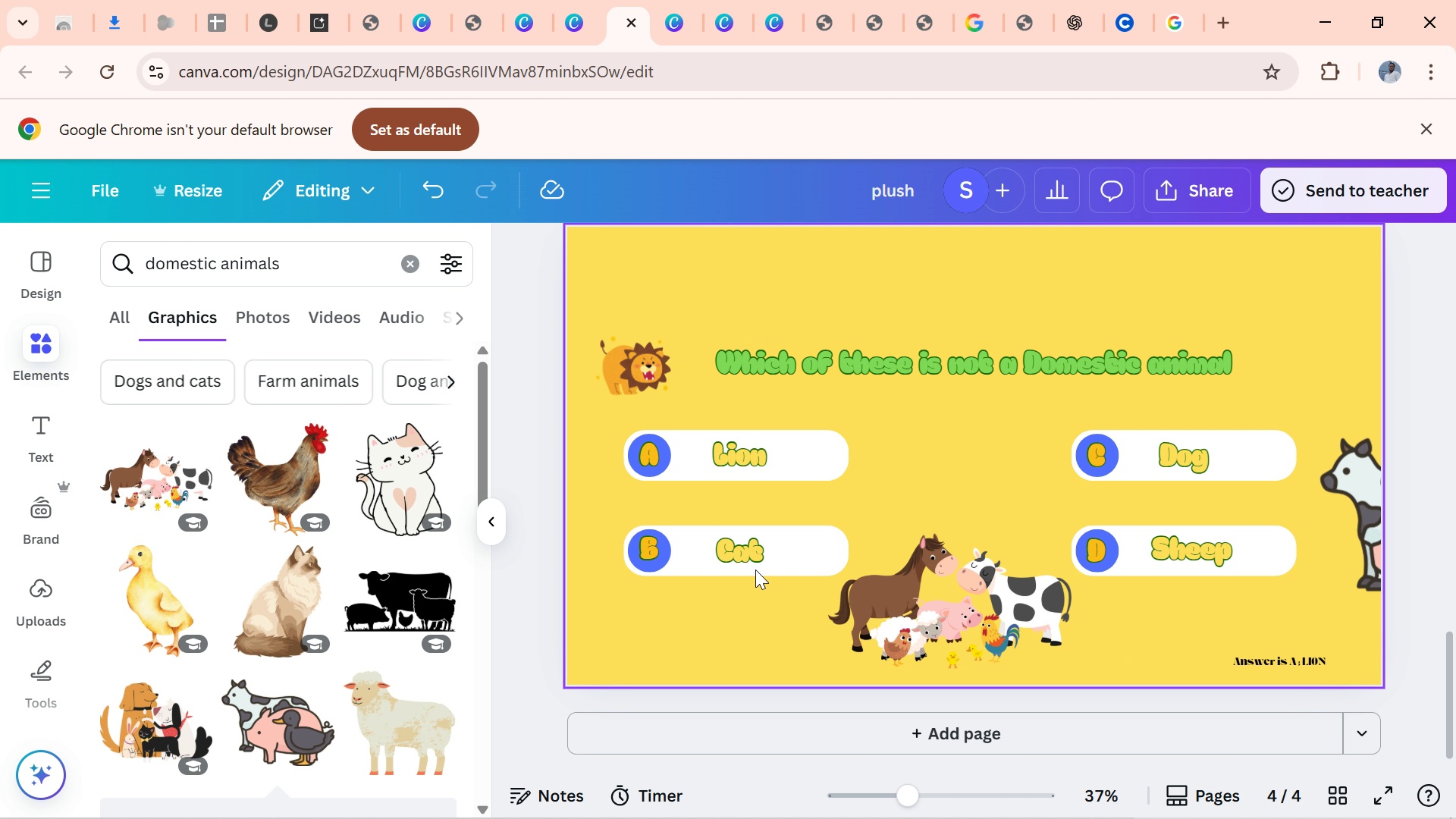 
mouse_move([1452, 710])
 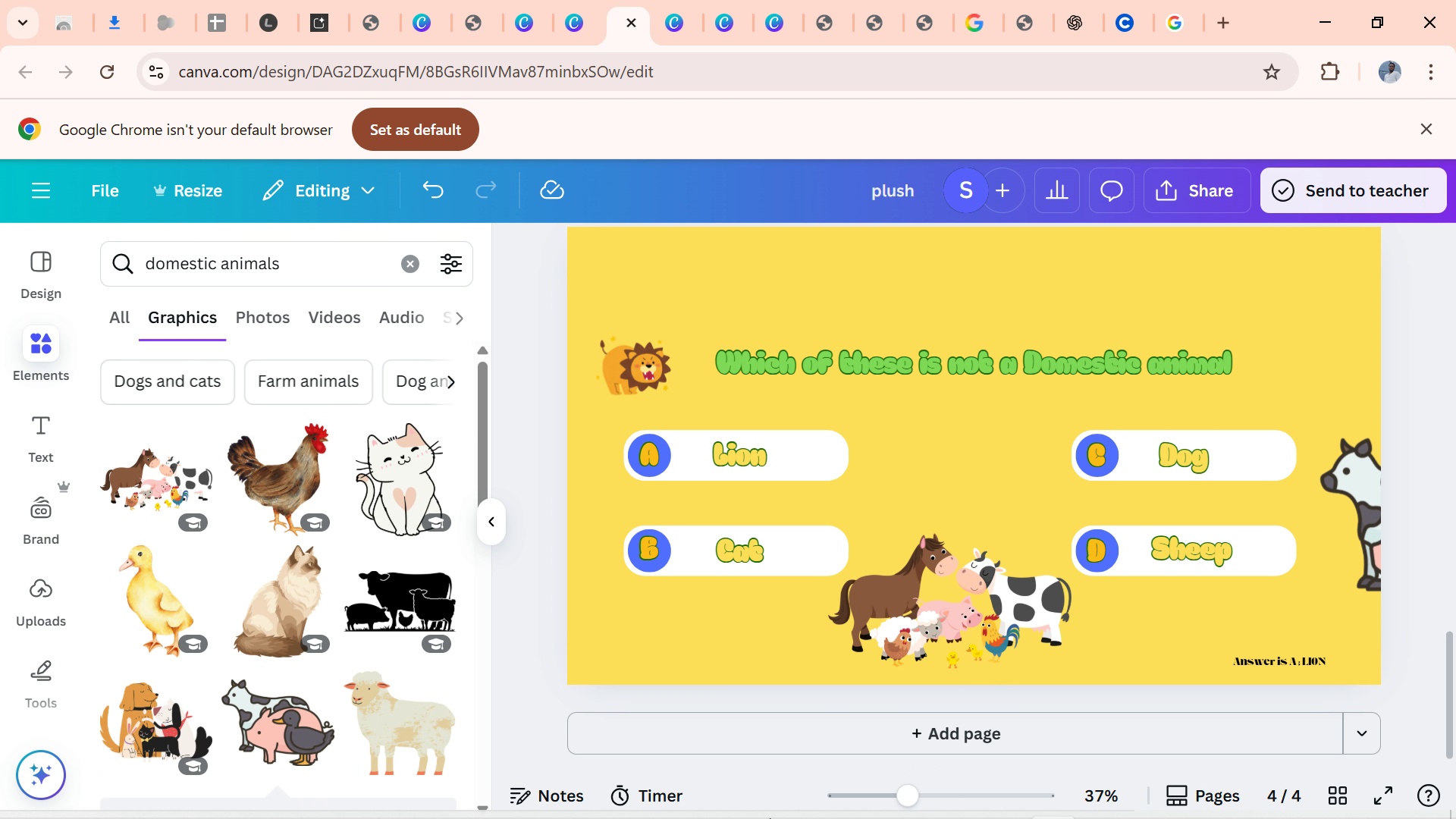 
wait(6.04)
 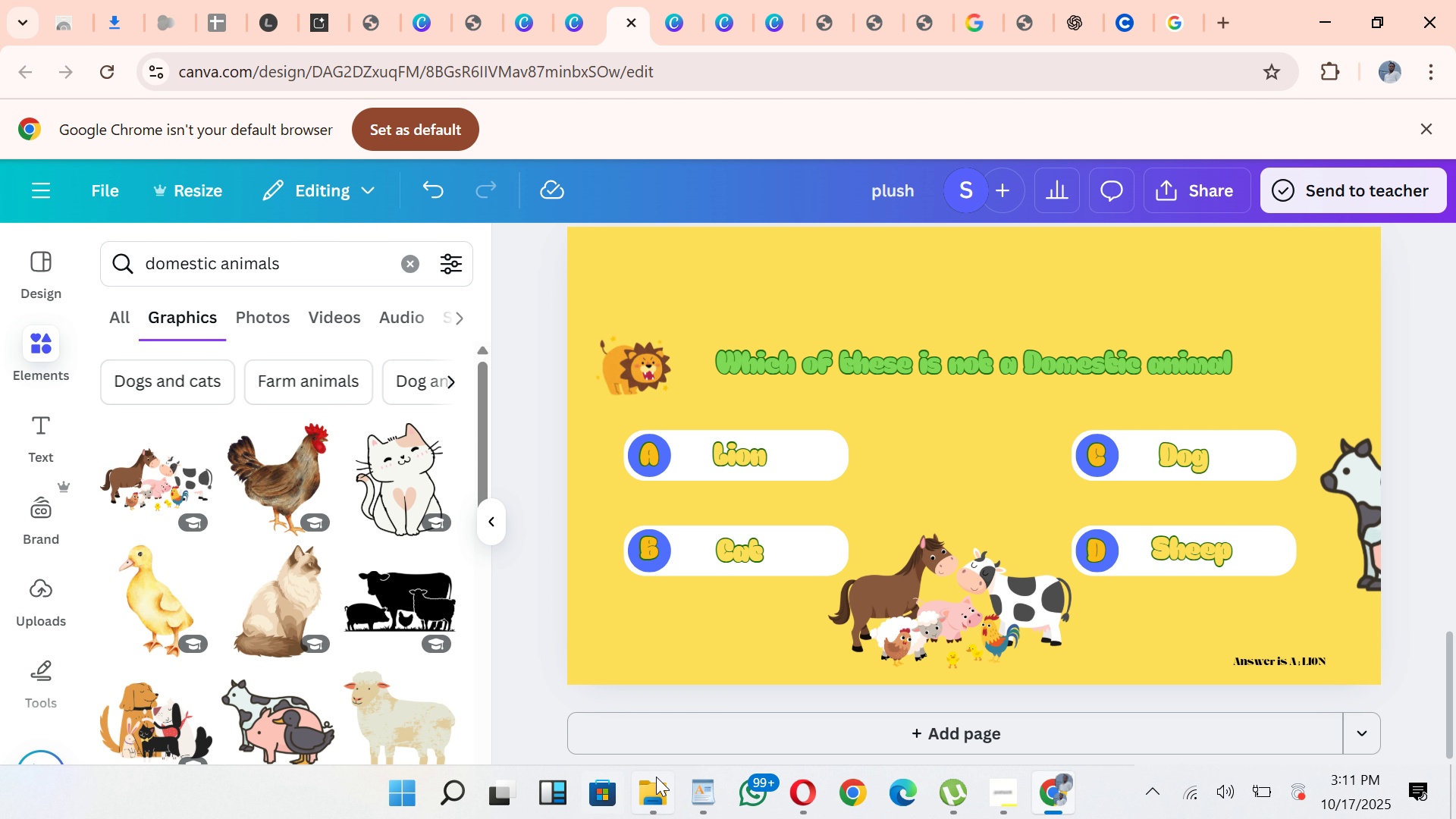 
mouse_move([696, 792])
 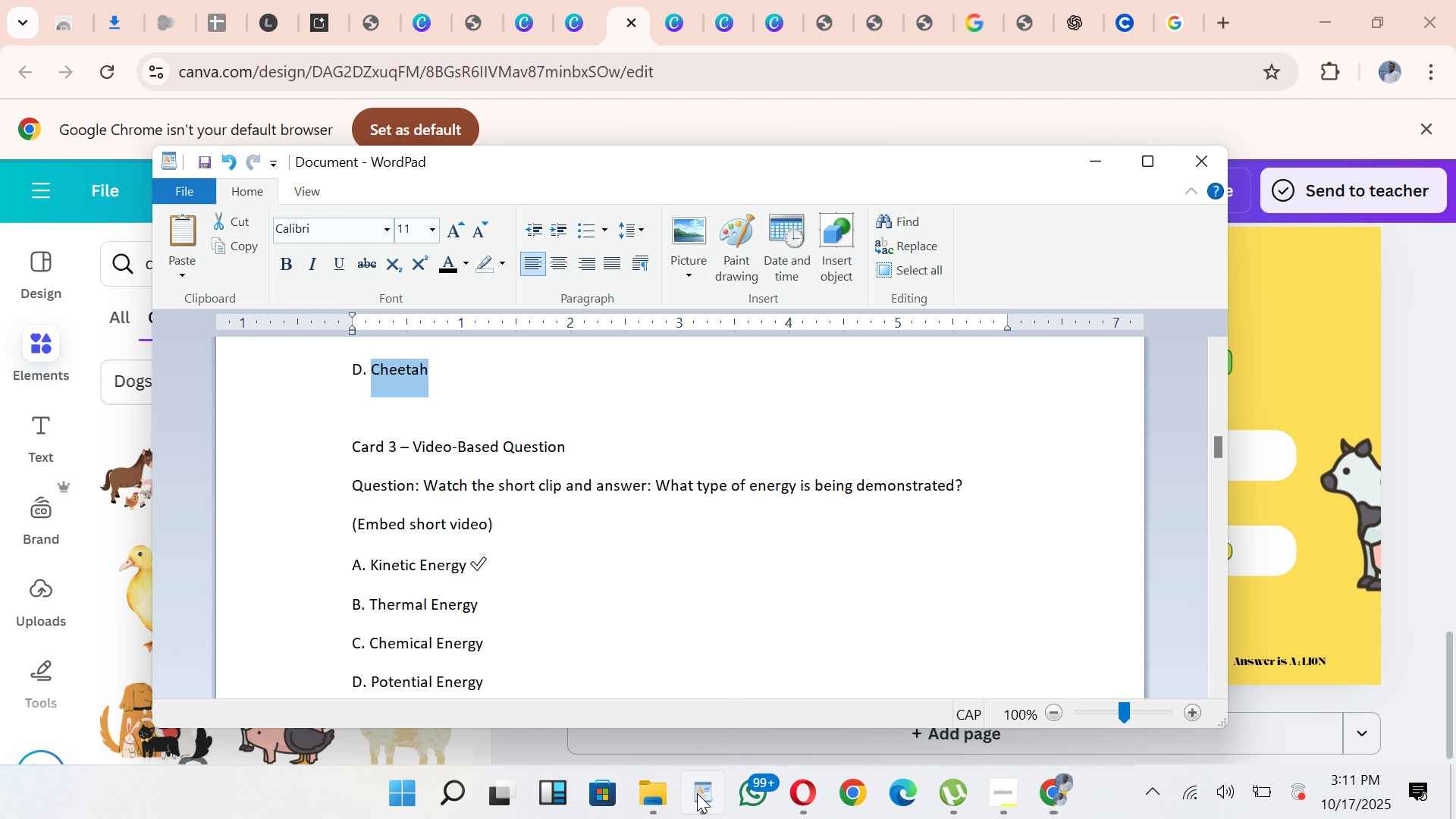 
left_click([697, 793])
 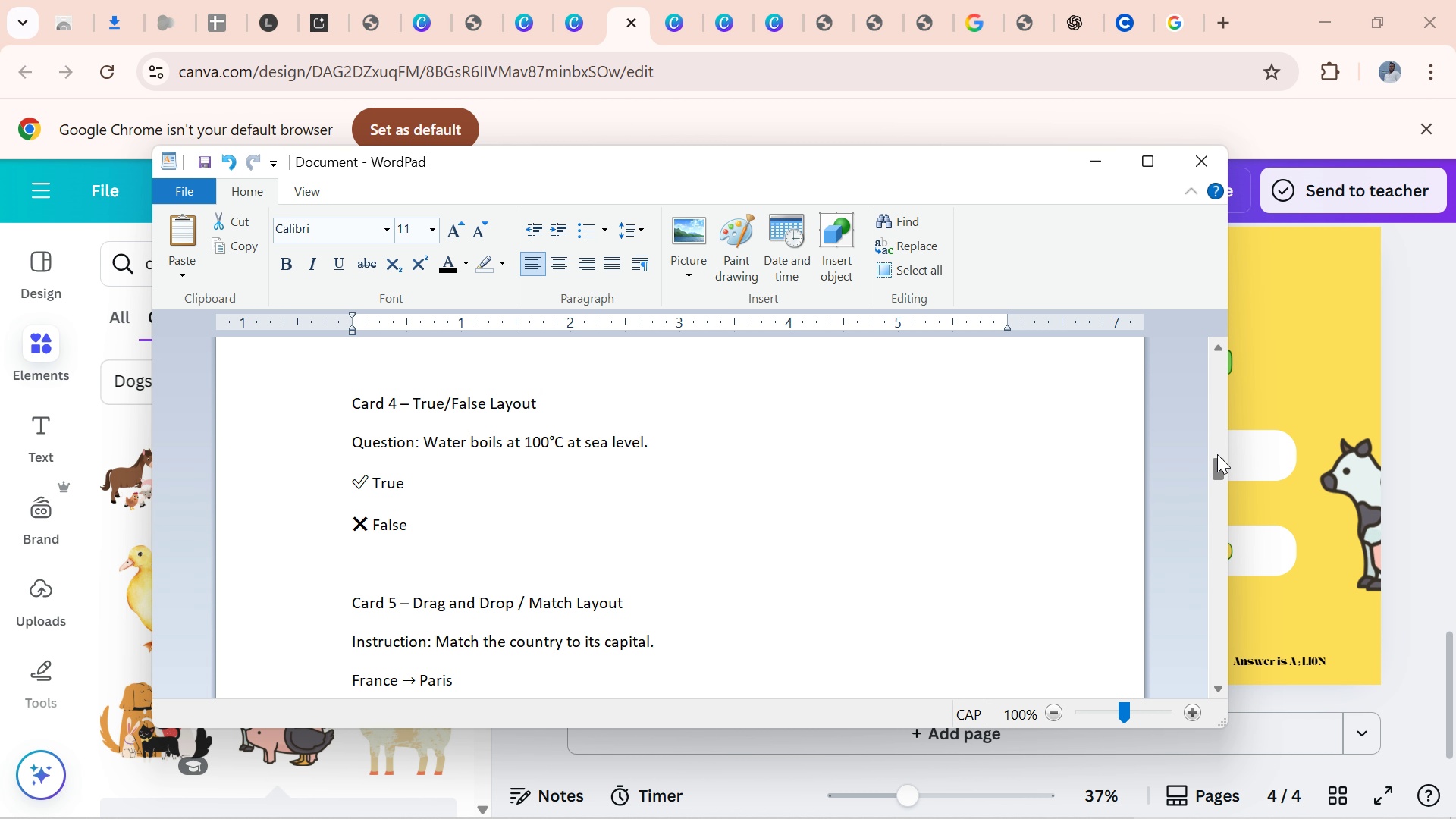 
wait(34.23)
 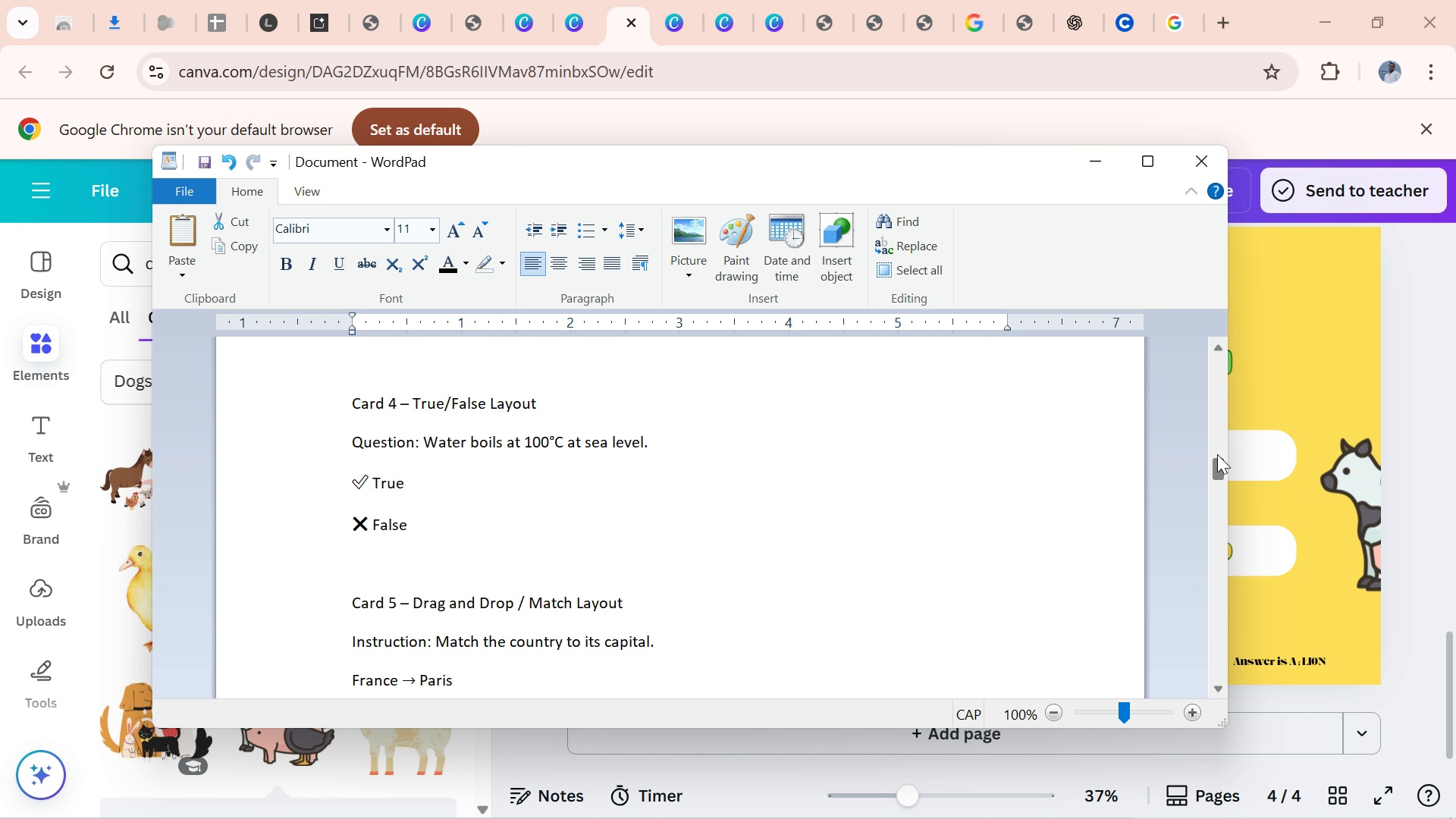 
left_click([1284, 733])
 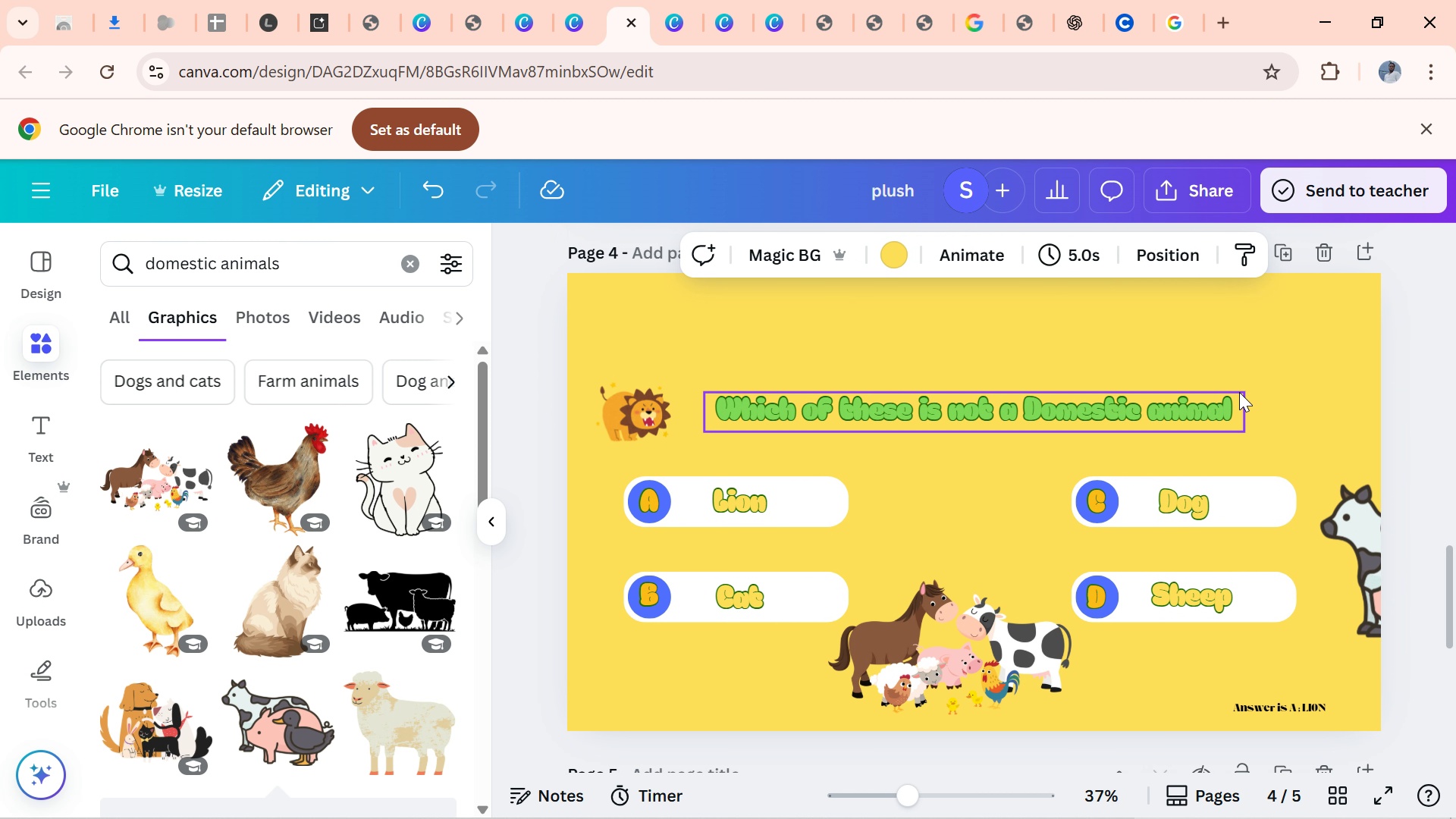 
wait(12.19)
 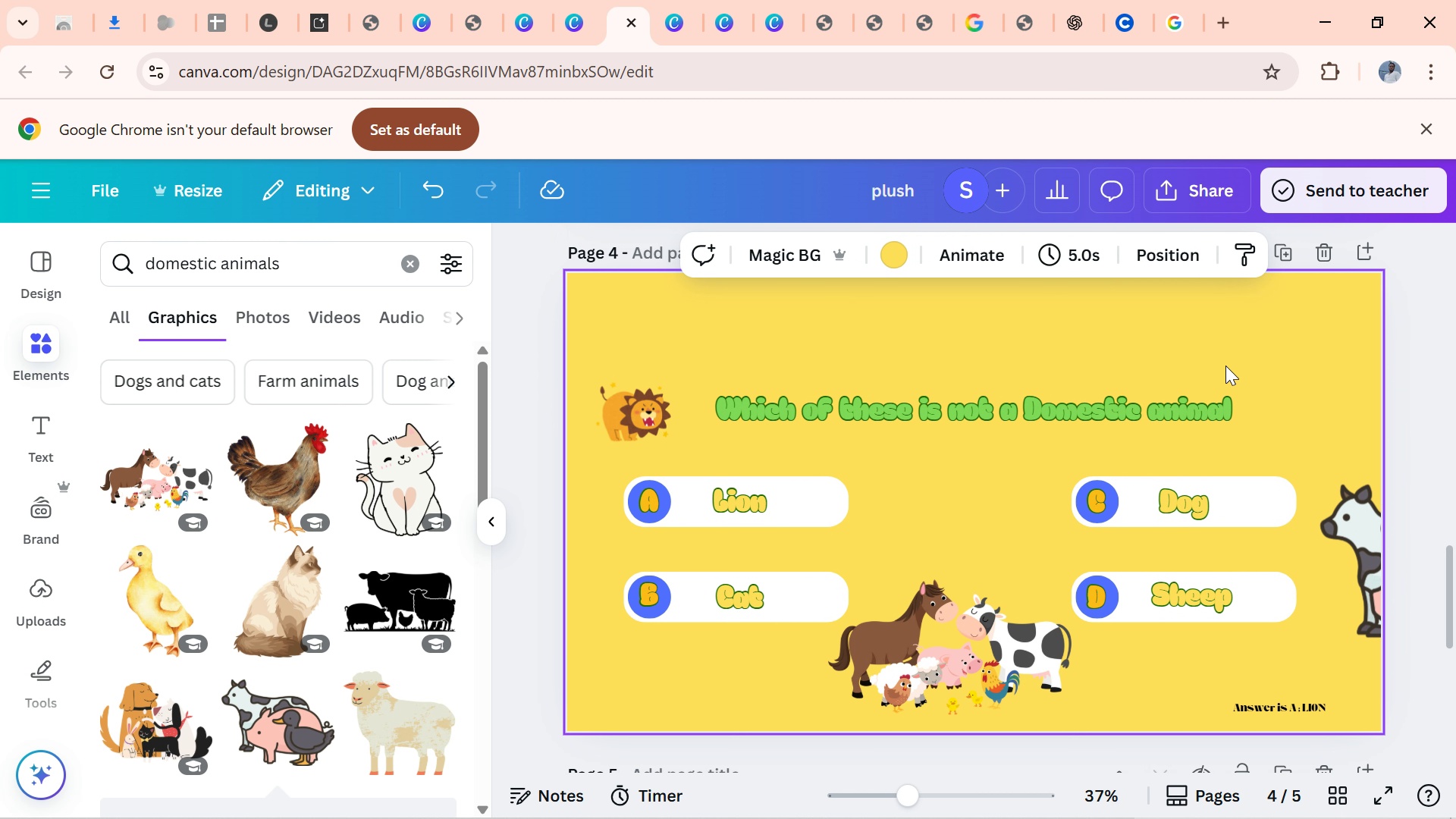 
key(Control+C)
 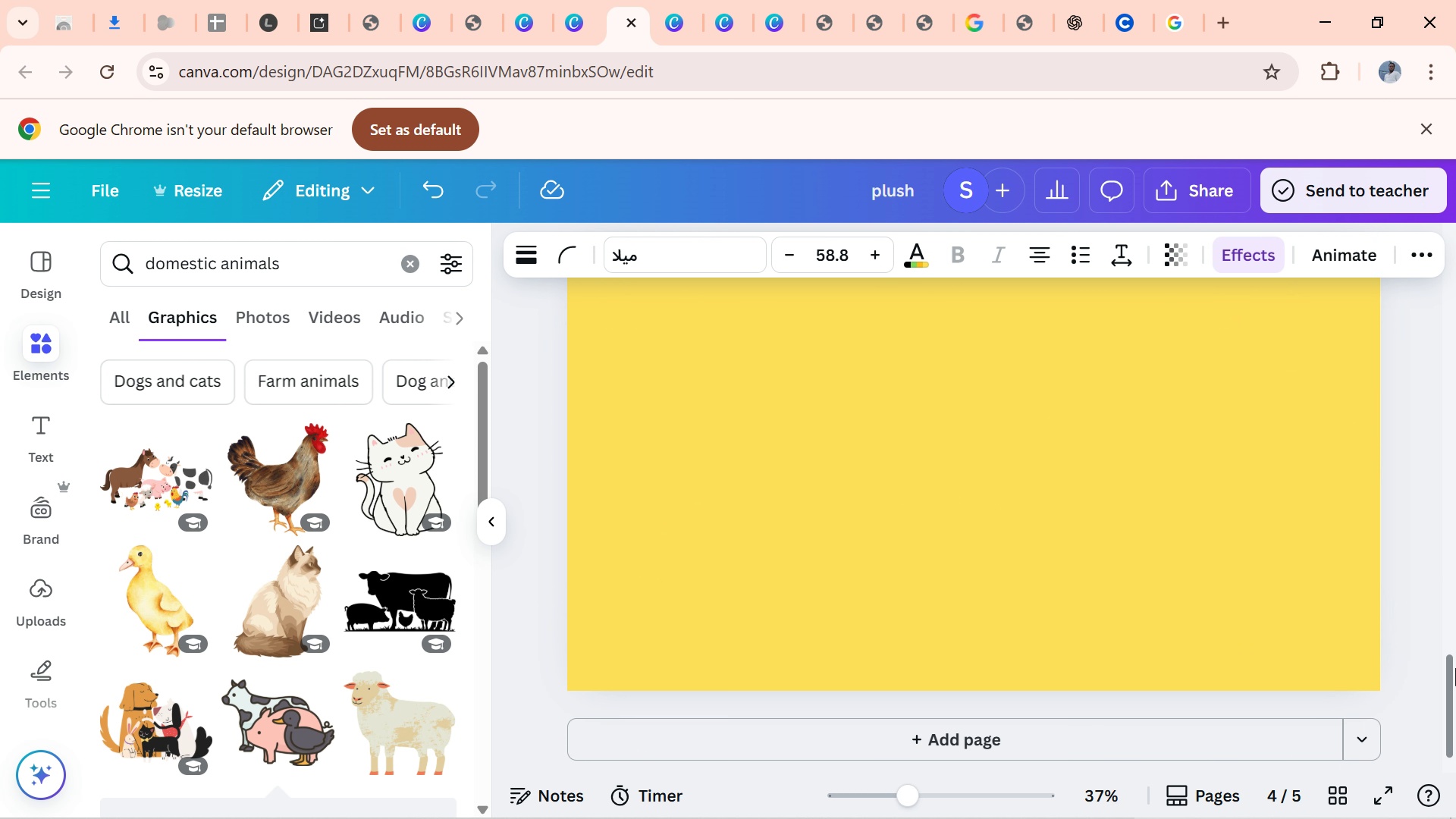 
left_click([1001, 503])
 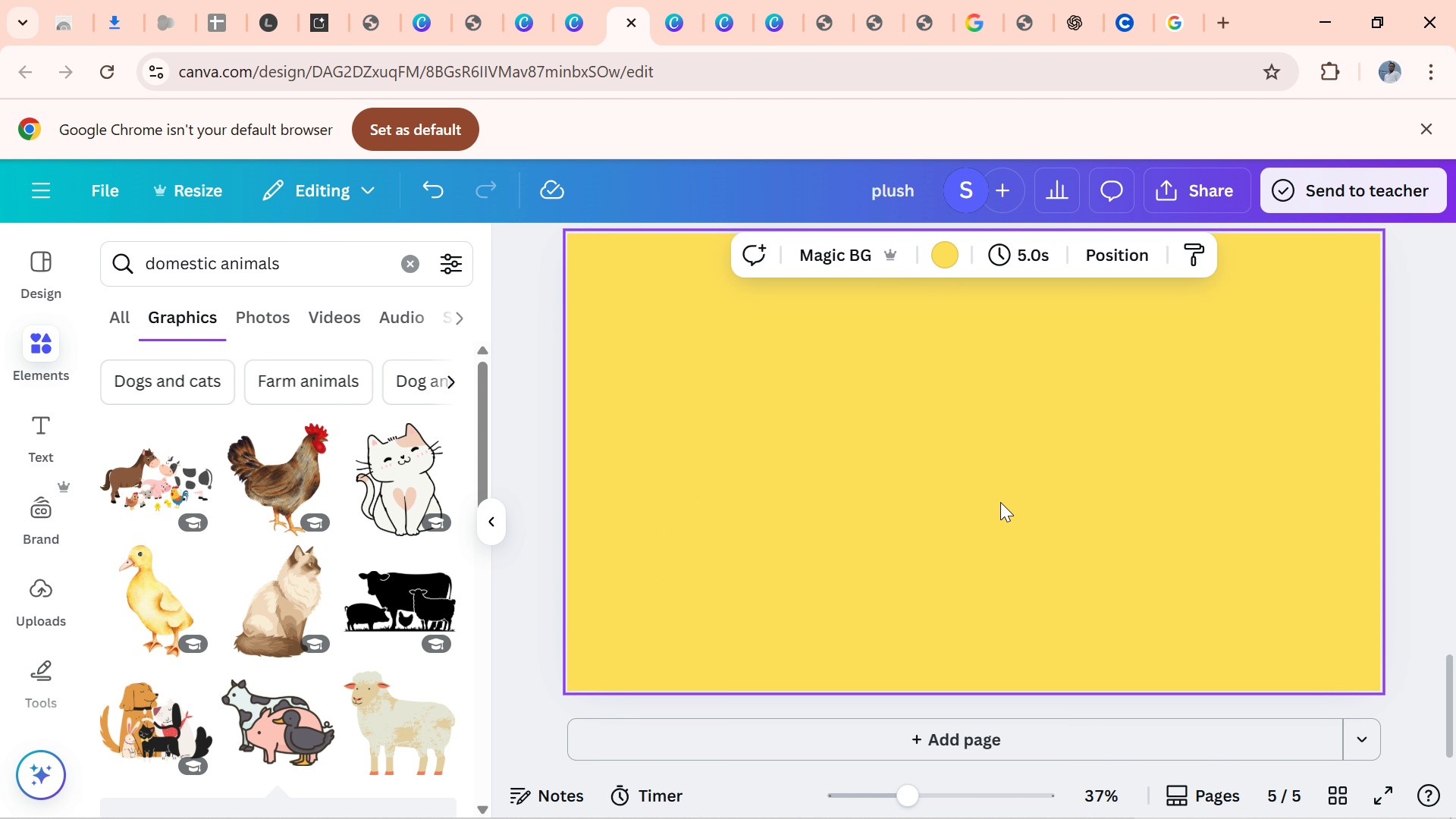 
key(Control+V)
 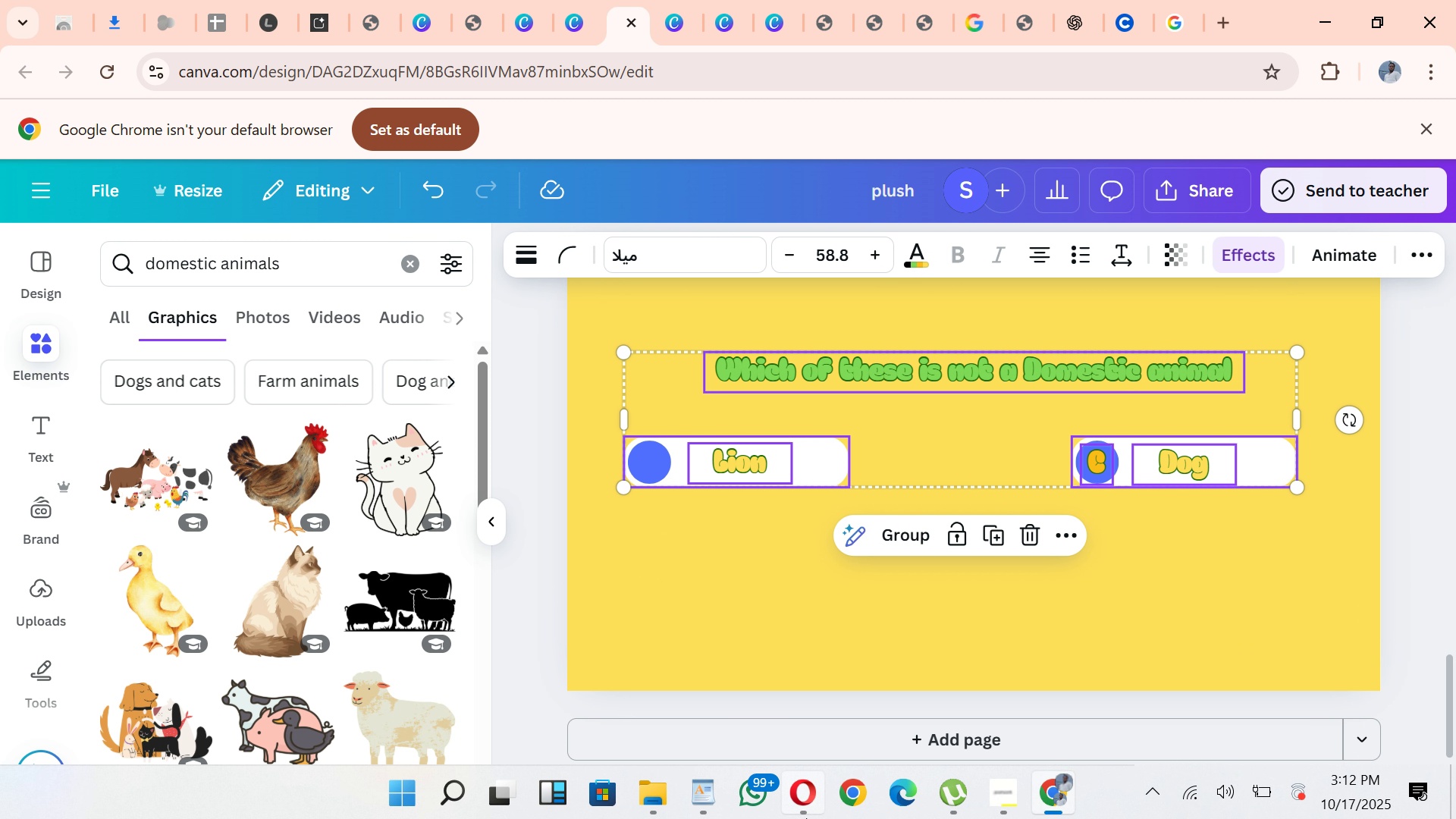 
left_click([706, 787])
 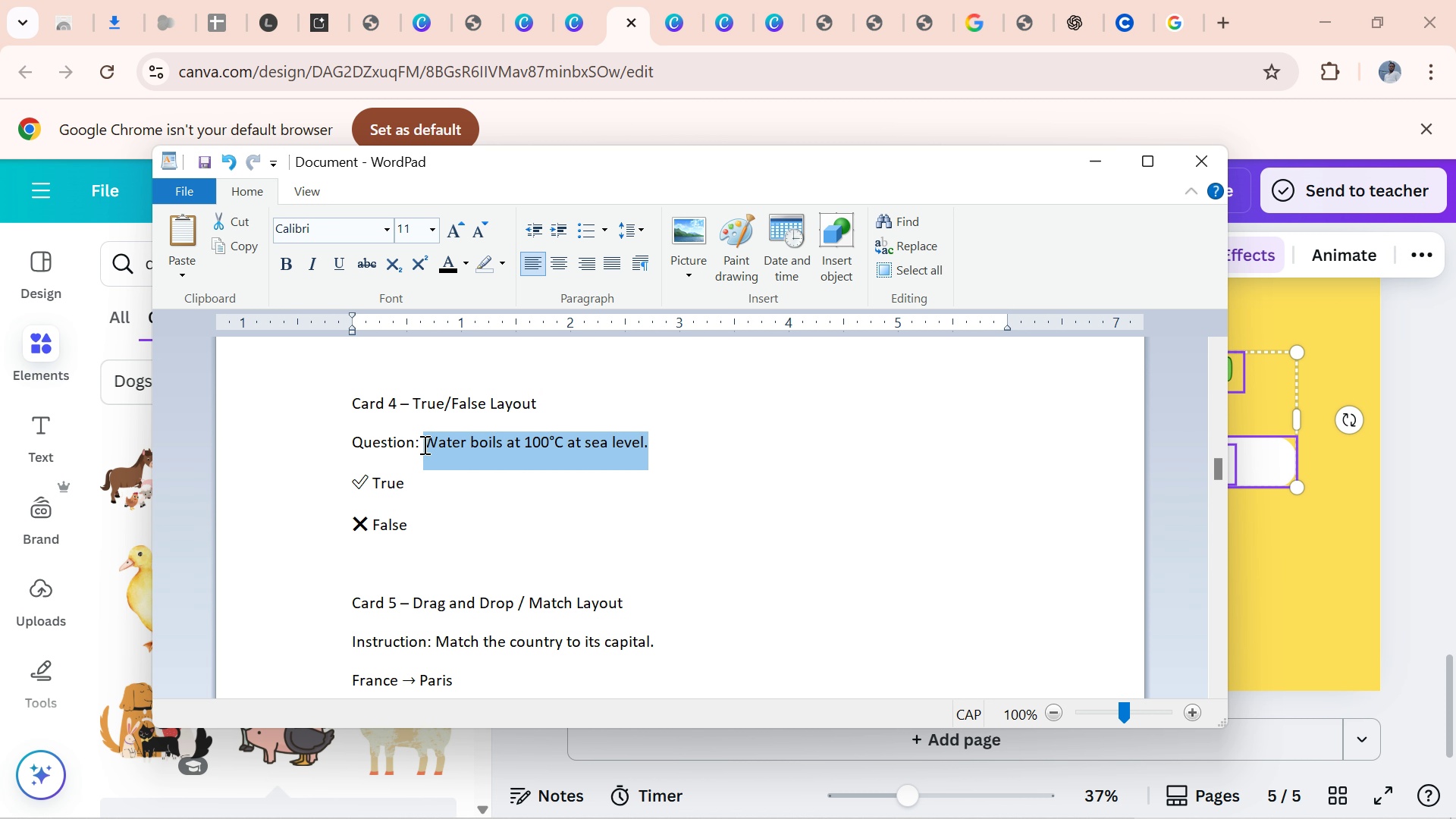 
key(Control+C)
 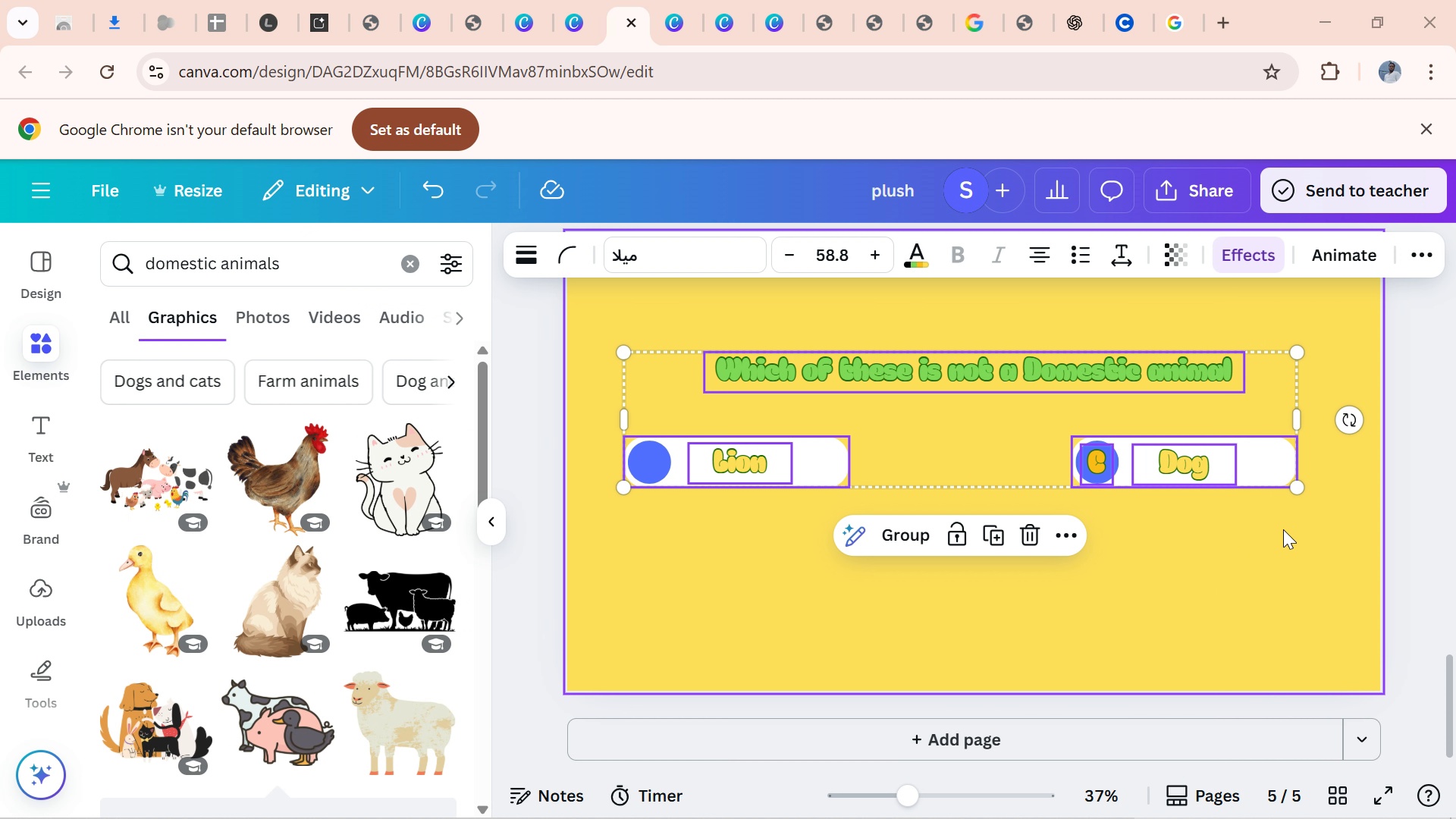 
left_click([1283, 529])
 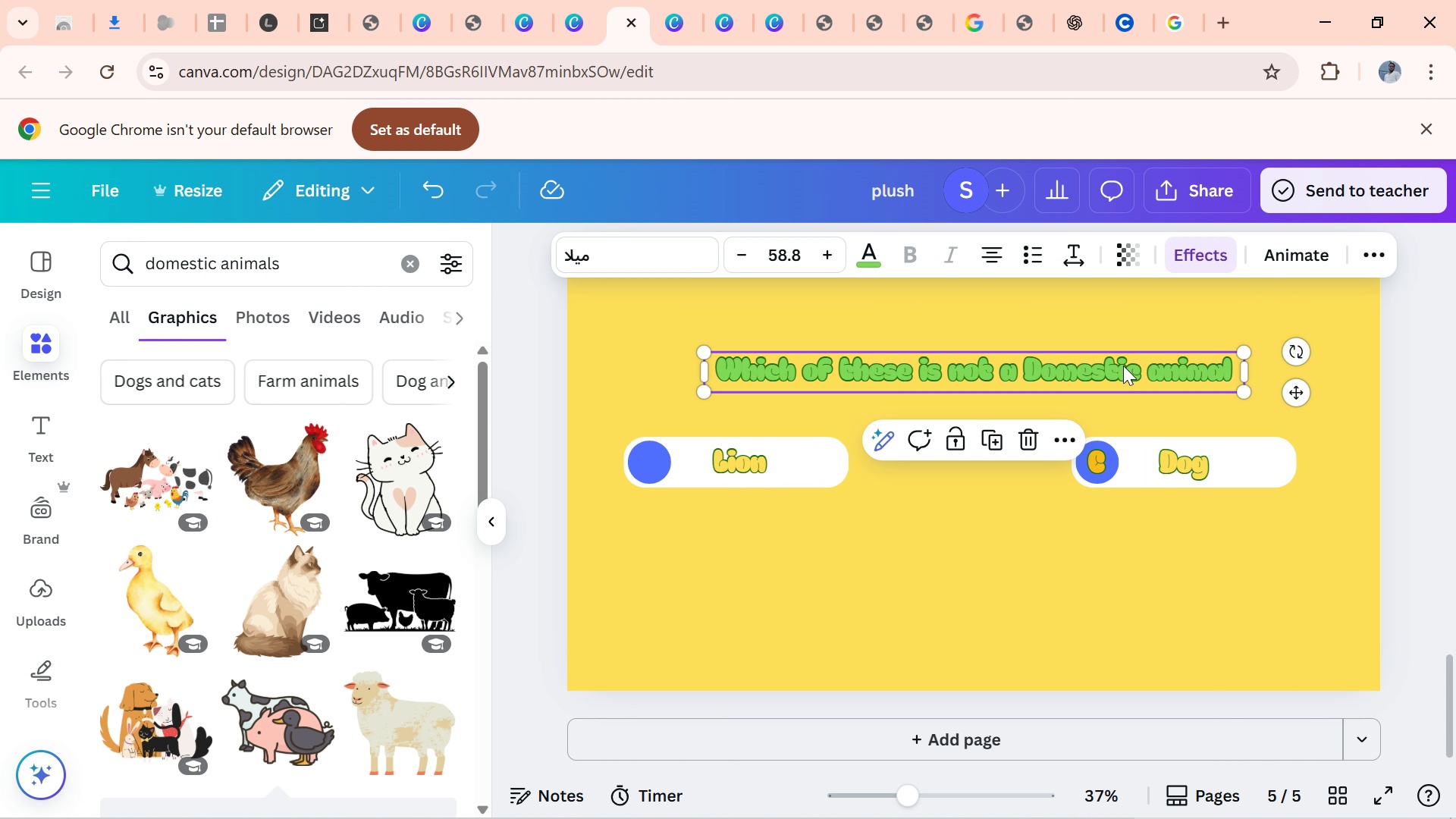 
double_click([1123, 366])
 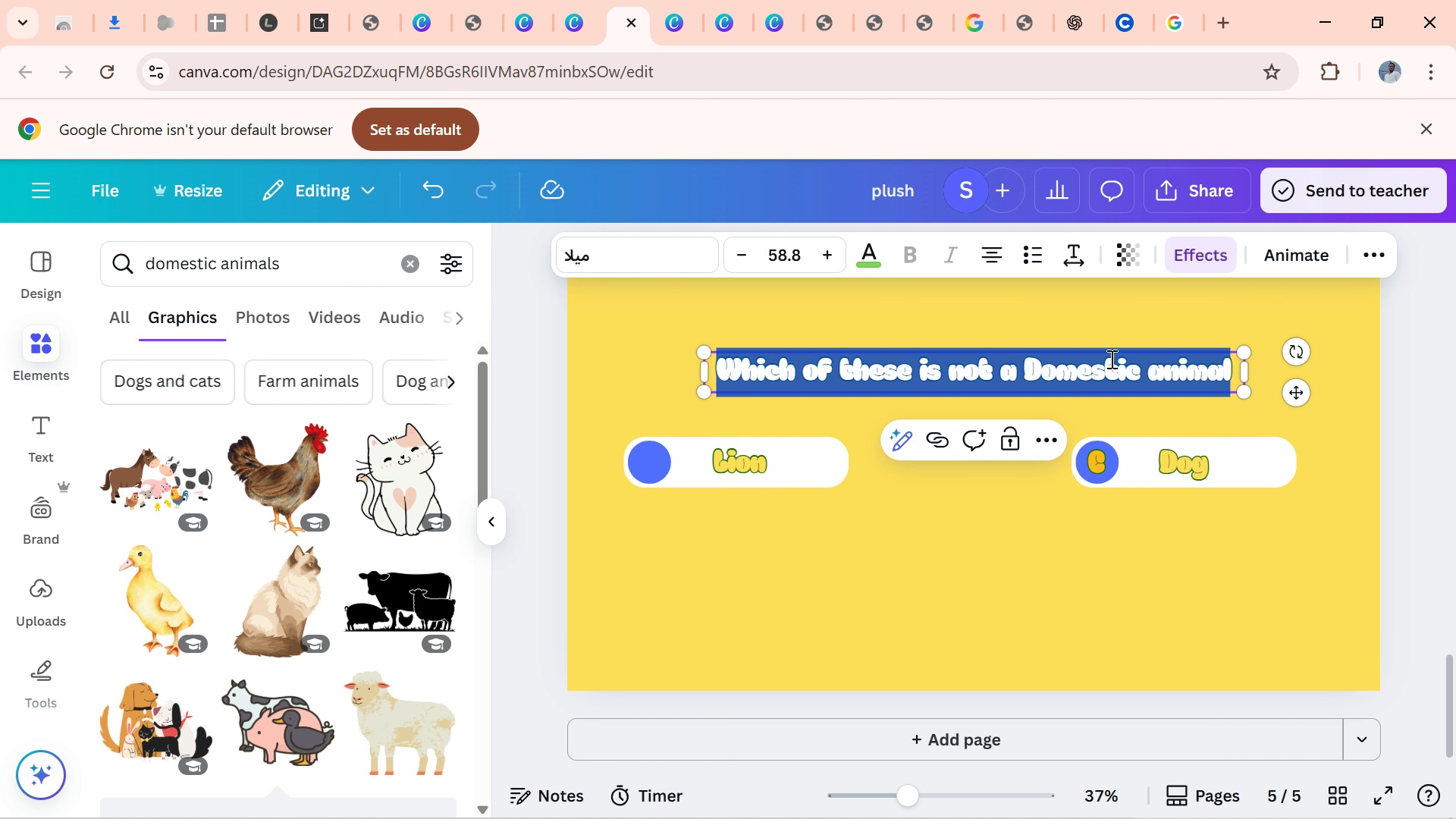 
key(Control+V)
 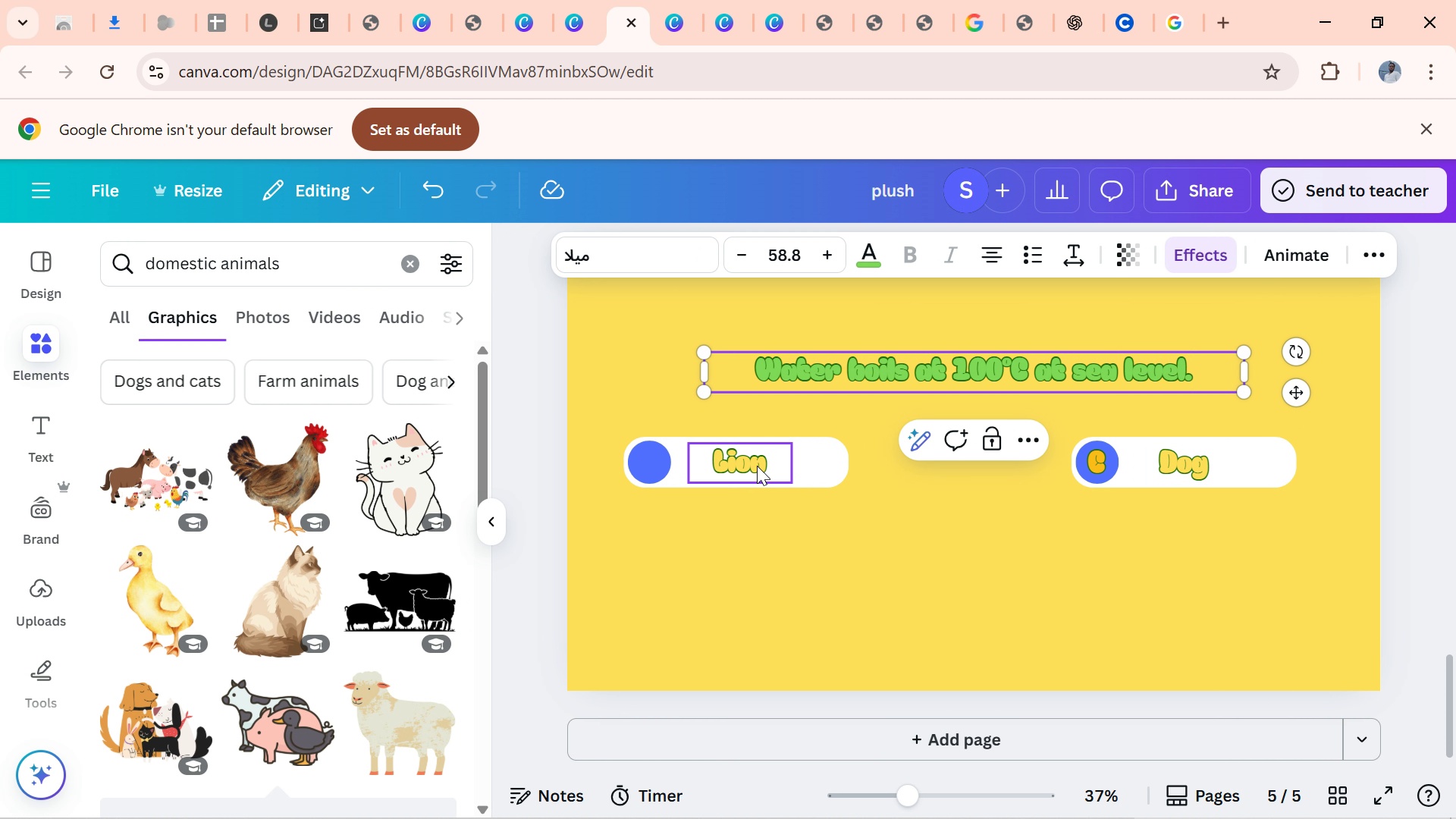 
double_click([755, 465])
 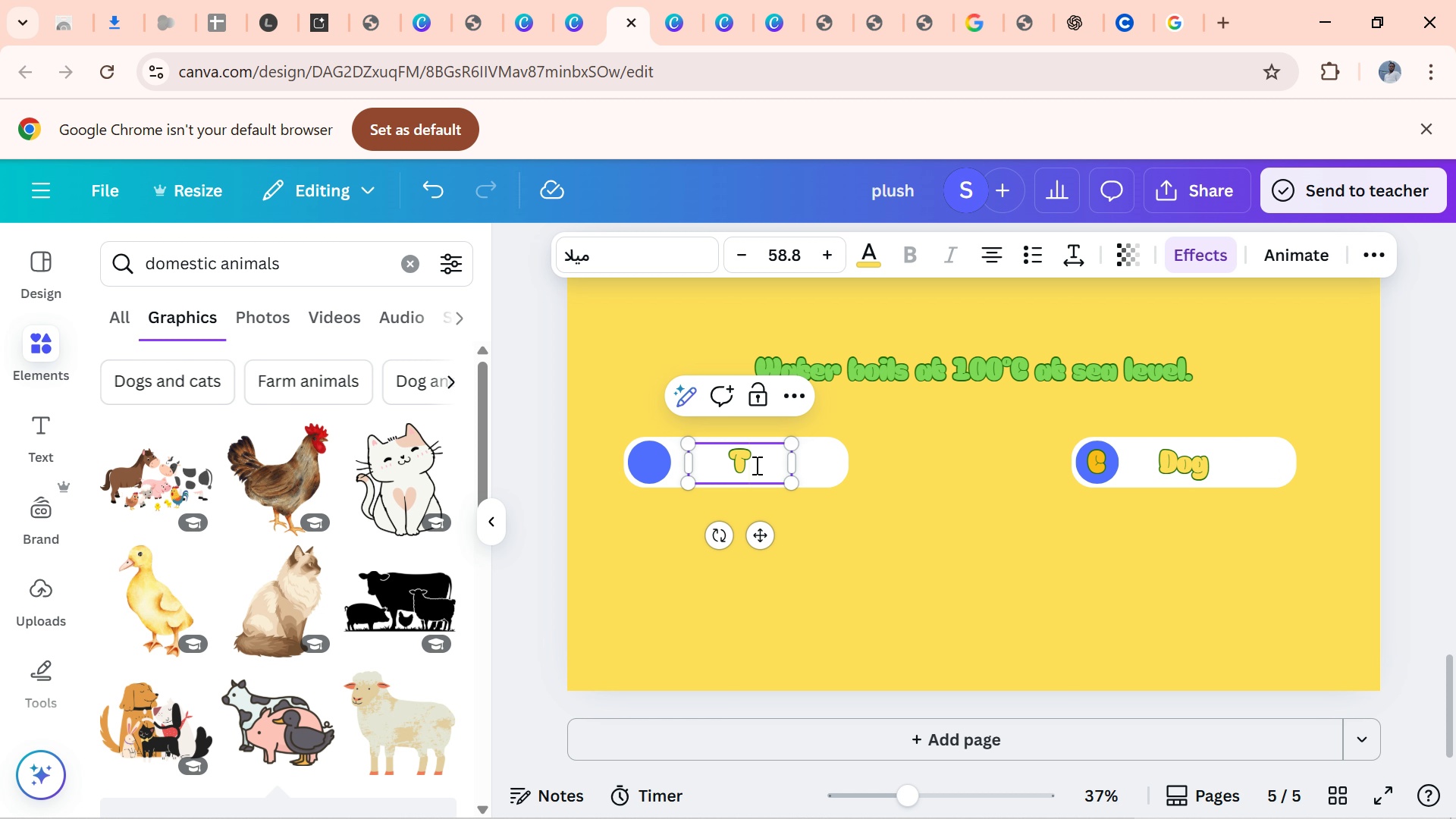 
type(TrueFalse)
 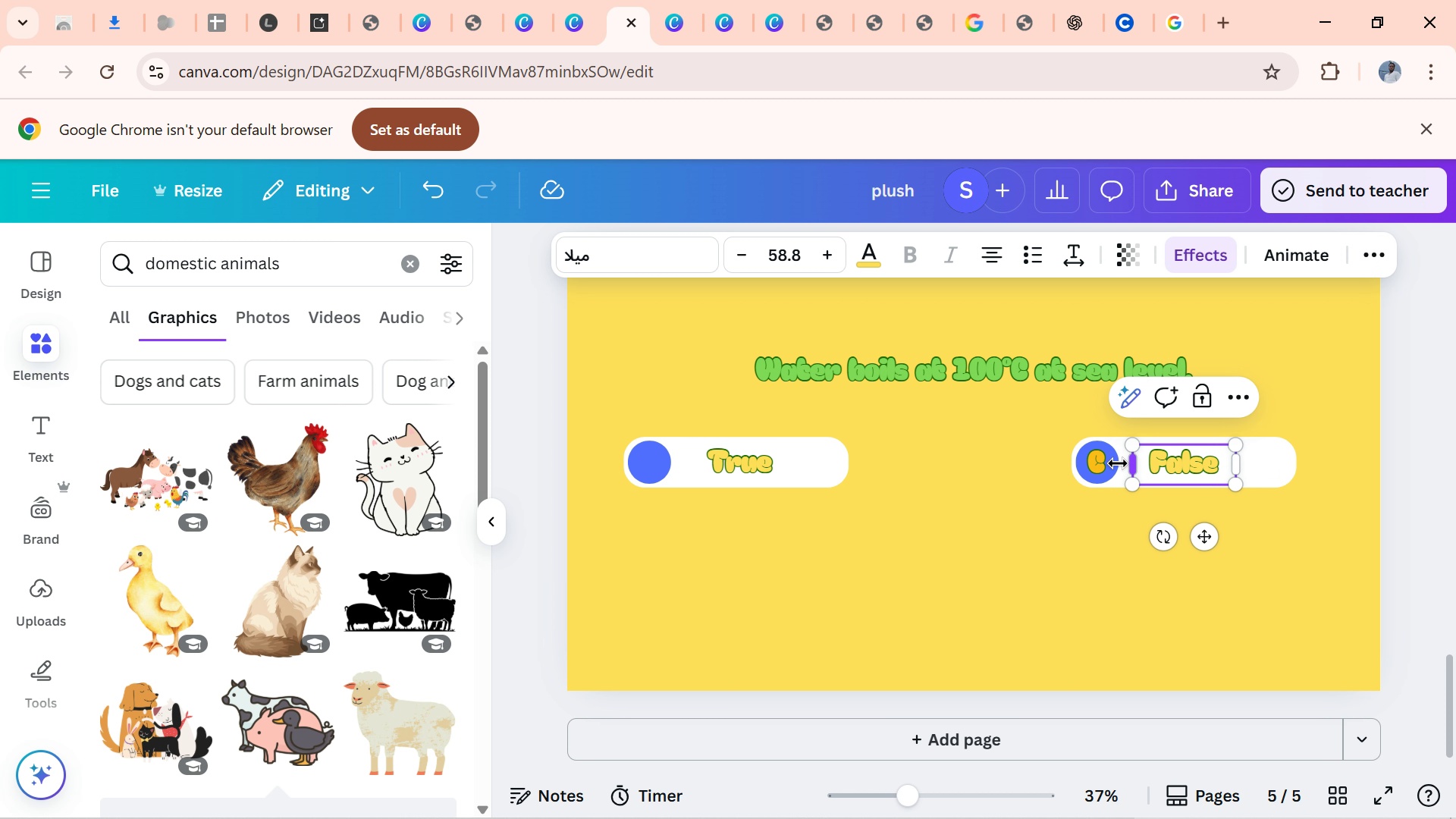 
left_click([1103, 472])
 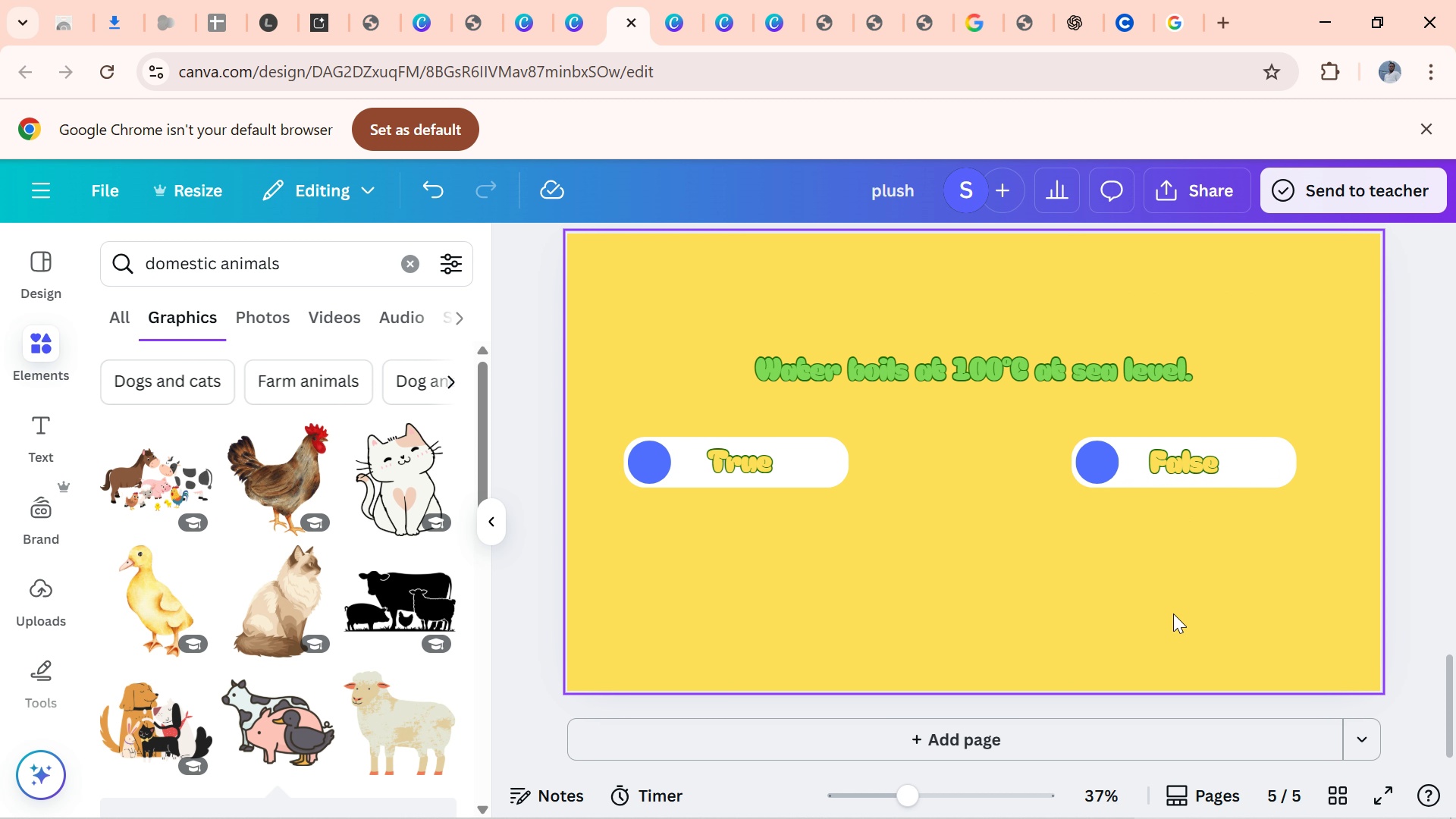 
mouse_move([396, 287])
 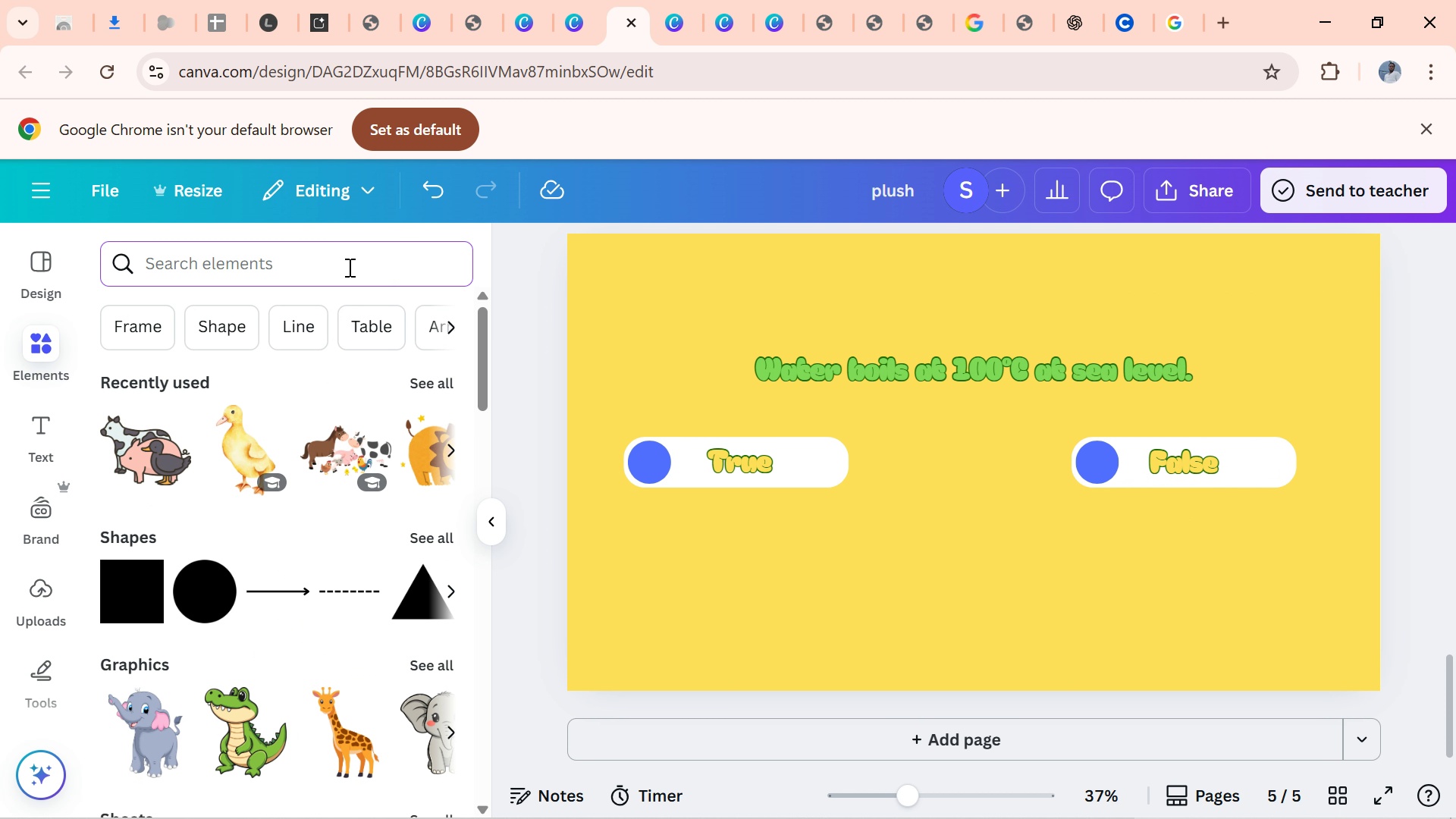 
left_click([348, 267])
 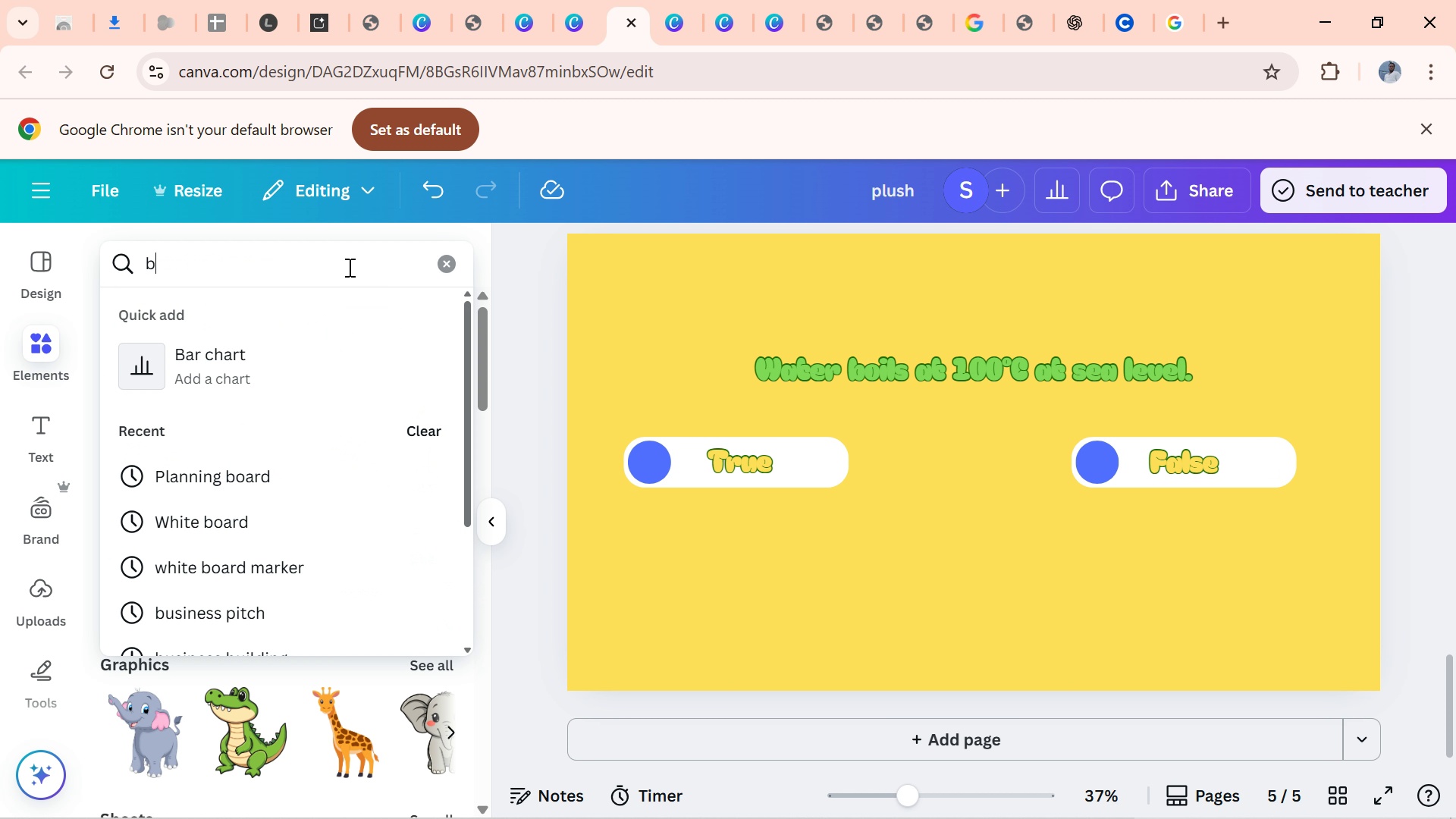 
type(boiling water)
 